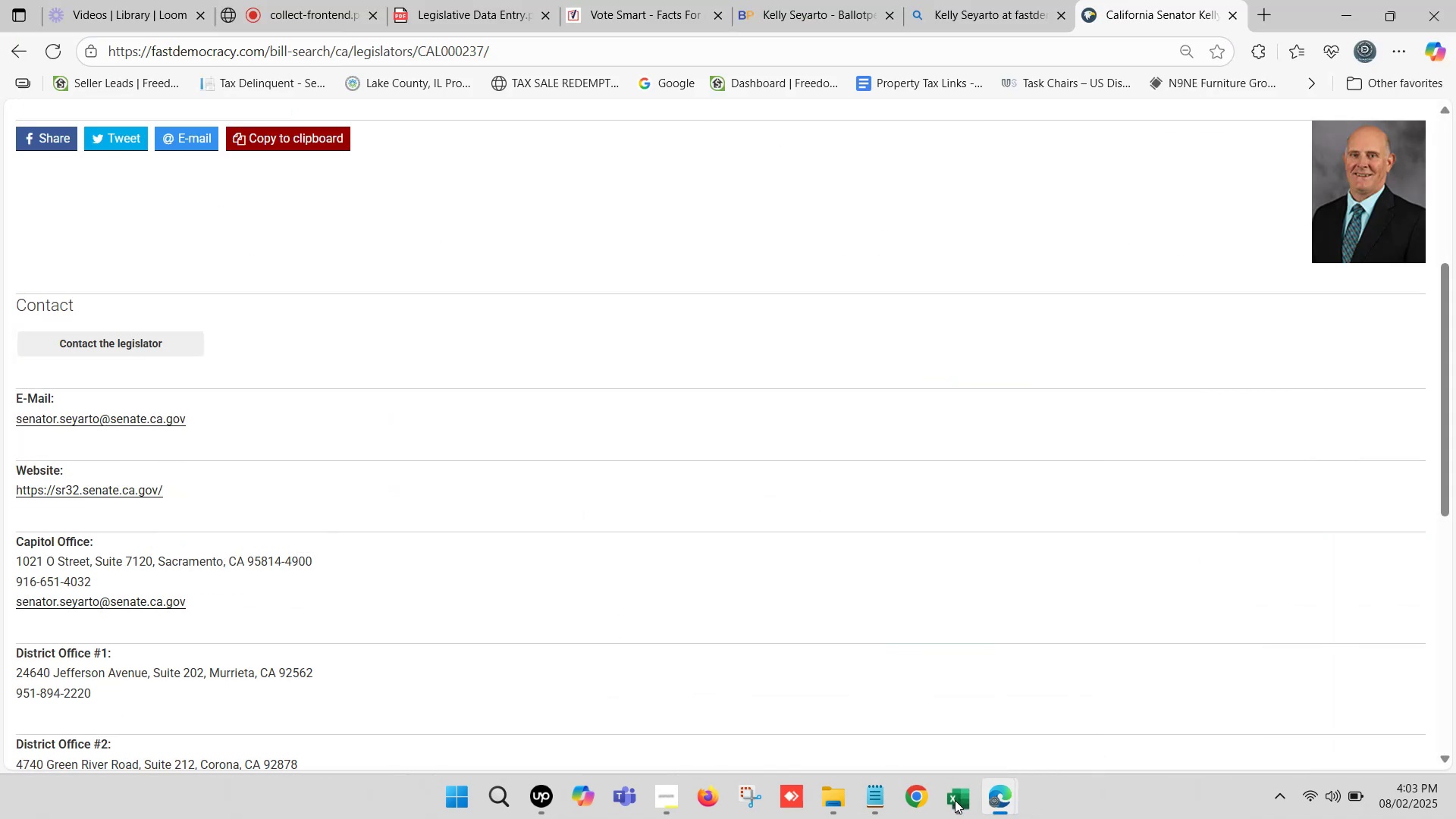 
left_click([955, 800])
 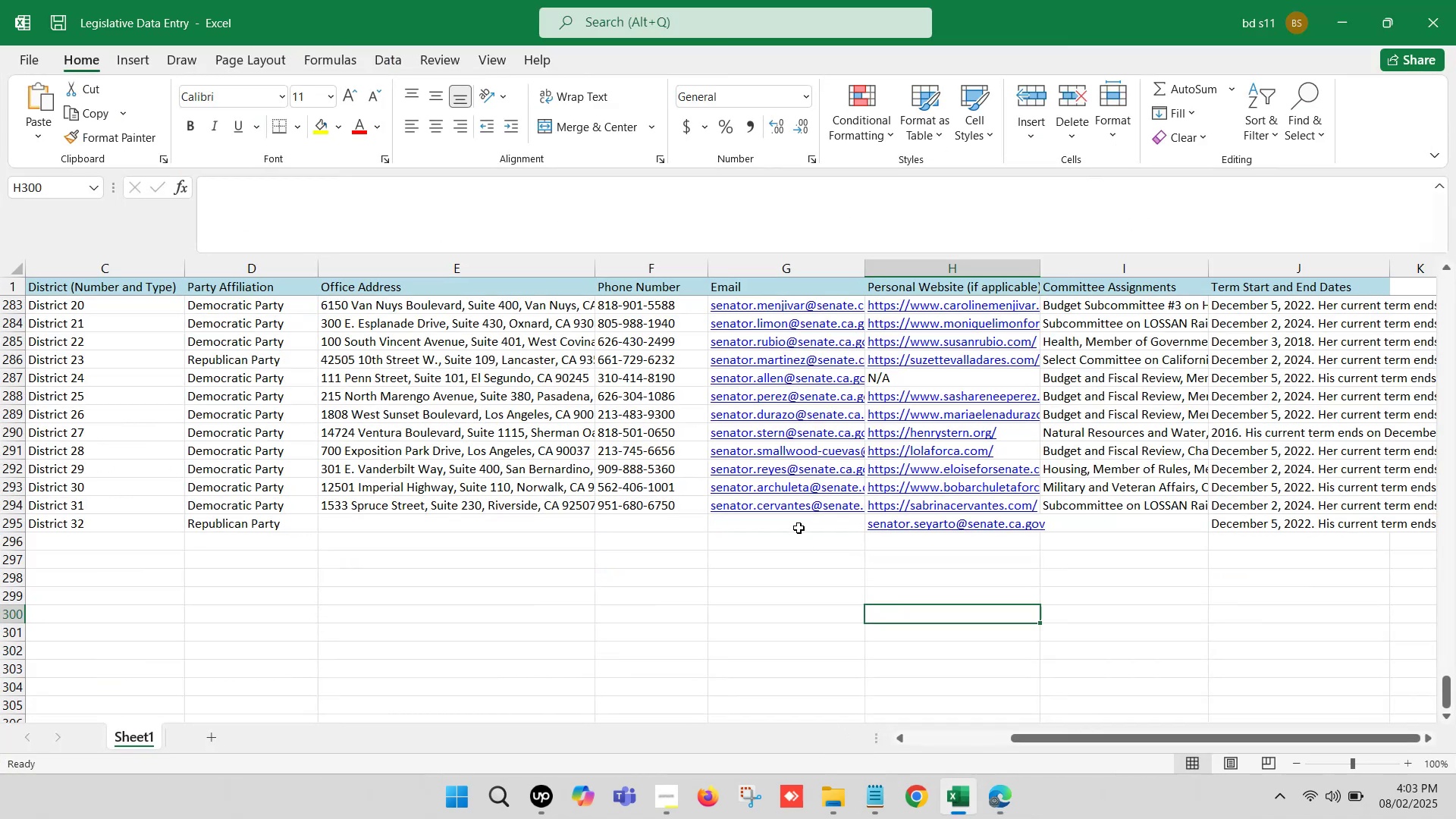 
left_click([789, 526])
 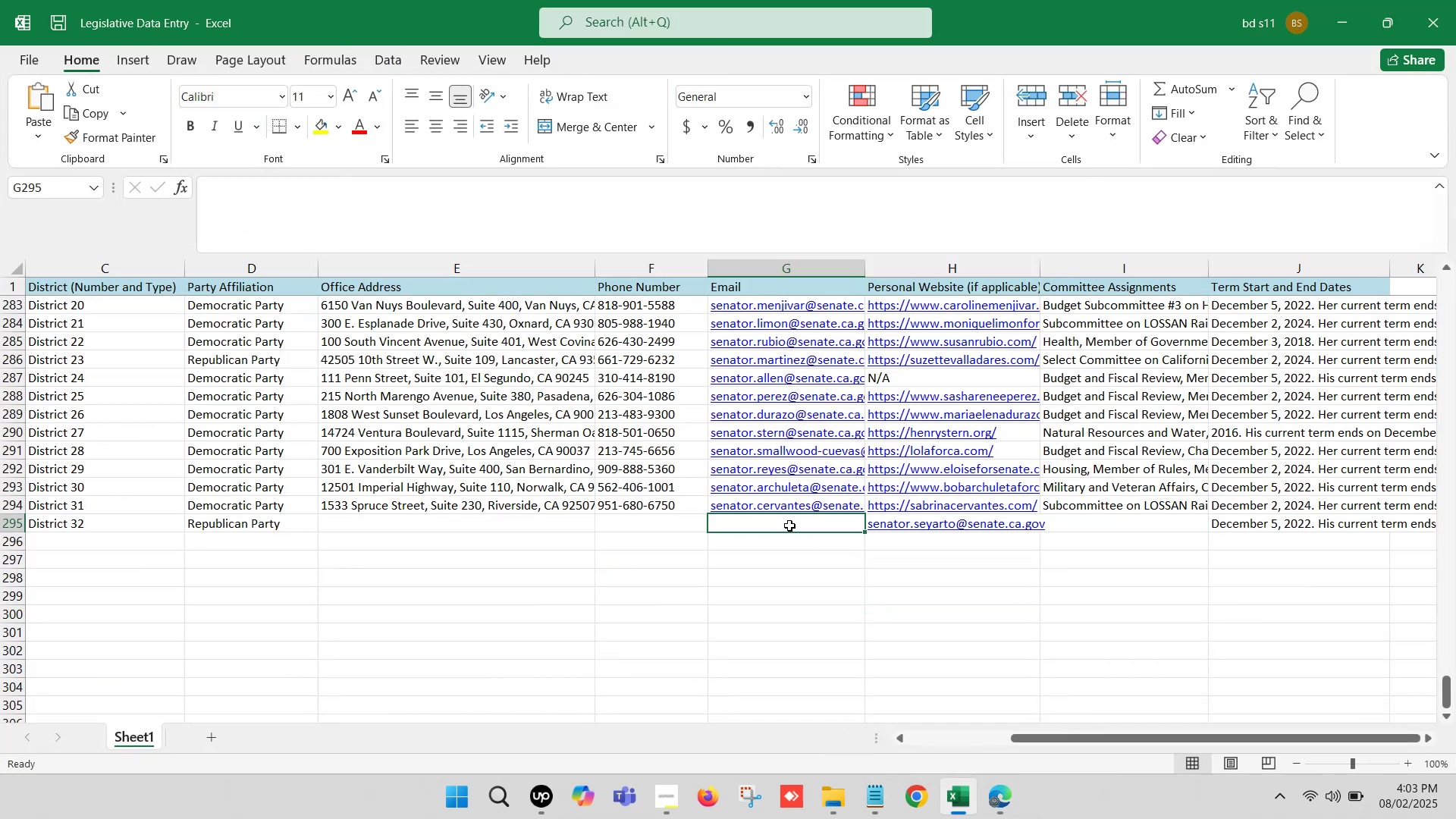 
double_click([789, 526])
 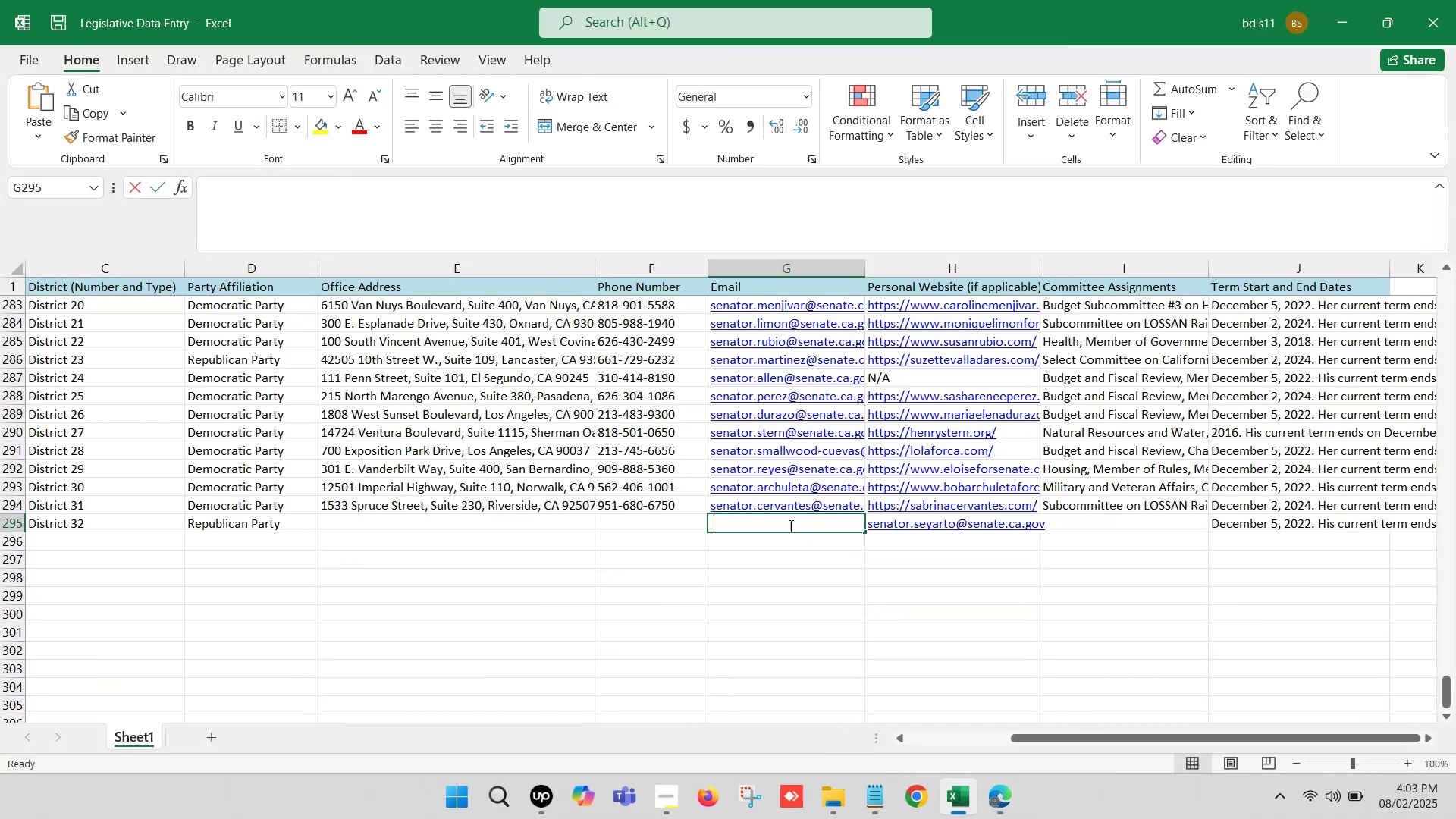 
key(Control+V)
 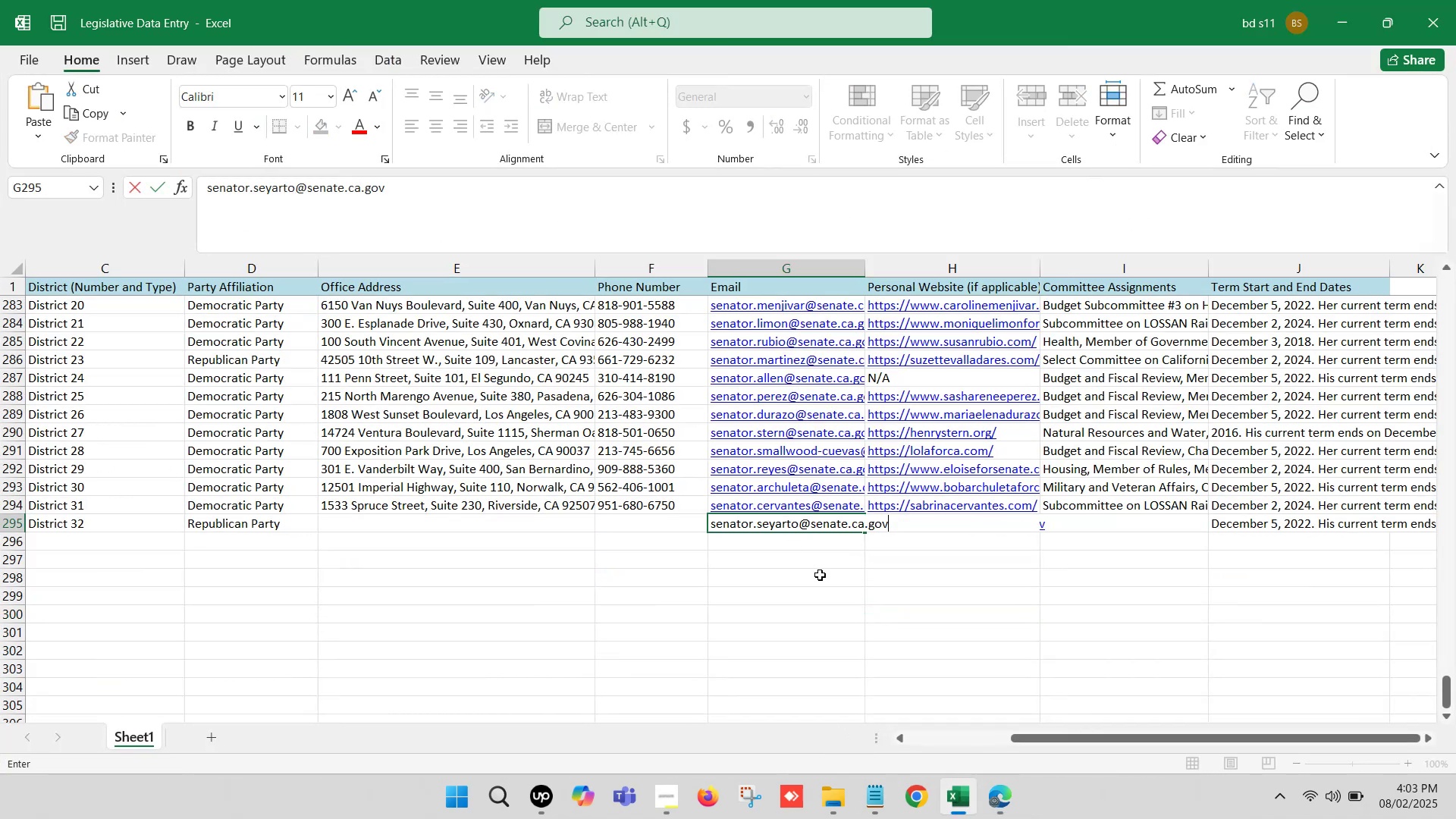 
left_click([821, 575])
 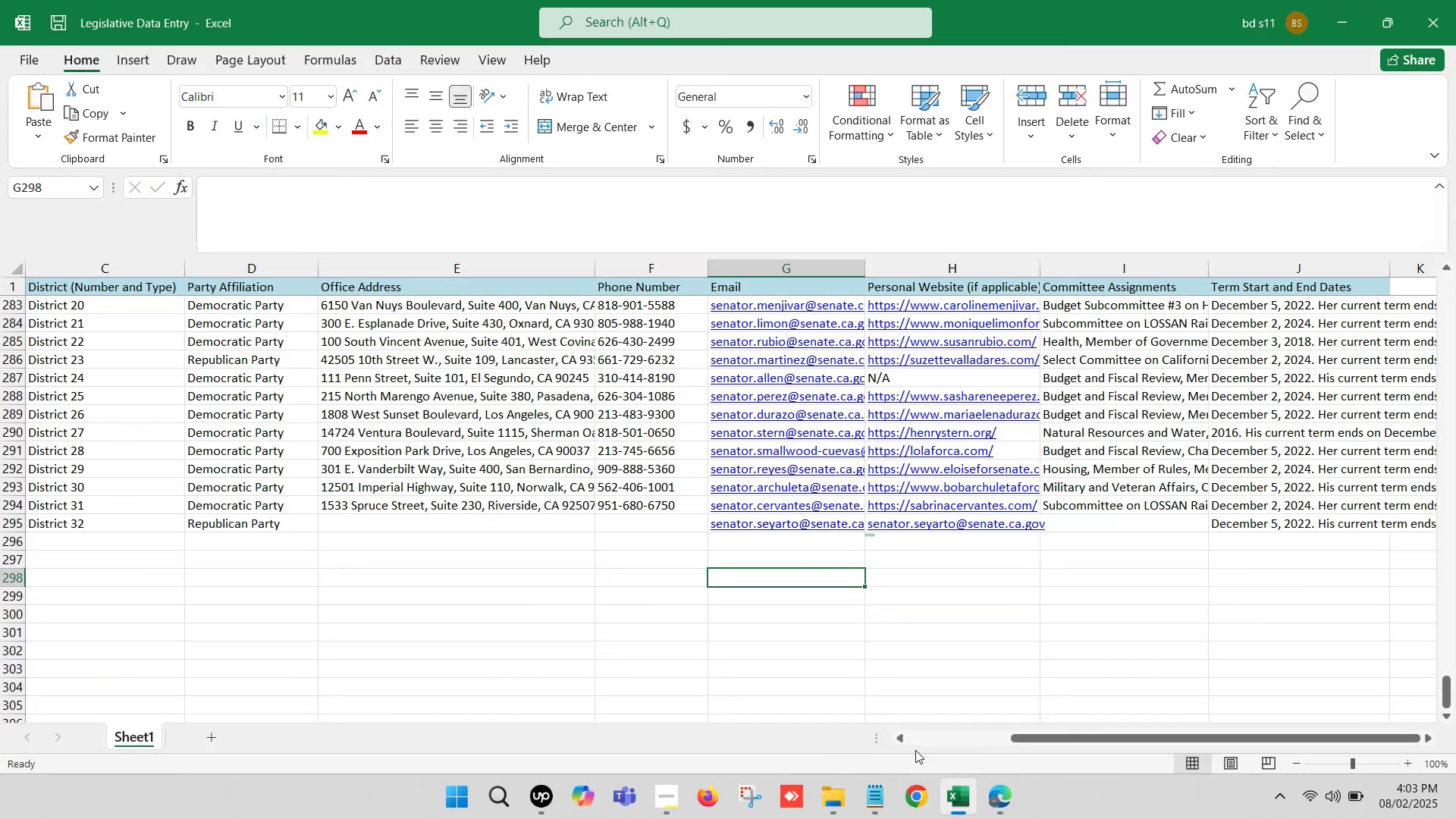 
left_click([959, 802])
 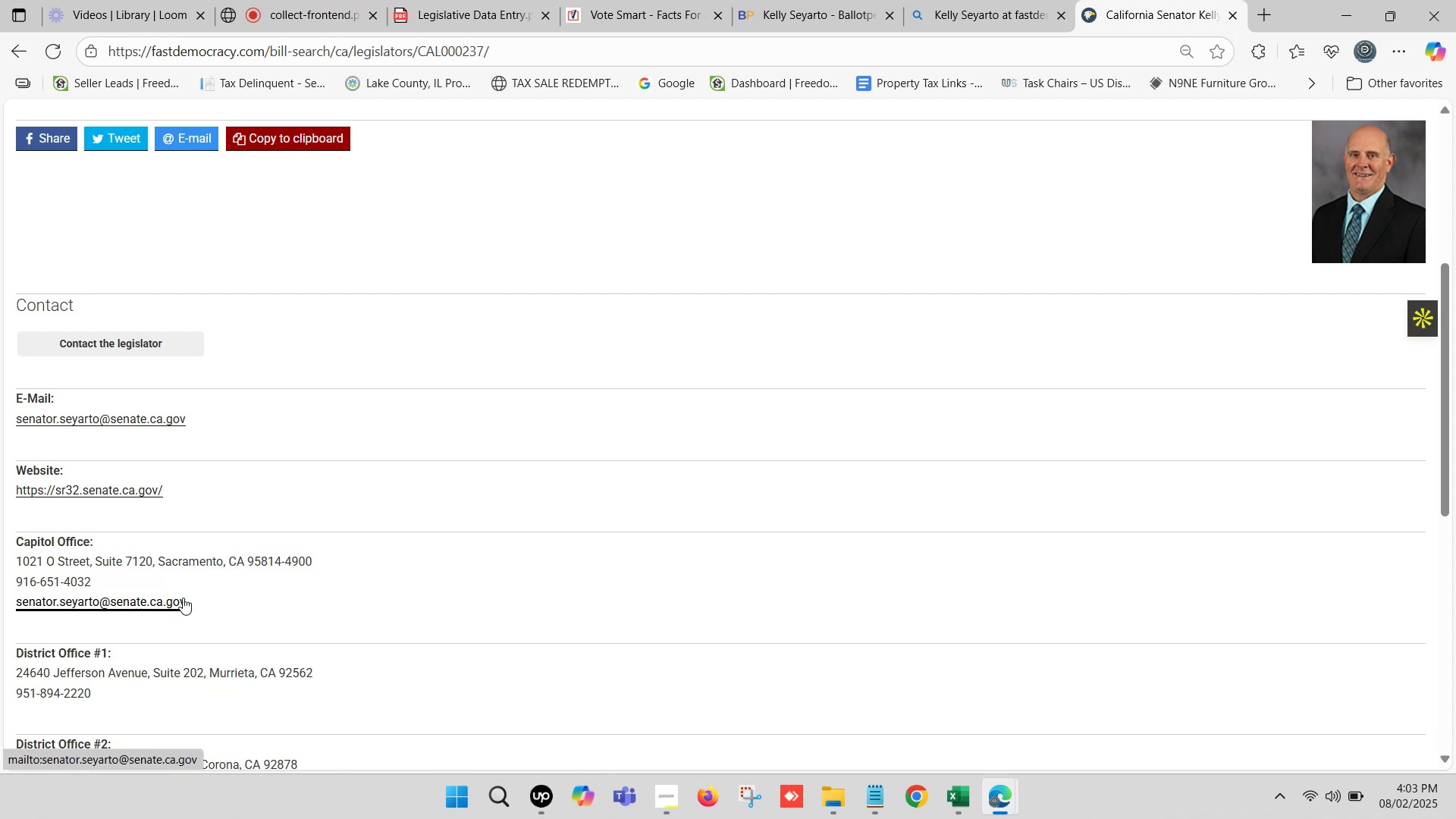 
left_click([789, 0])
 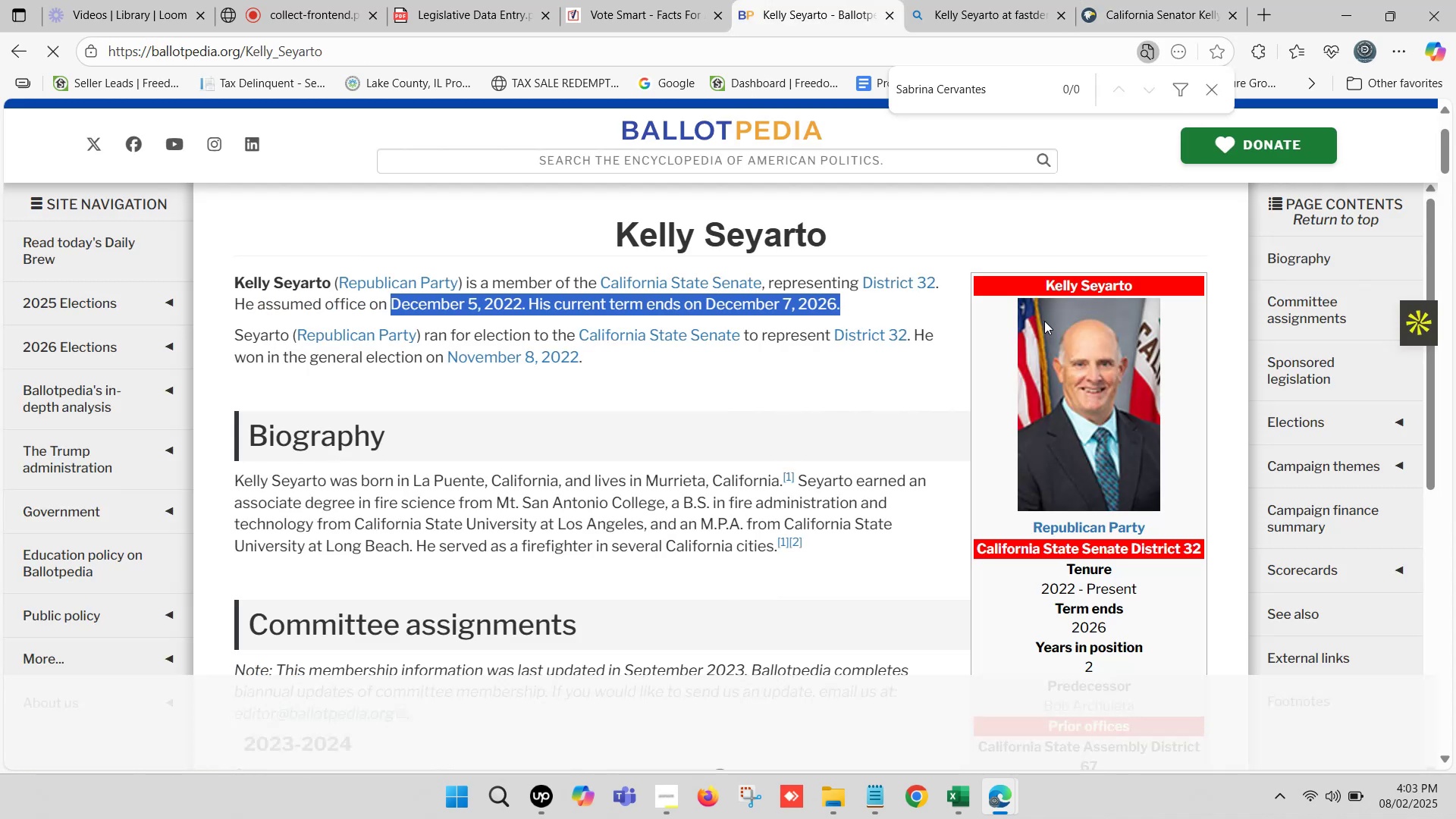 
scroll: coordinate [1033, 435], scroll_direction: down, amount: 2.0
 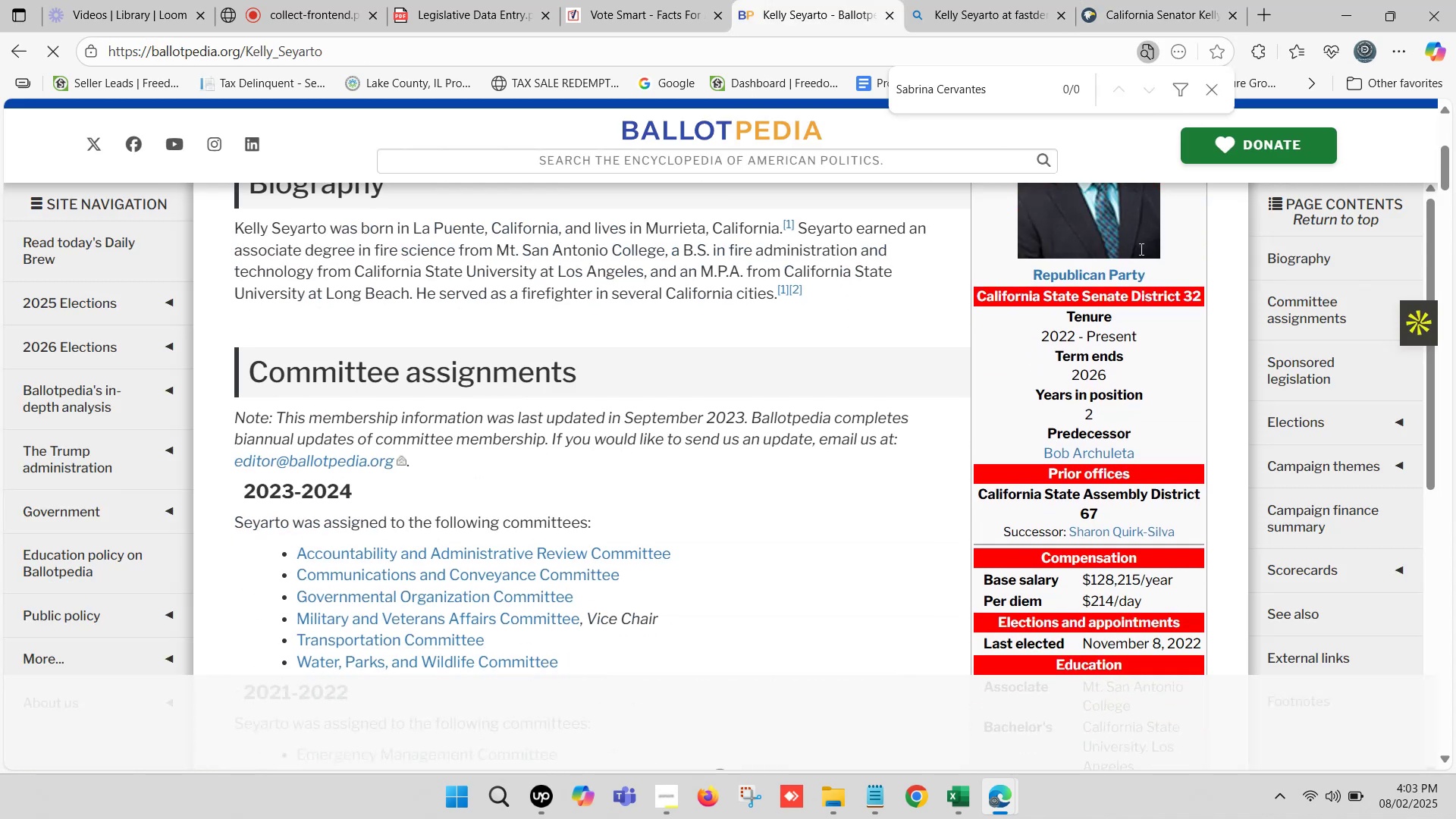 
left_click([1215, 0])
 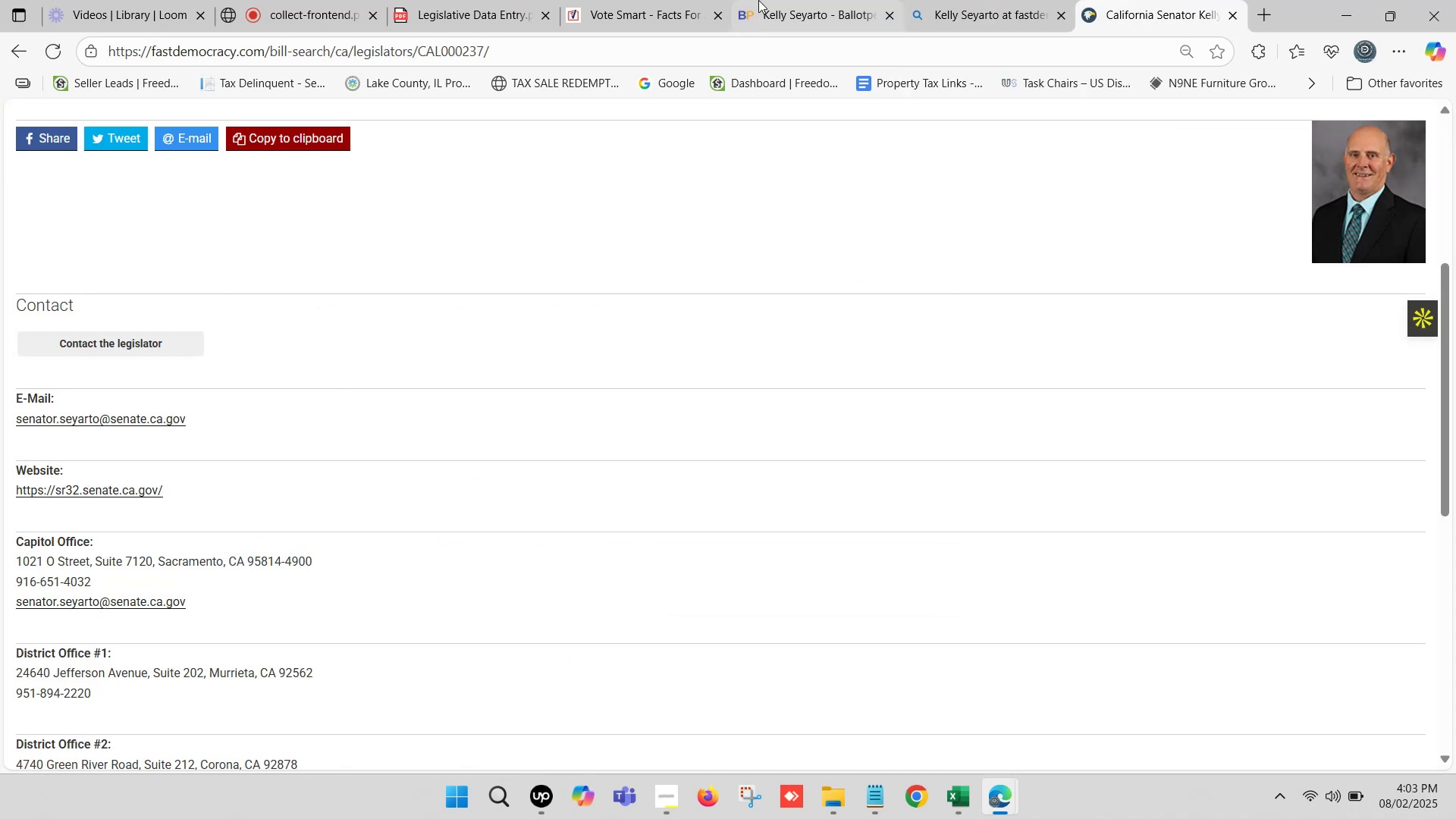 
left_click([694, 0])
 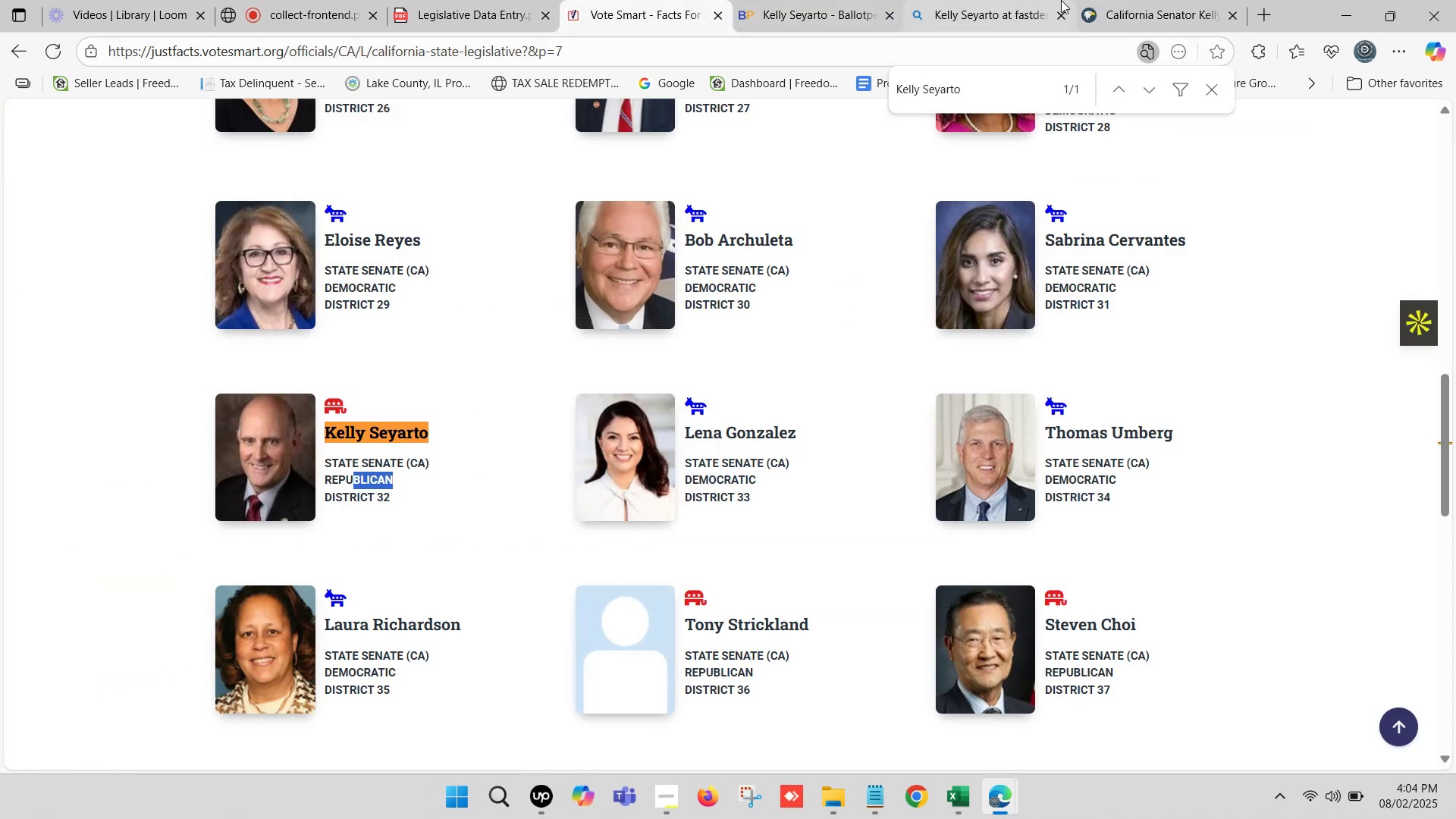 
double_click([793, 0])
 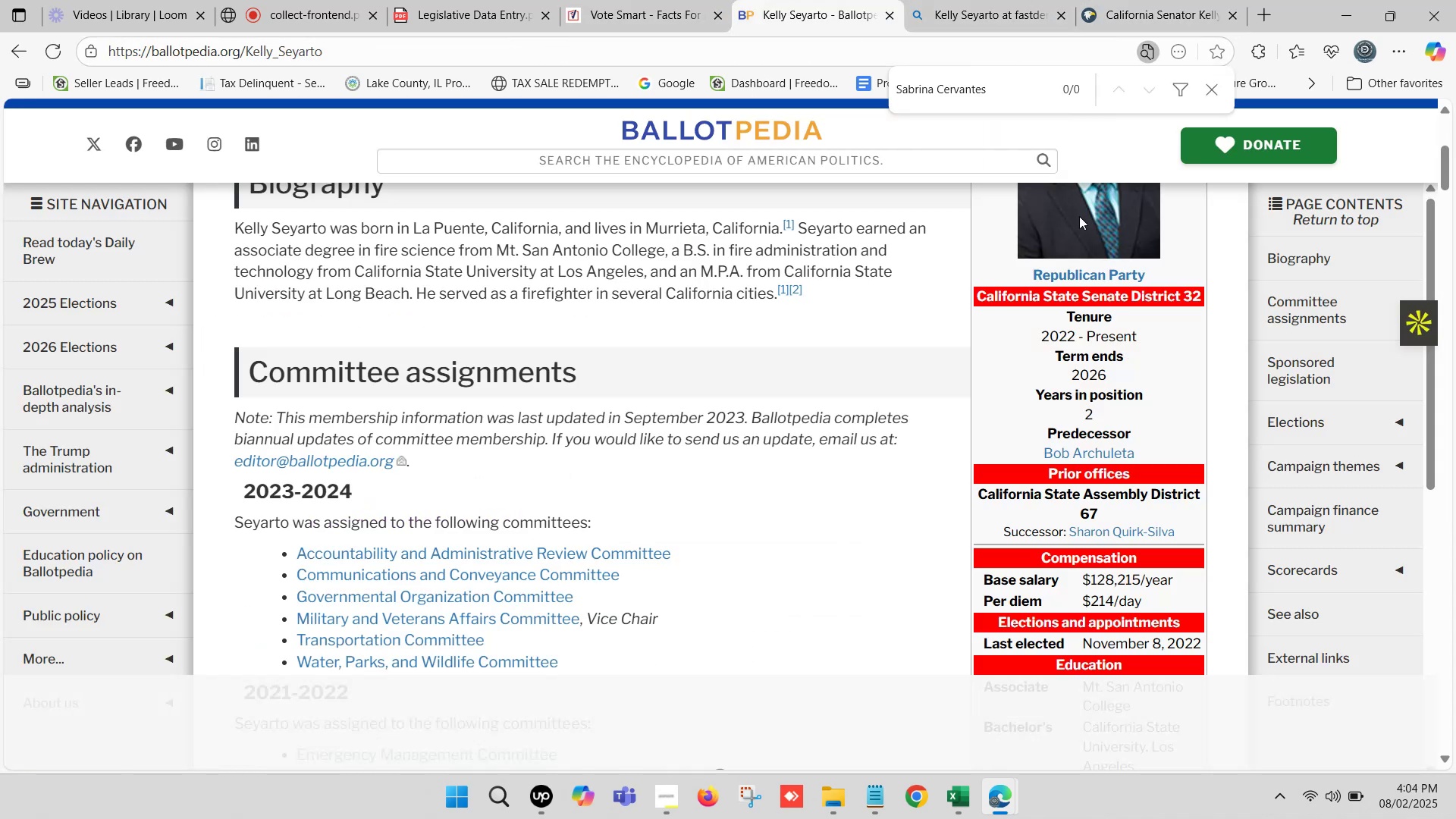 
scroll: coordinate [1121, 450], scroll_direction: down, amount: 3.0
 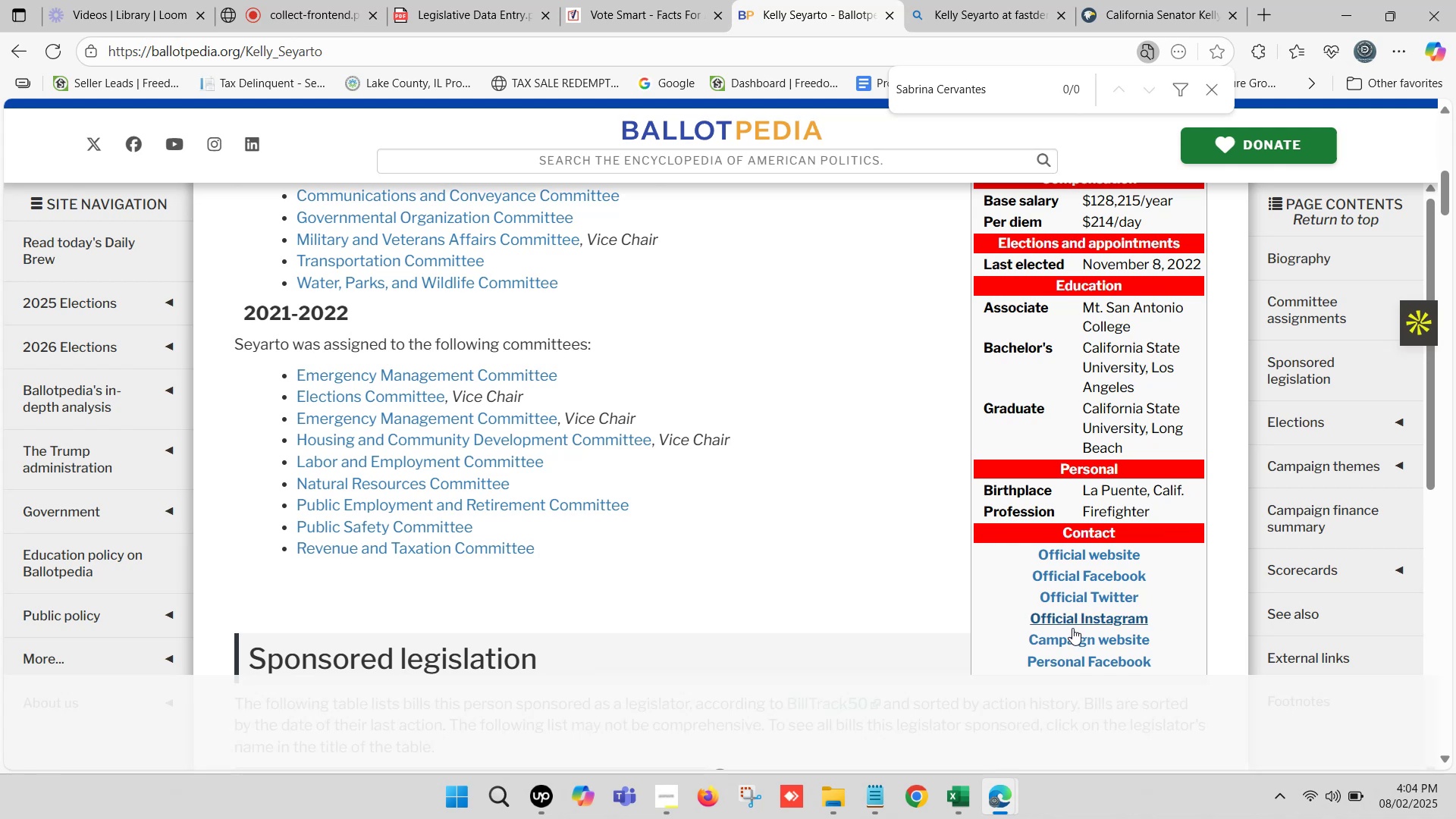 
hold_key(key=ControlLeft, duration=0.49)
left_click([1069, 641])
 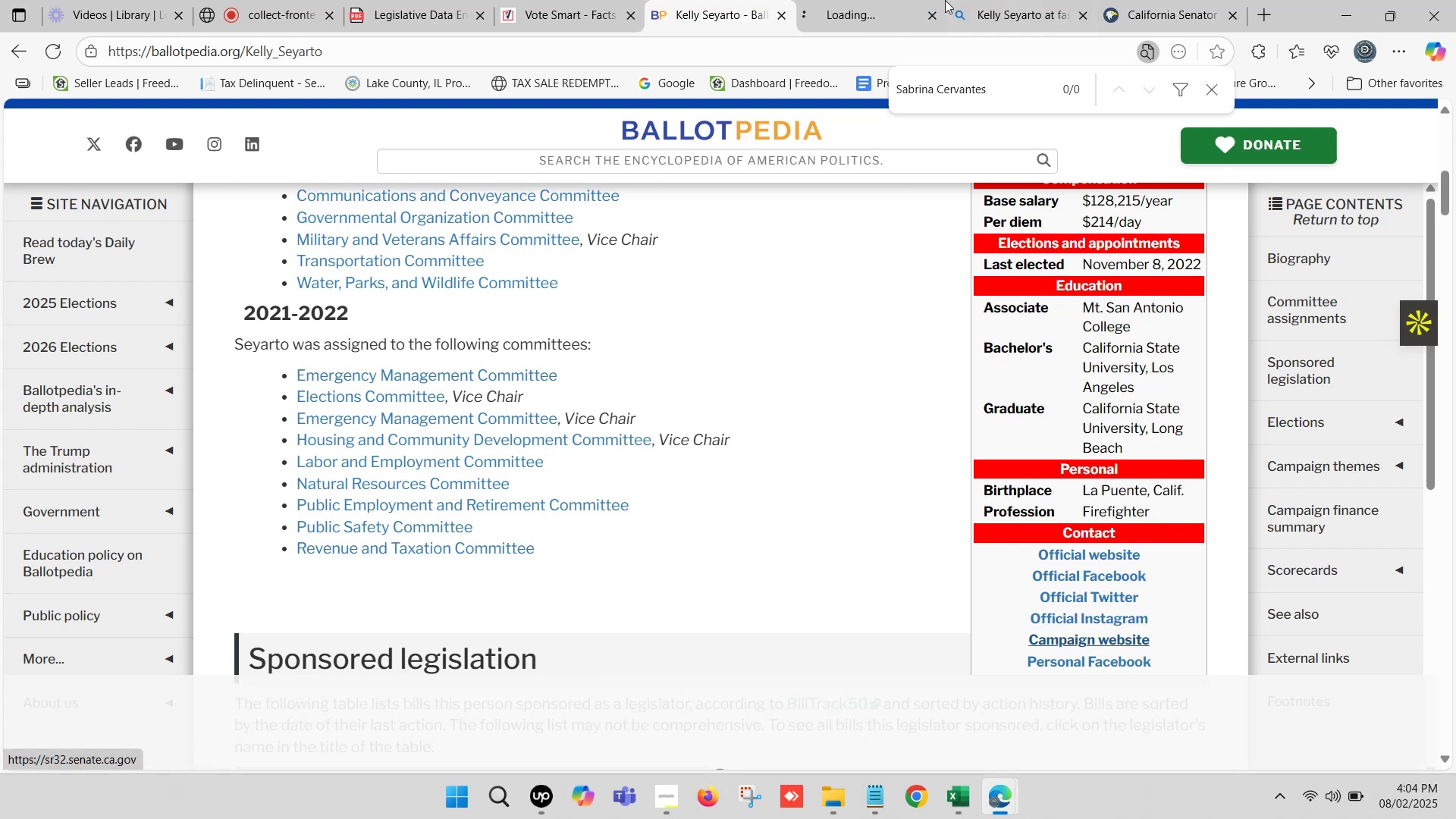 
left_click([908, 0])
 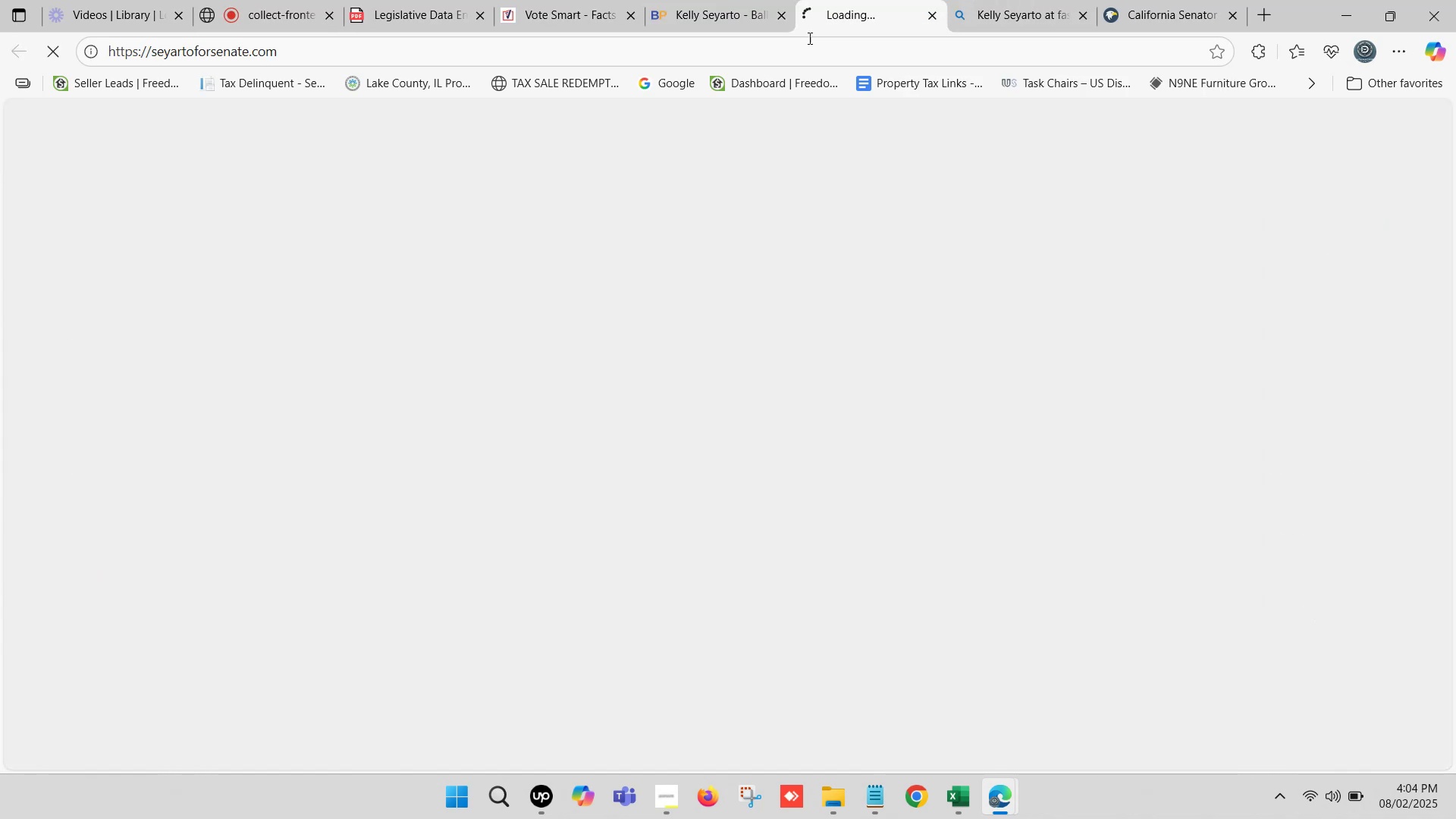 
left_click([808, 39])
 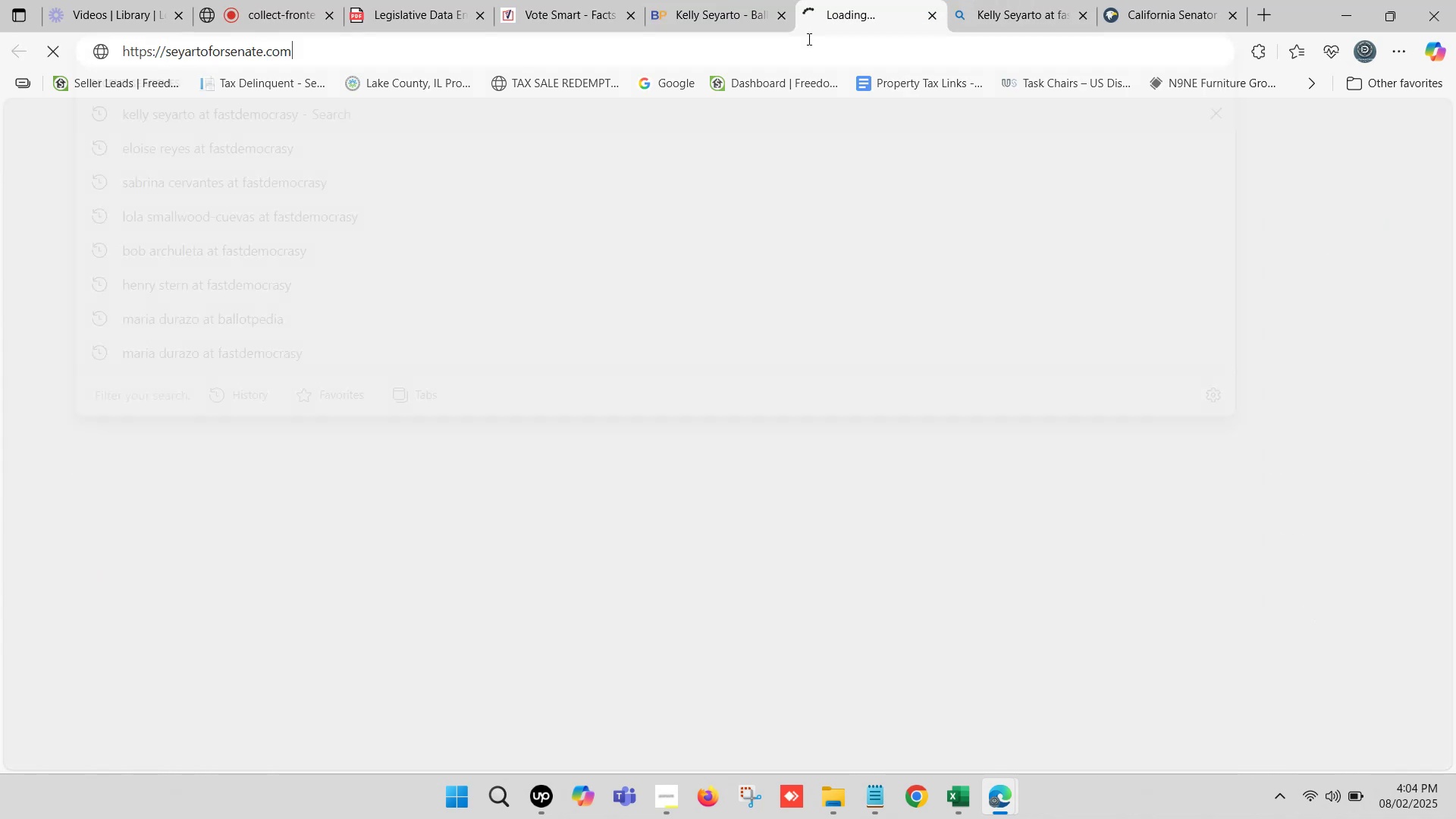 
key(Control+C)
 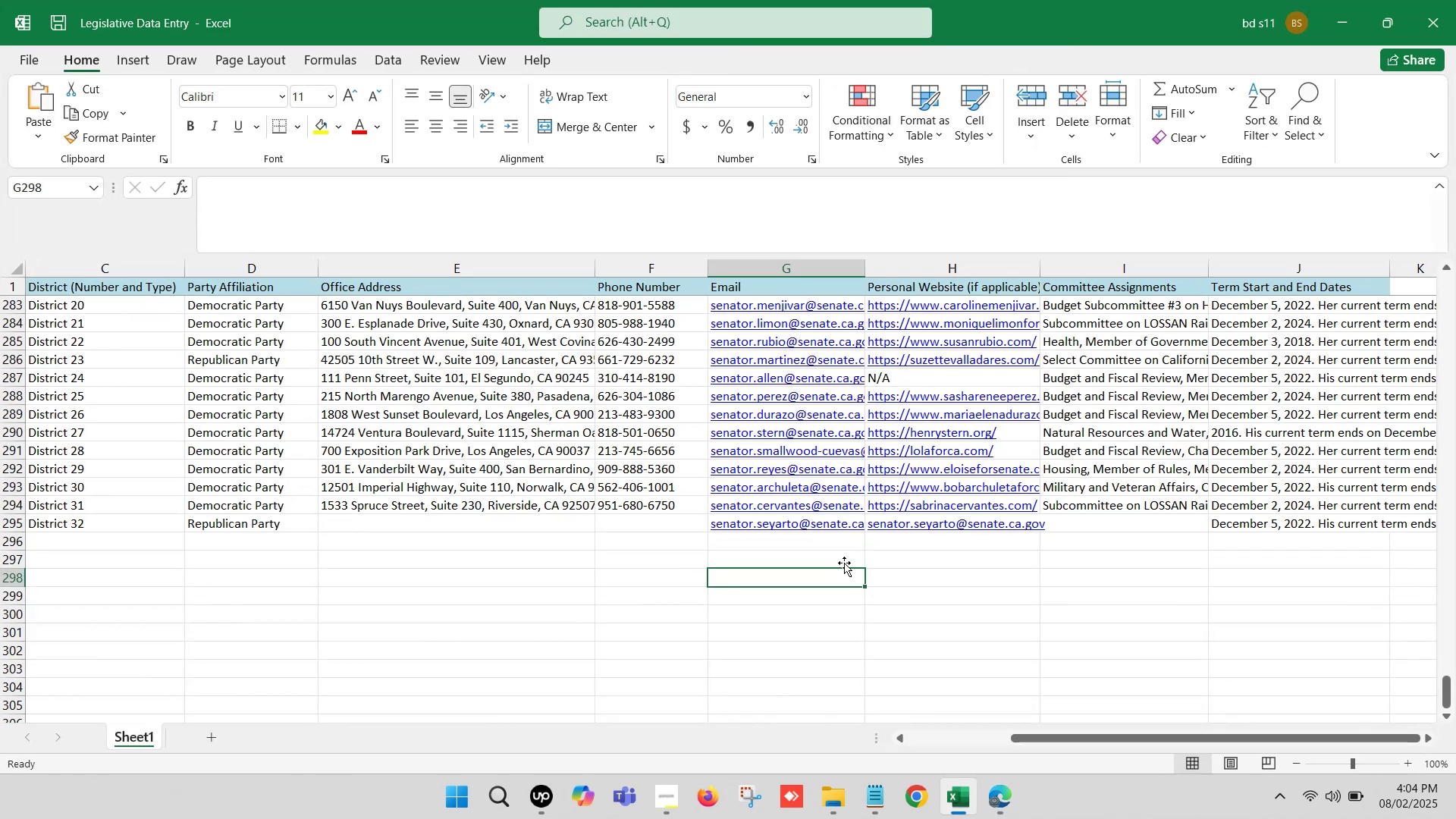 
left_click([680, 523])
 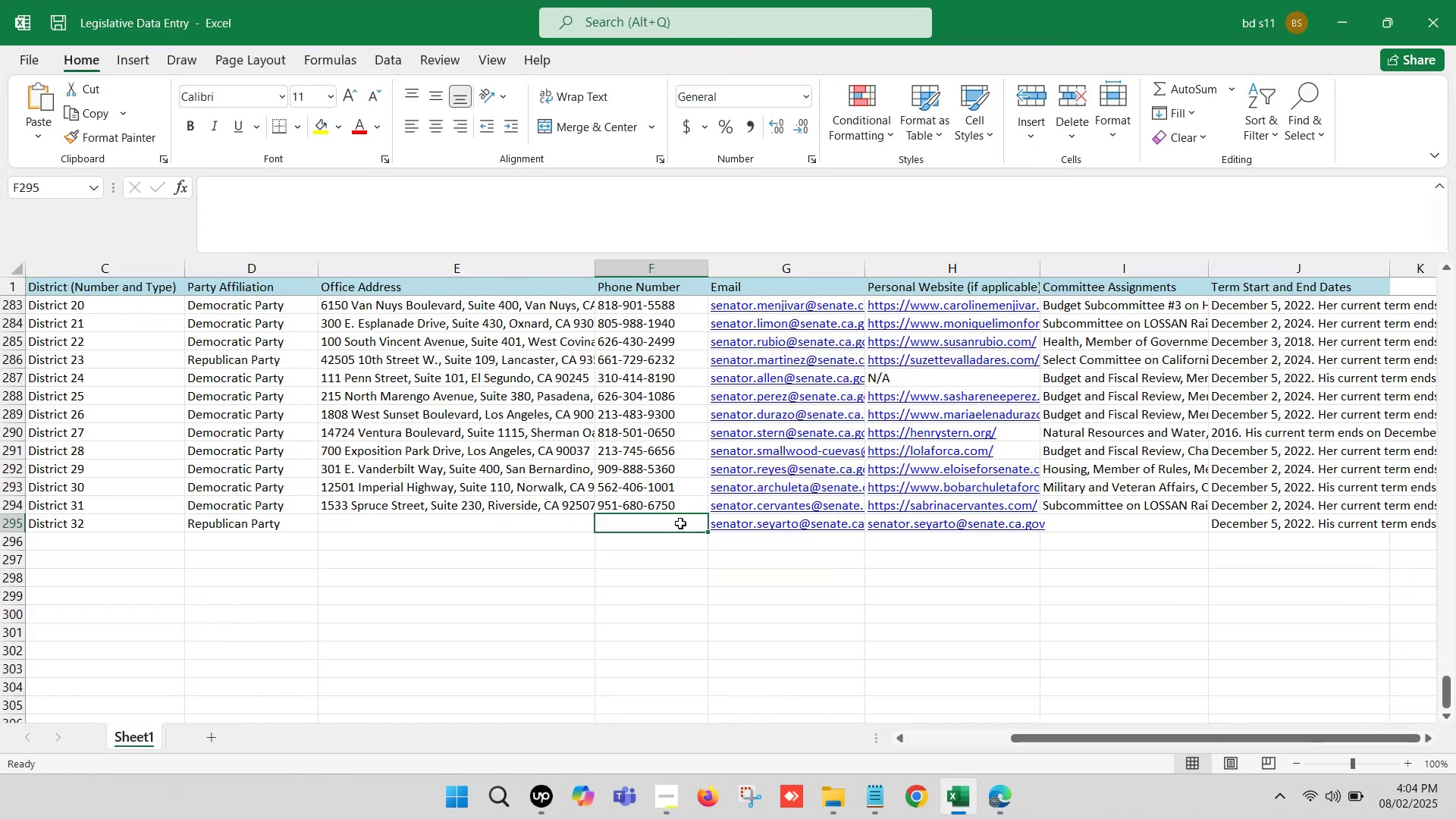 
key(ArrowRight)
 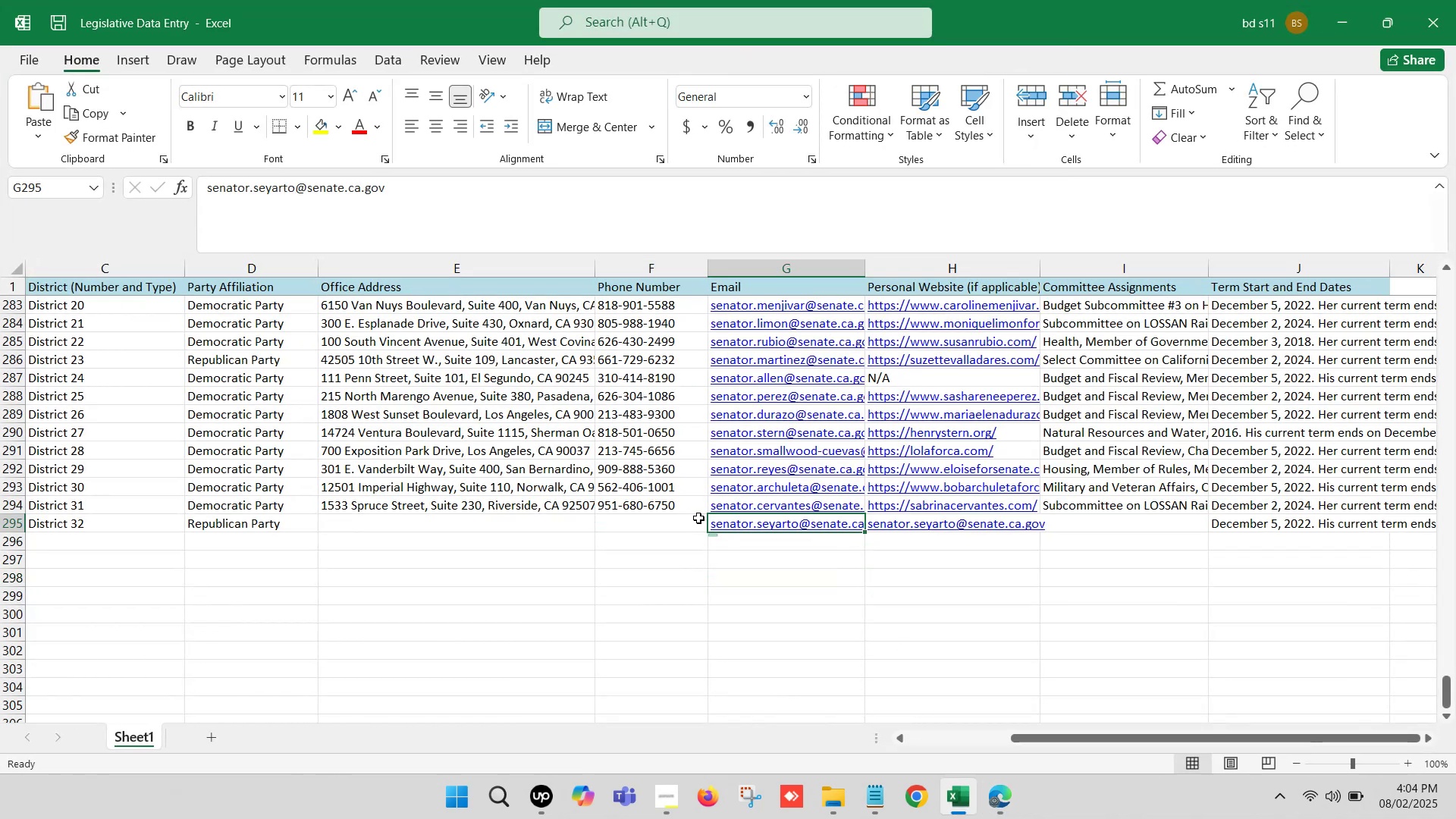 
key(ArrowRight)
 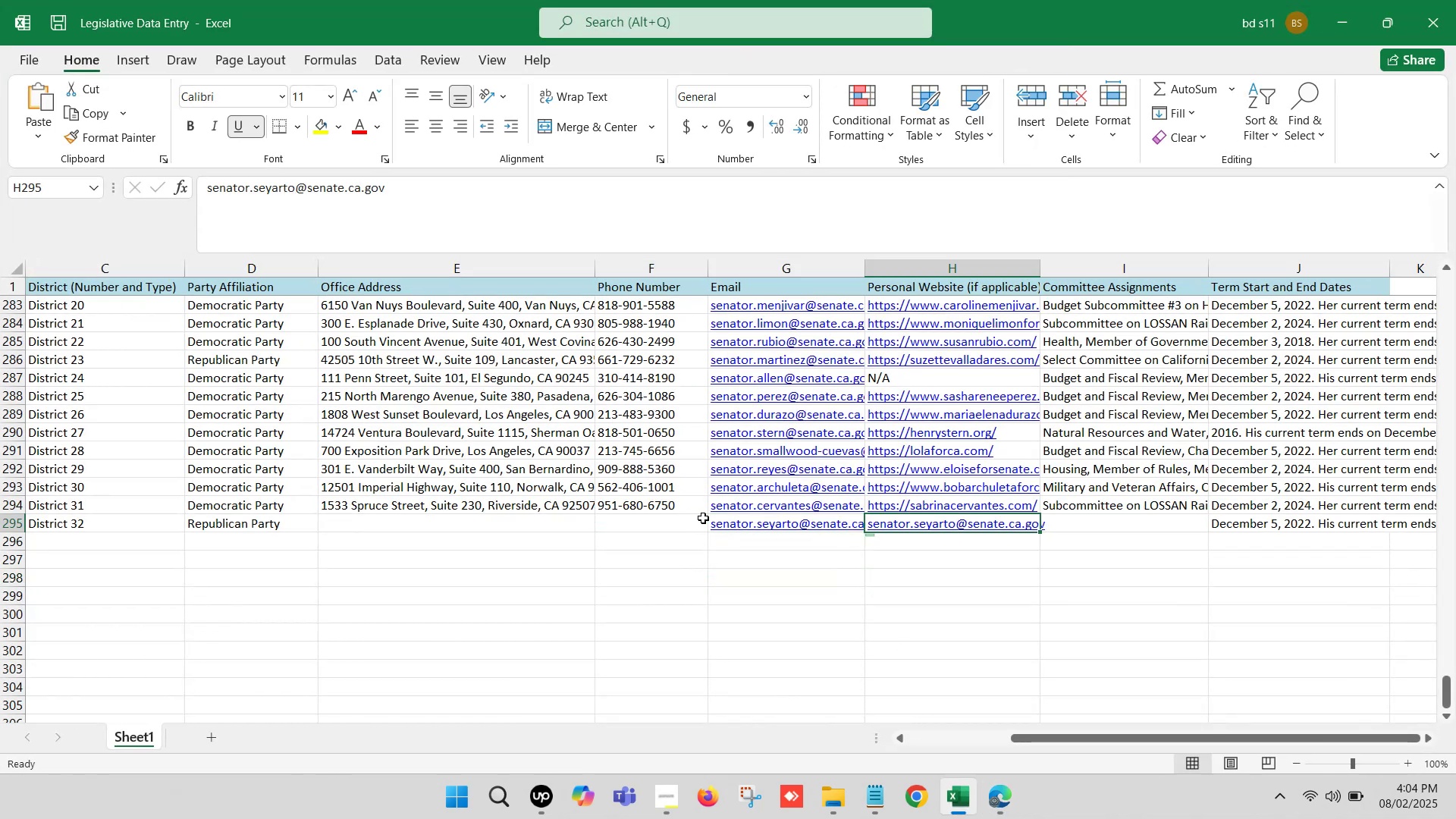 
key(Backspace)
 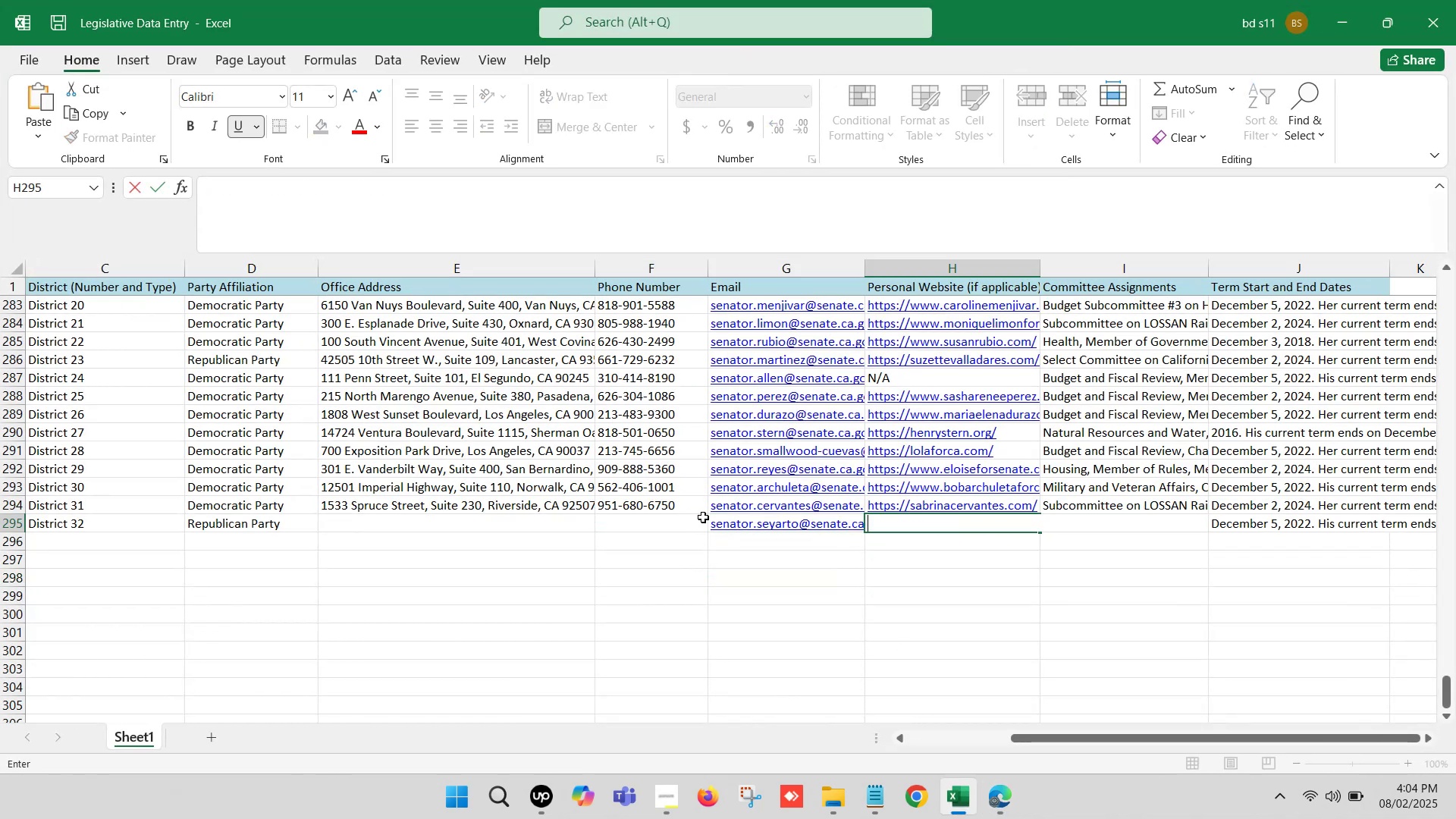 
key(Control+V)
 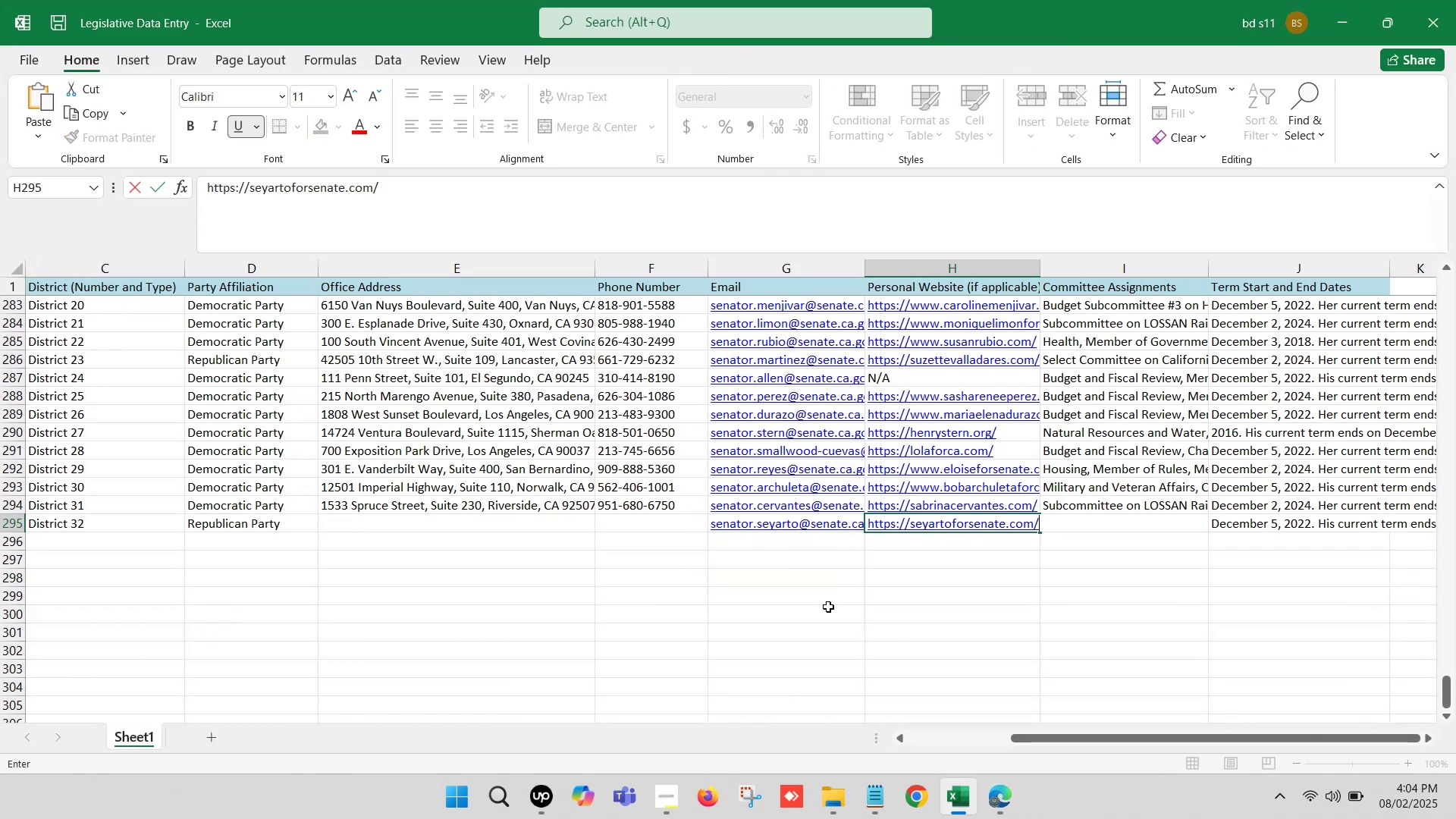 
left_click([837, 617])
 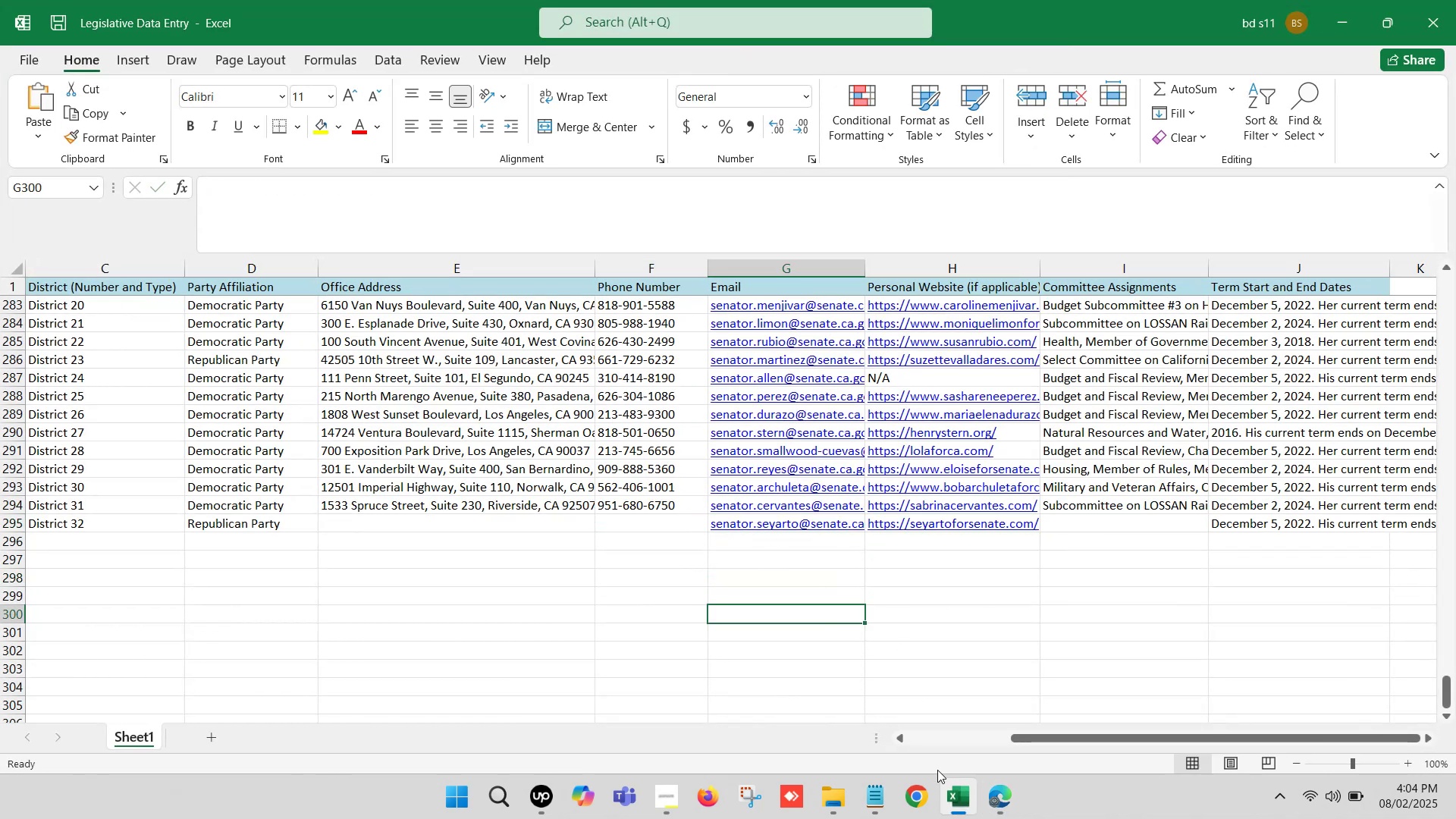 
left_click([998, 801])
 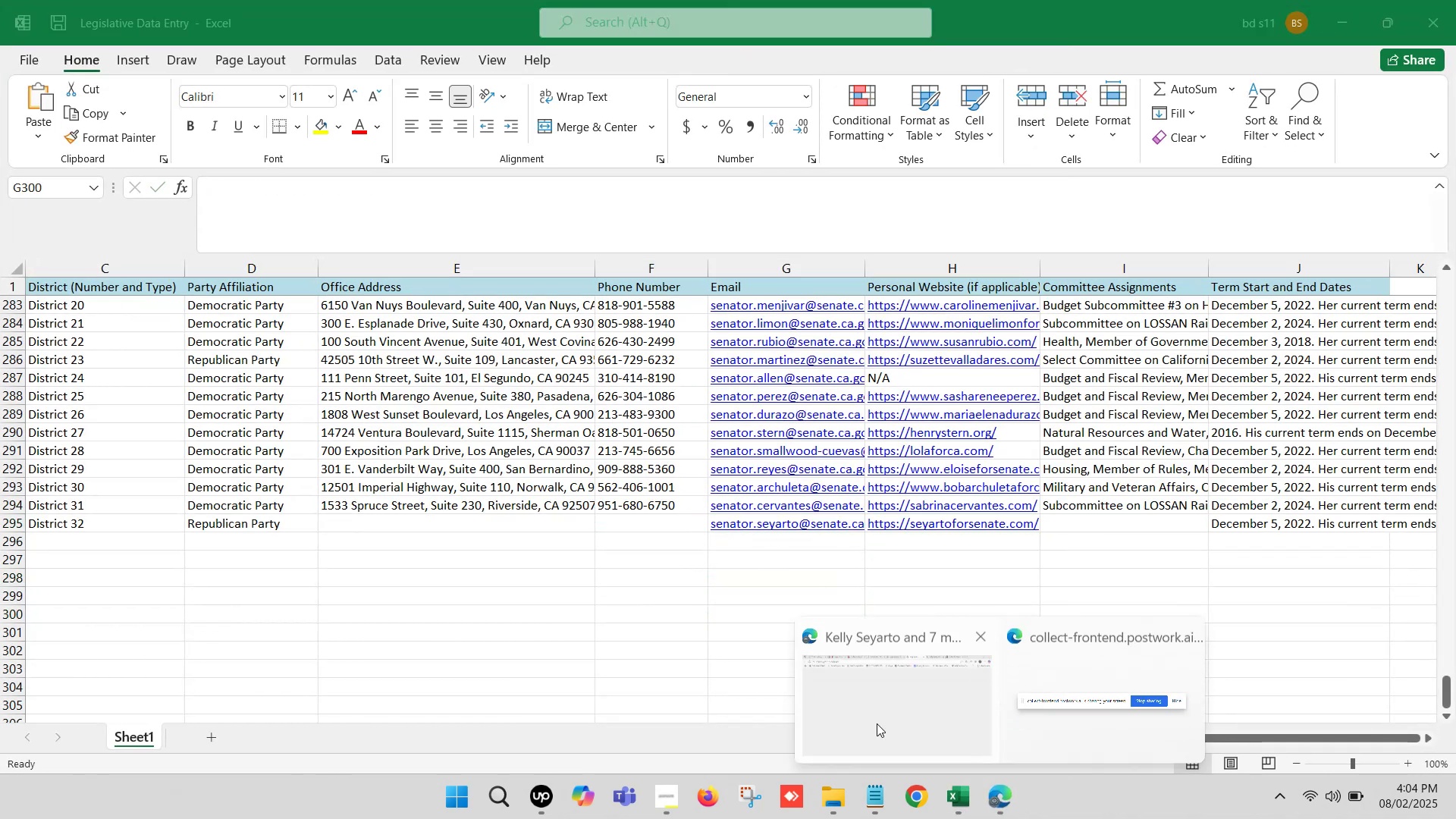 
left_click([829, 681])
 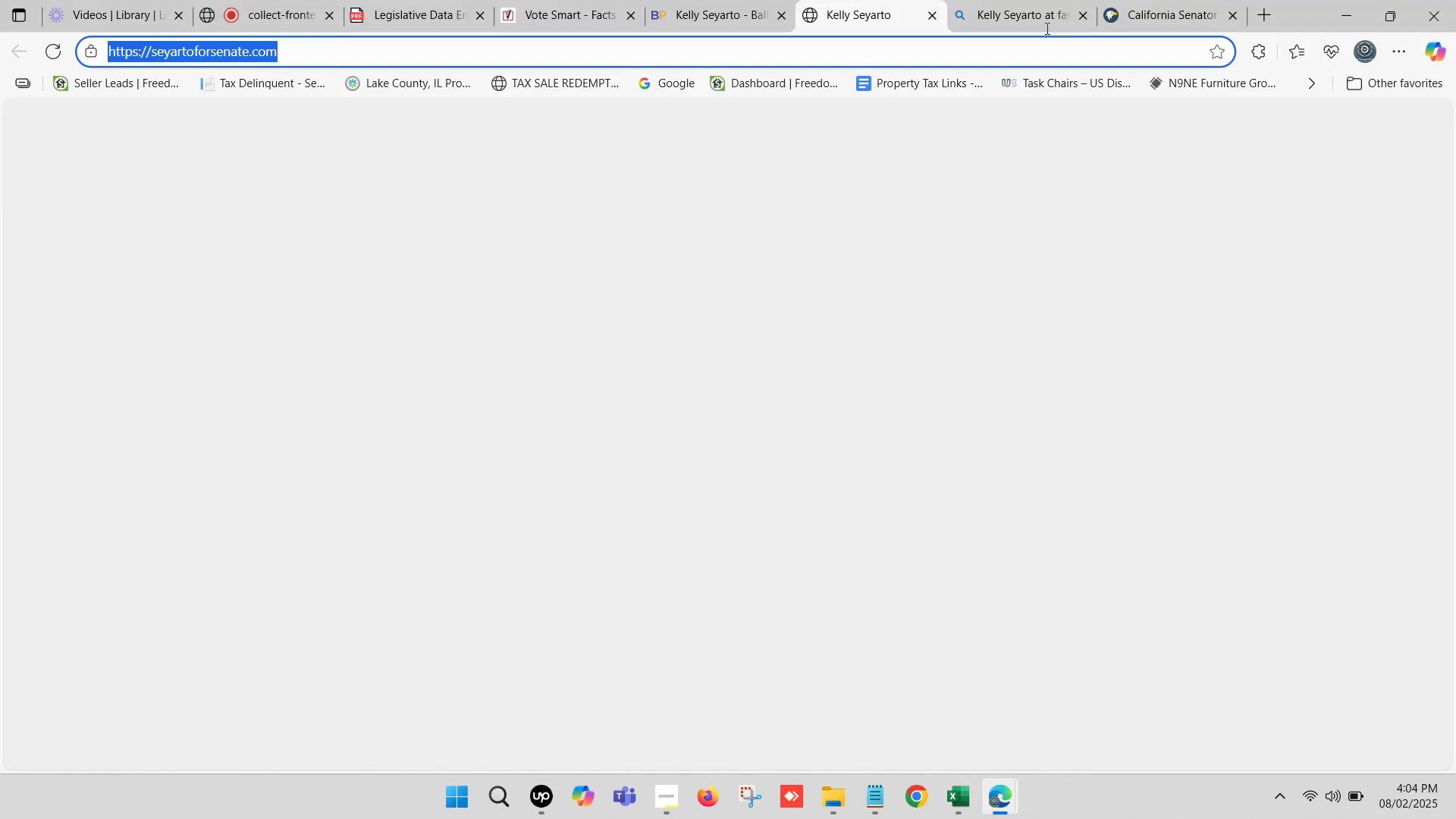 
double_click([1053, 0])
 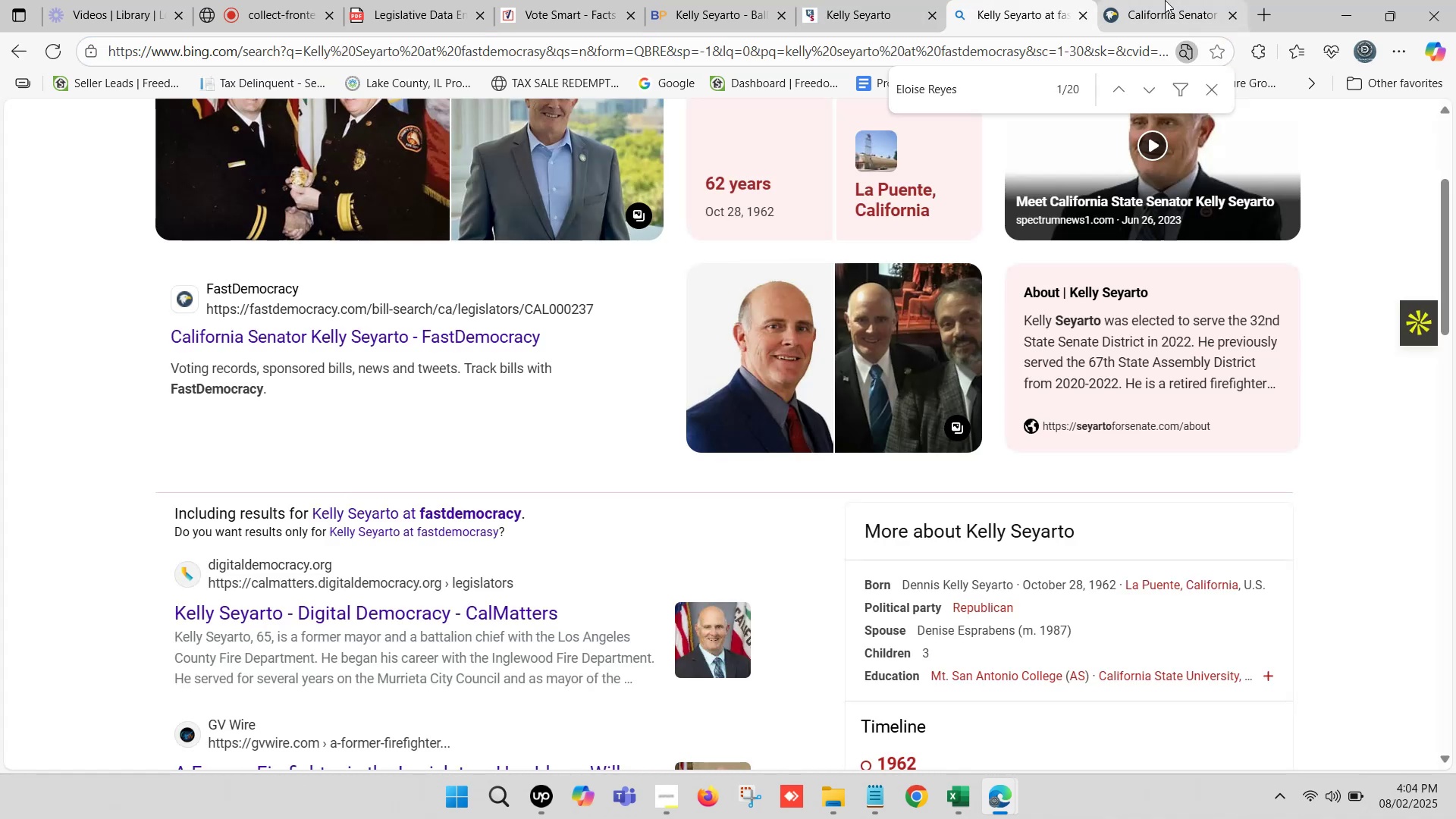 
double_click([1180, 0])
 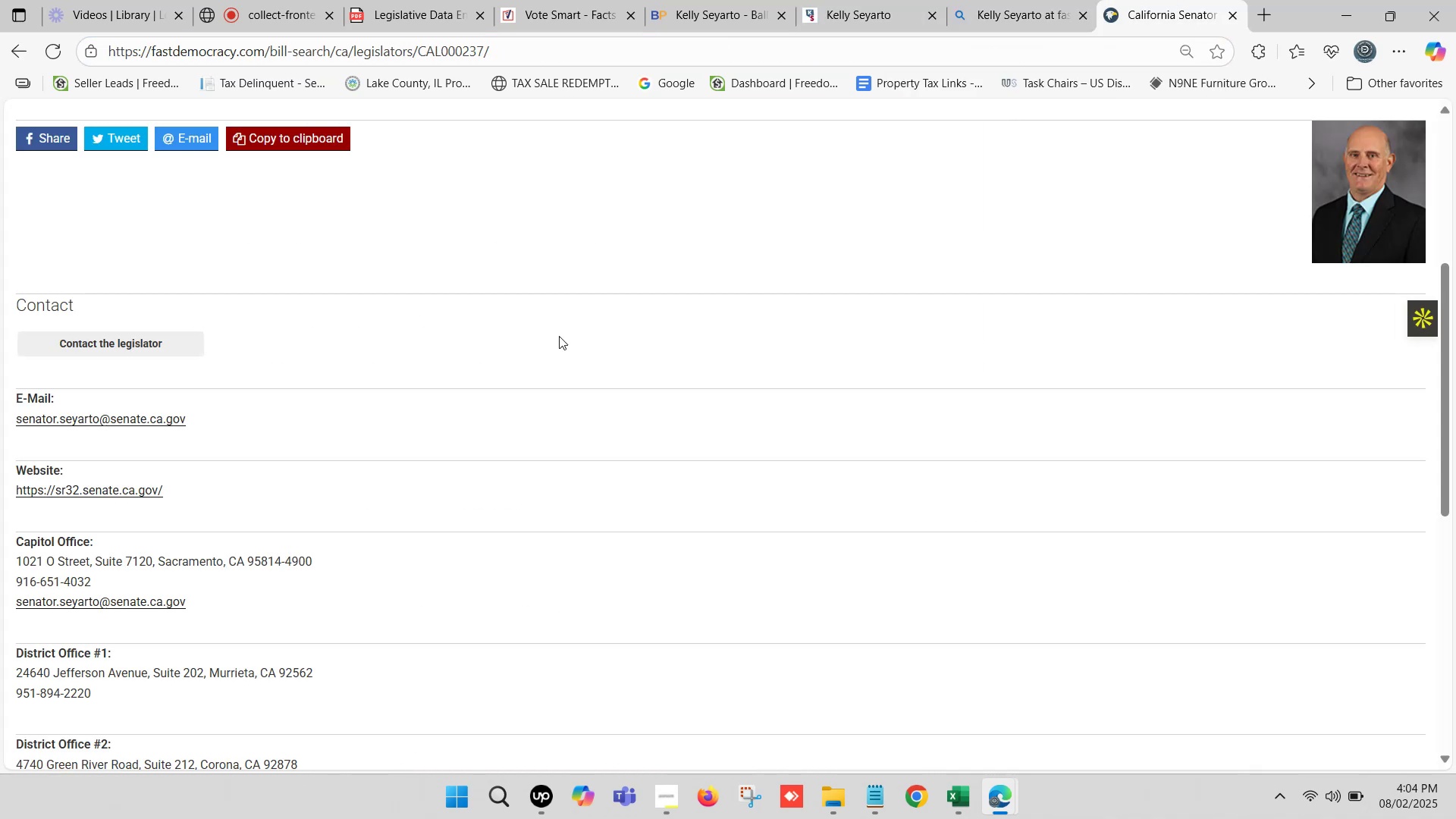 
scroll: coordinate [192, 459], scroll_direction: down, amount: 1.0
 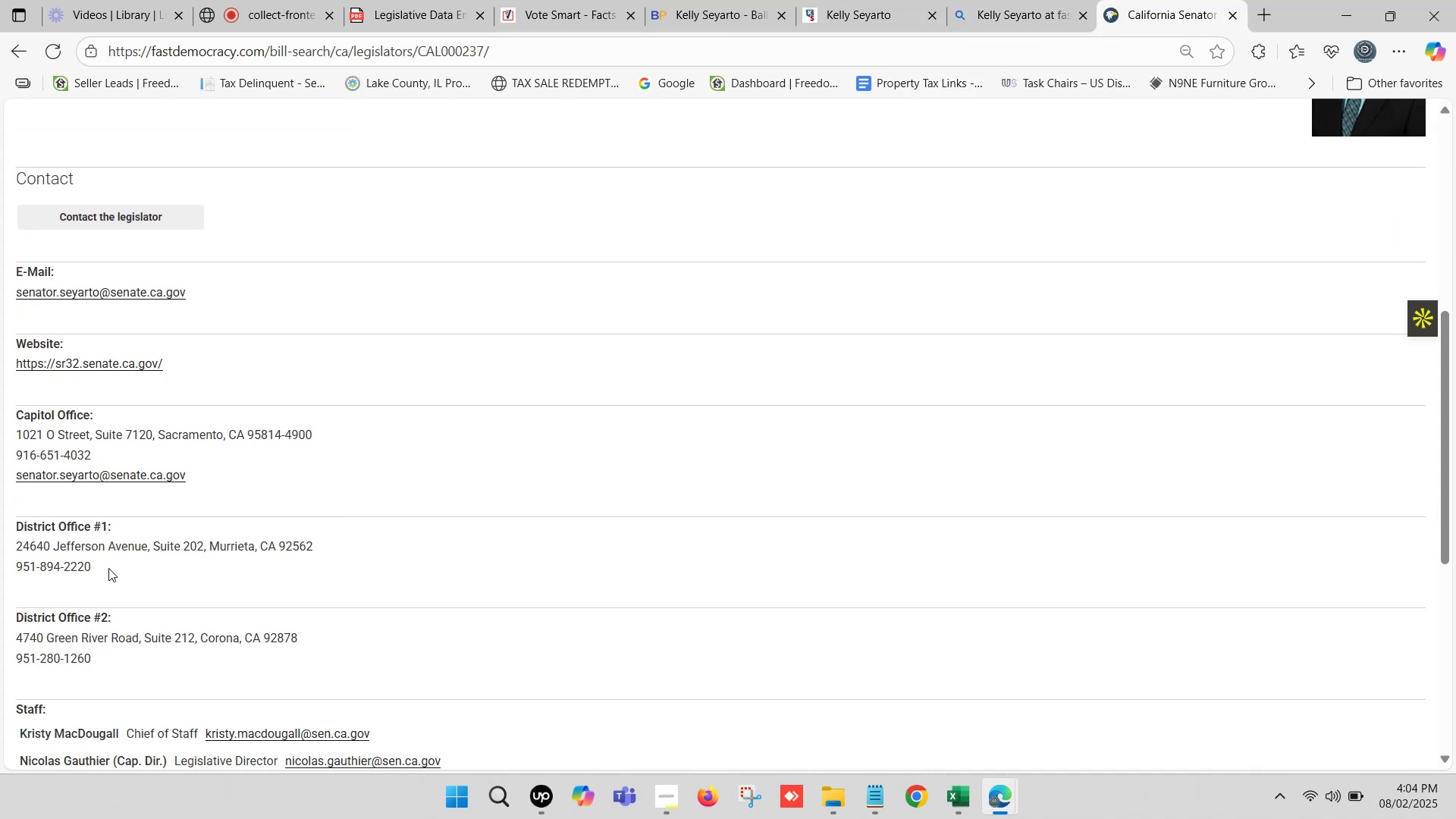 
key(Control+ControlLeft)
 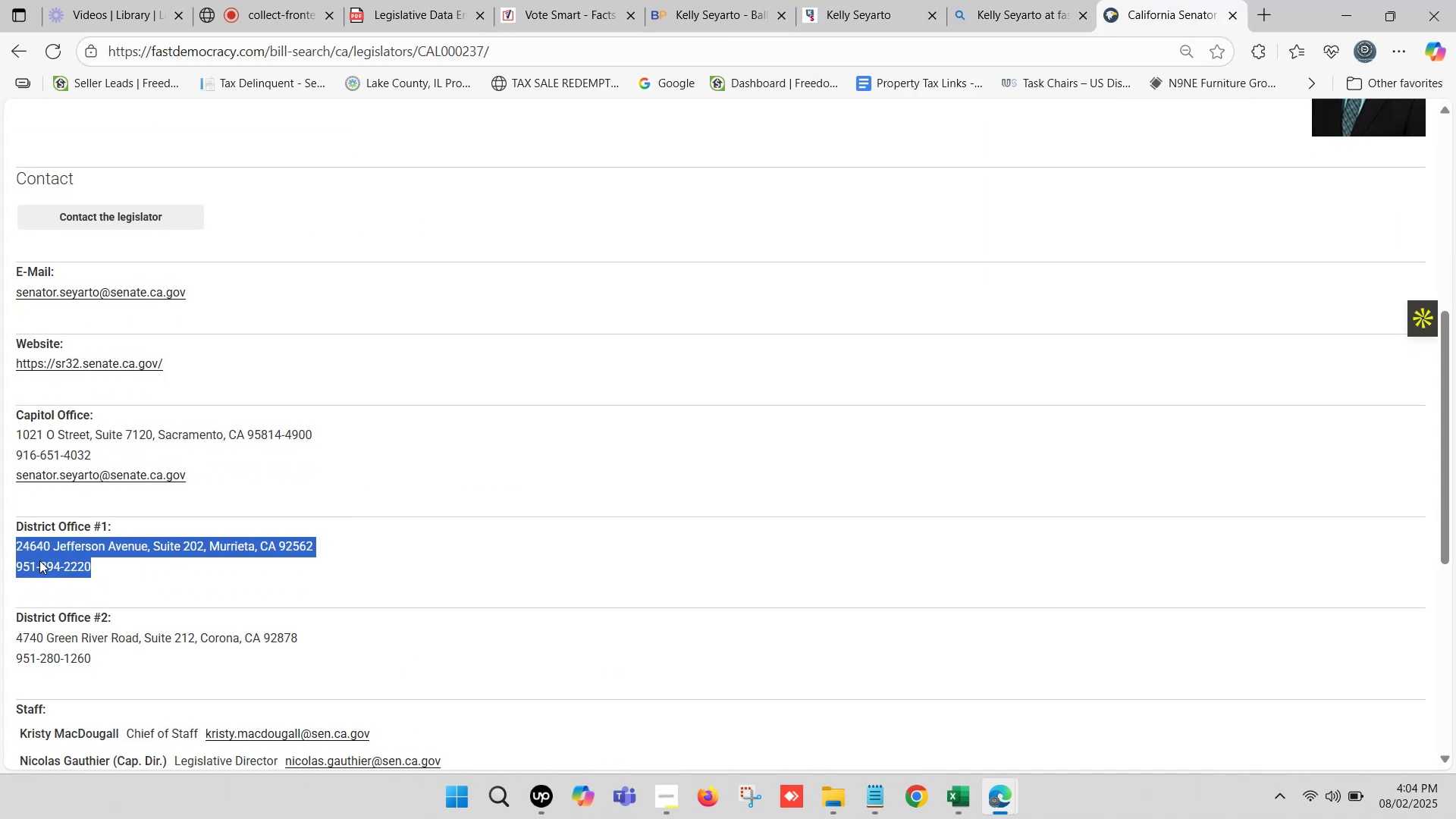 
key(Control+C)
 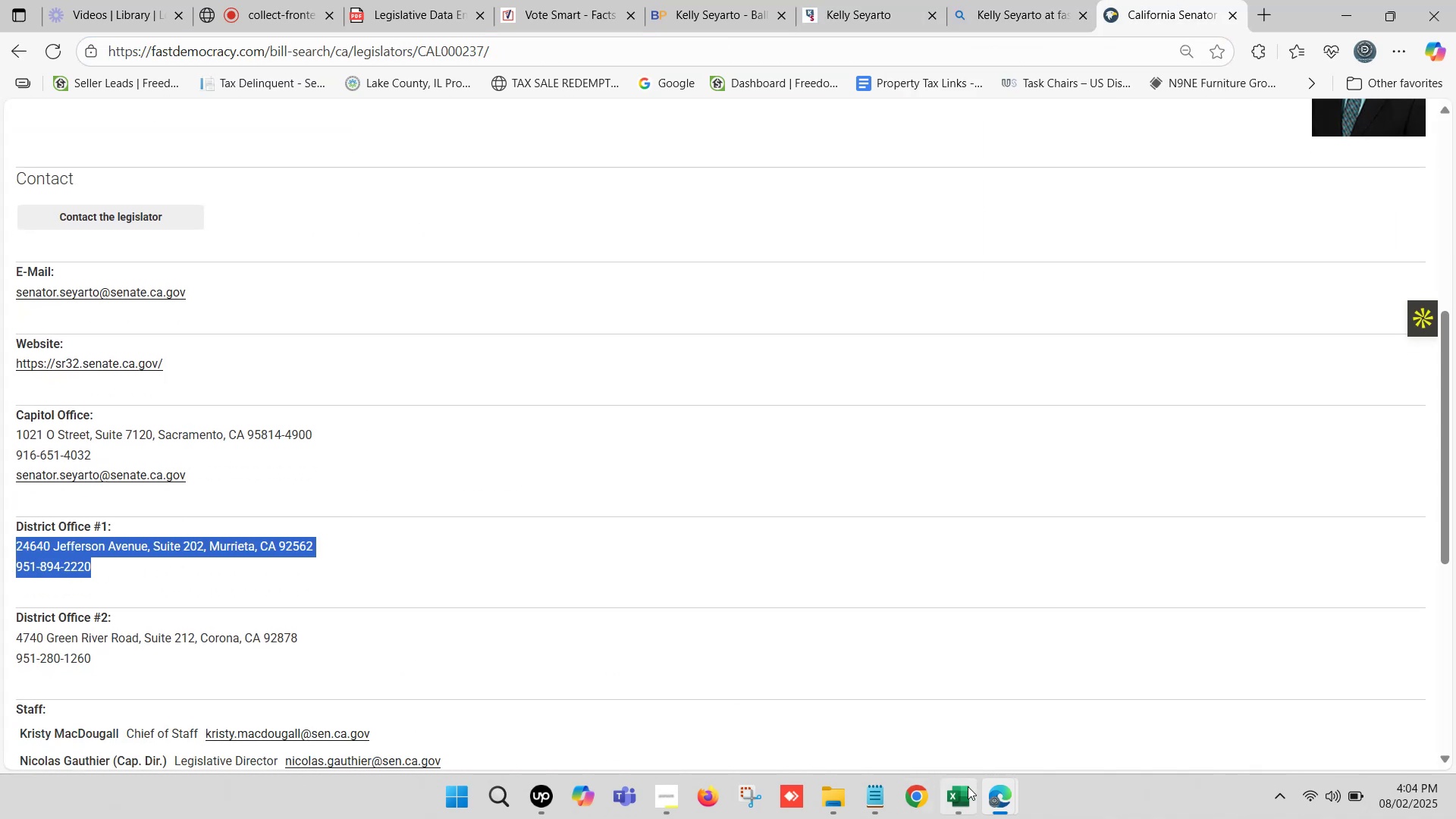 
left_click([976, 791])
 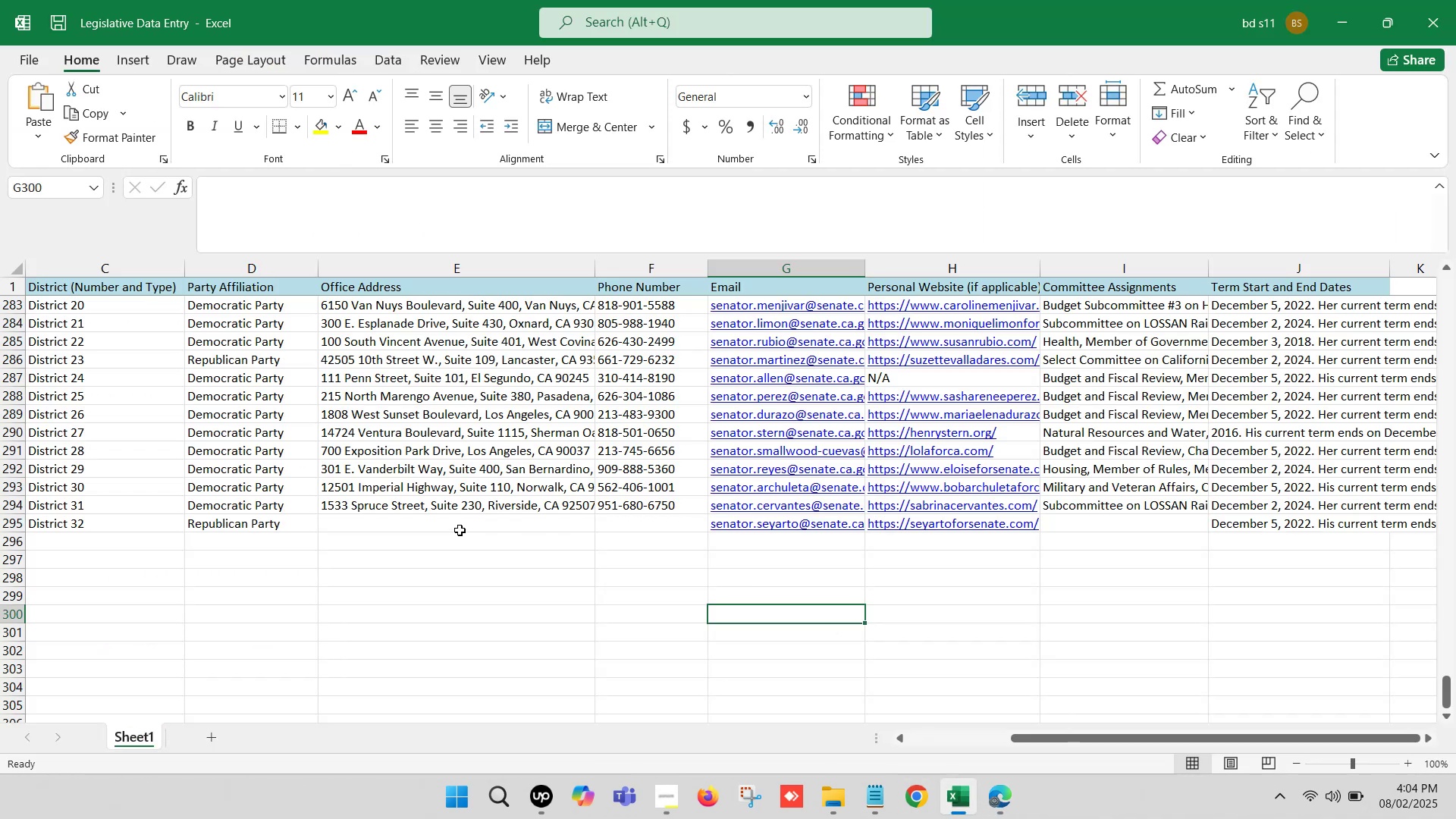 
double_click([448, 522])
 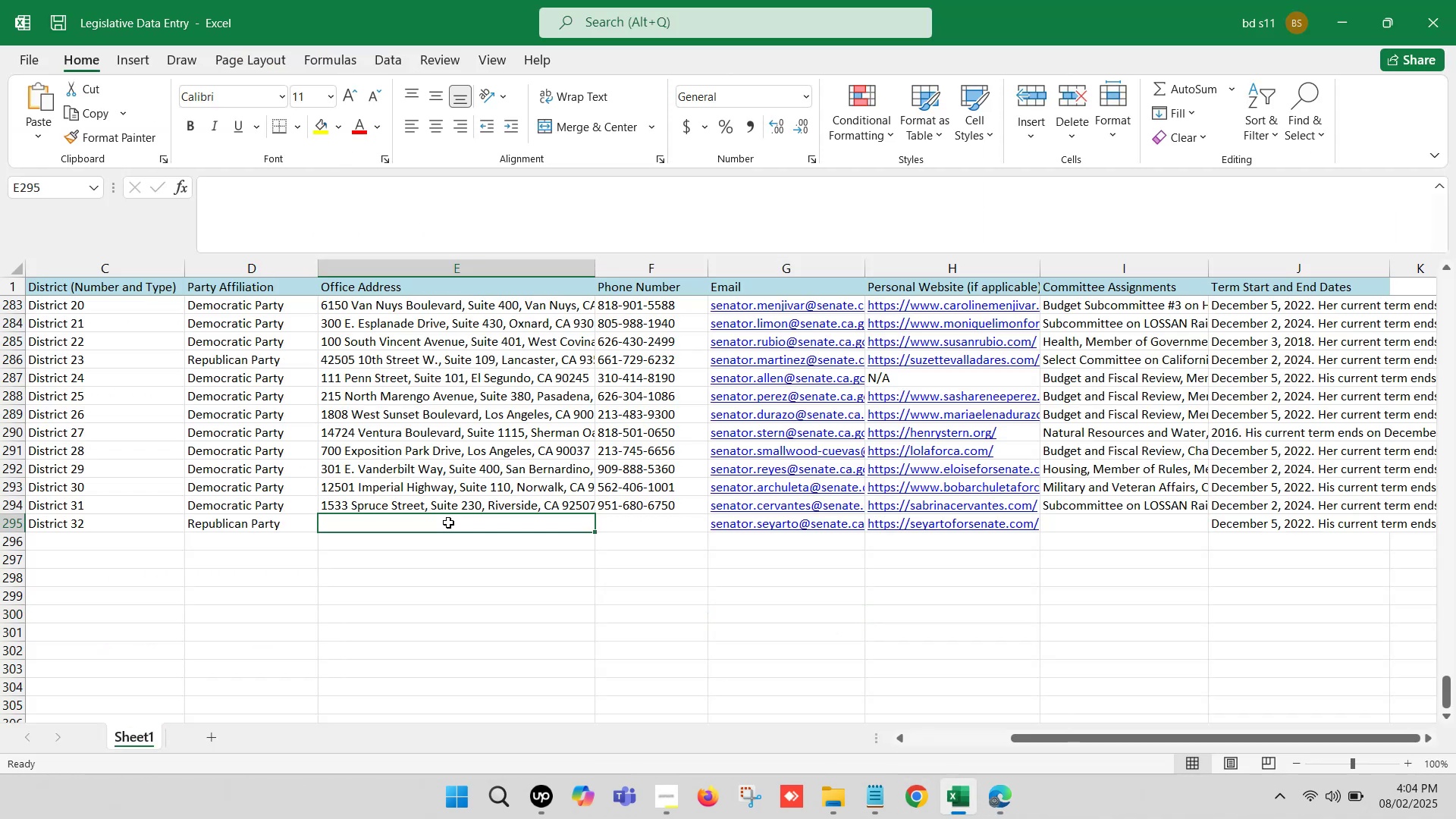 
key(Control+V)
 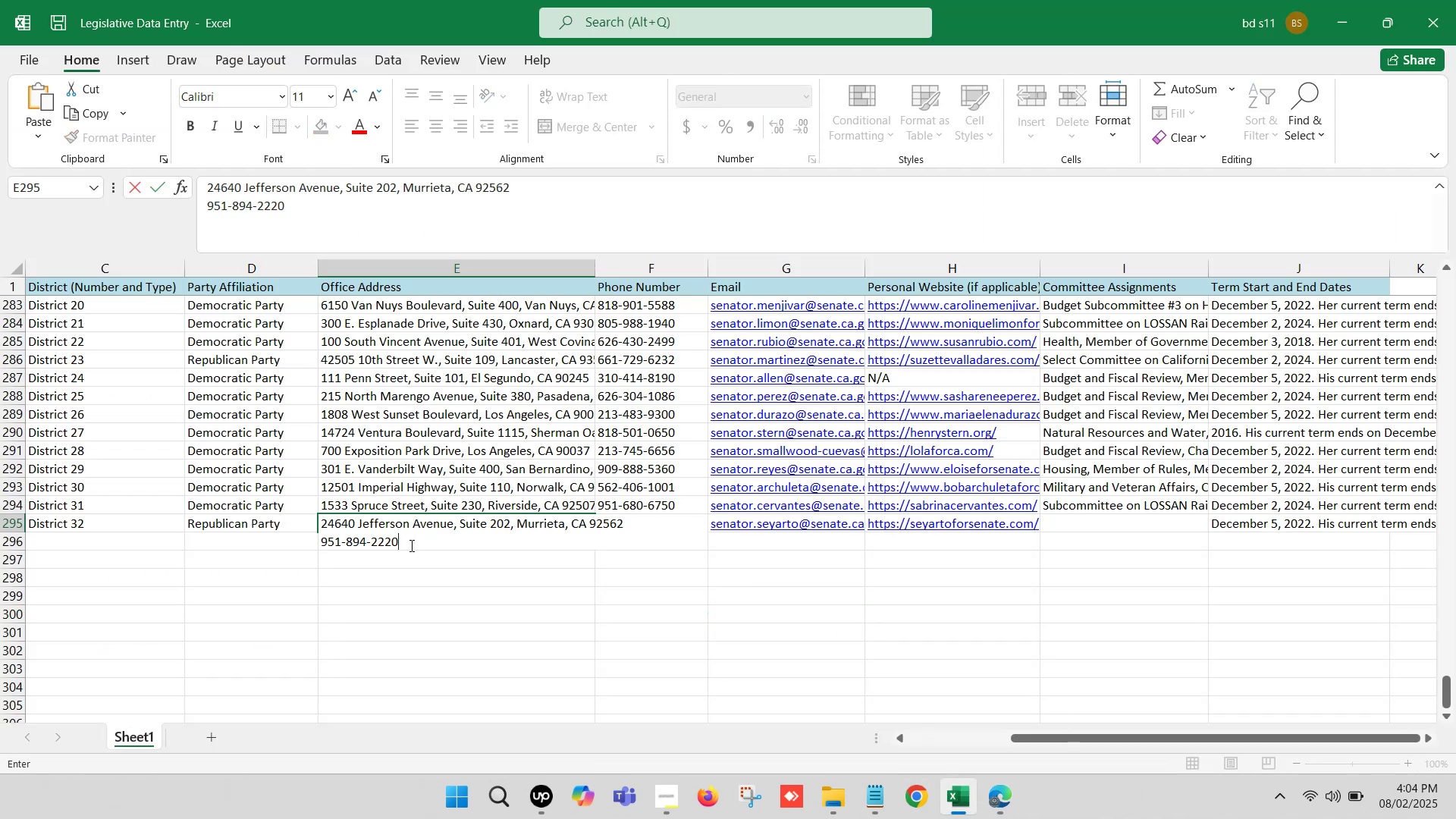 
key(Control+ControlLeft)
 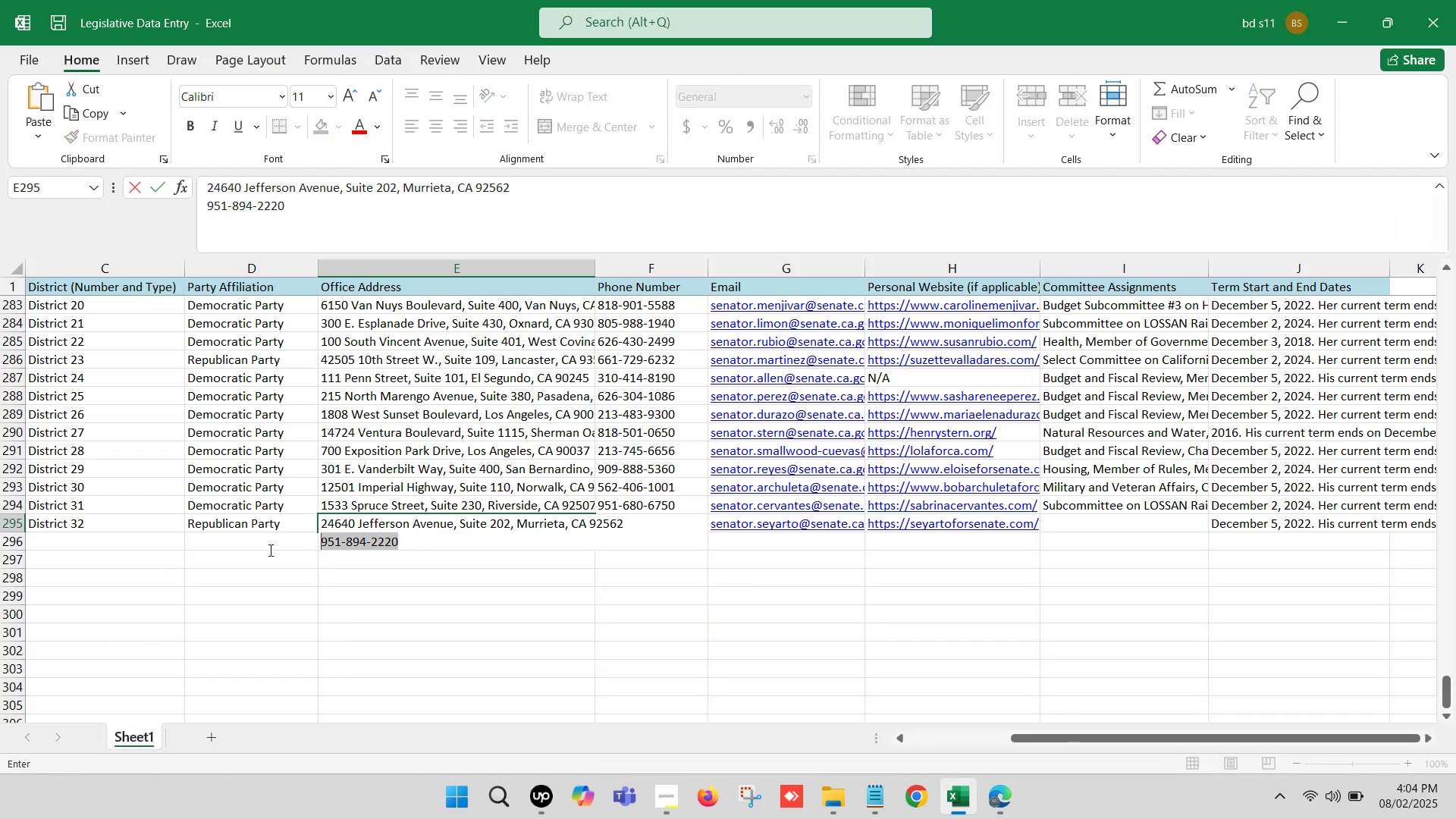 
key(Control+X)
 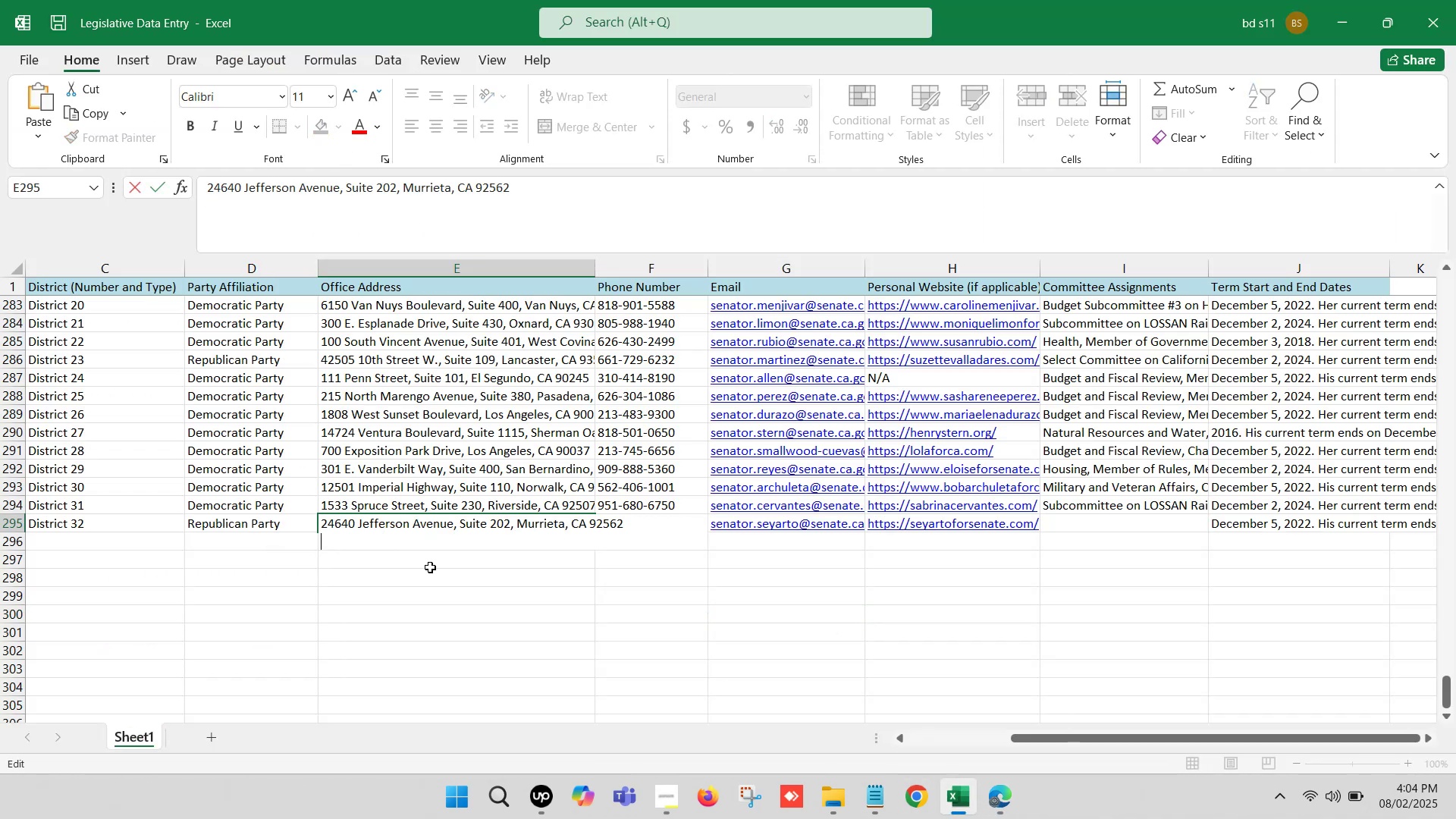 
key(Backspace)
 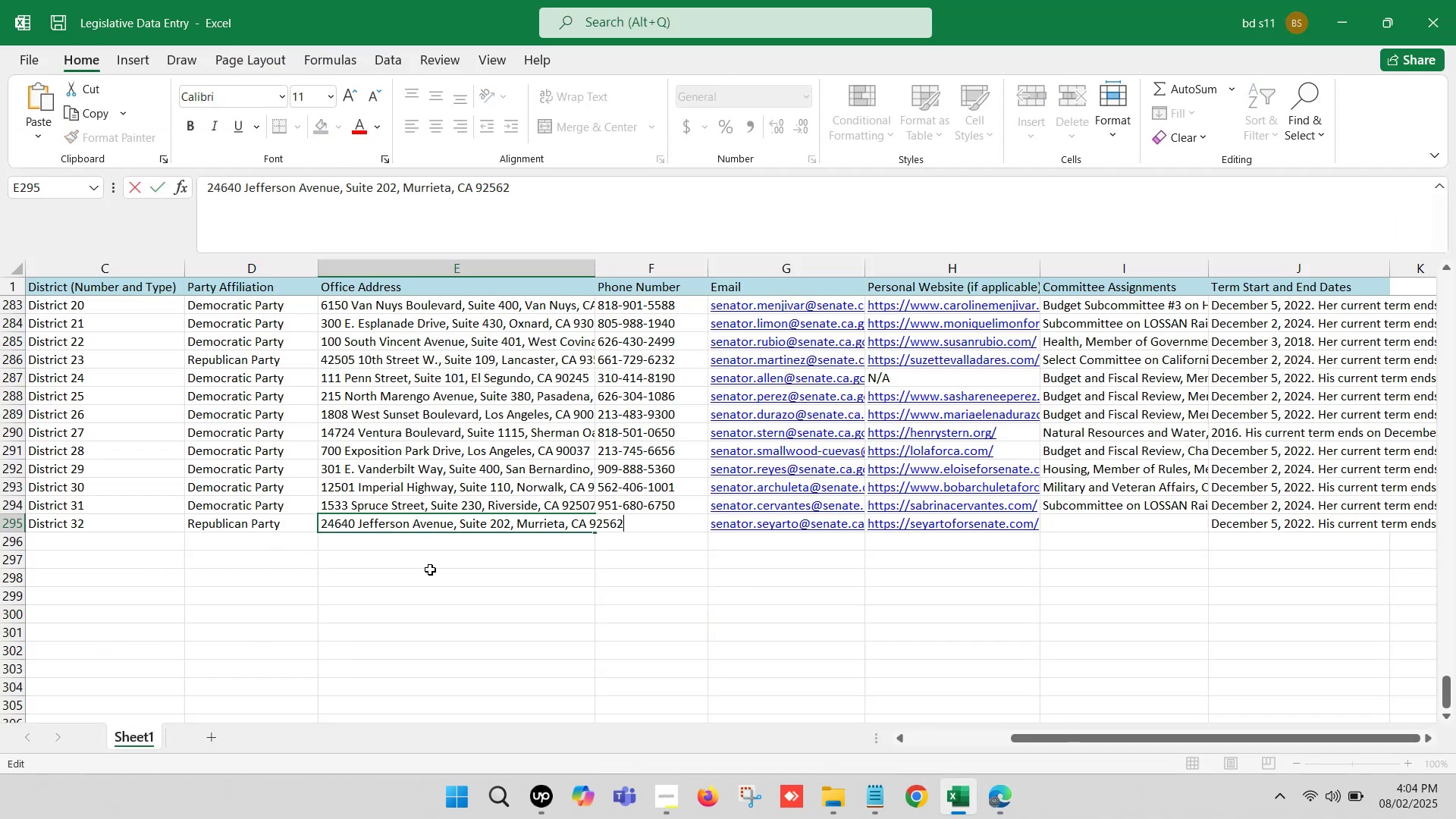 
left_click([430, 570])
 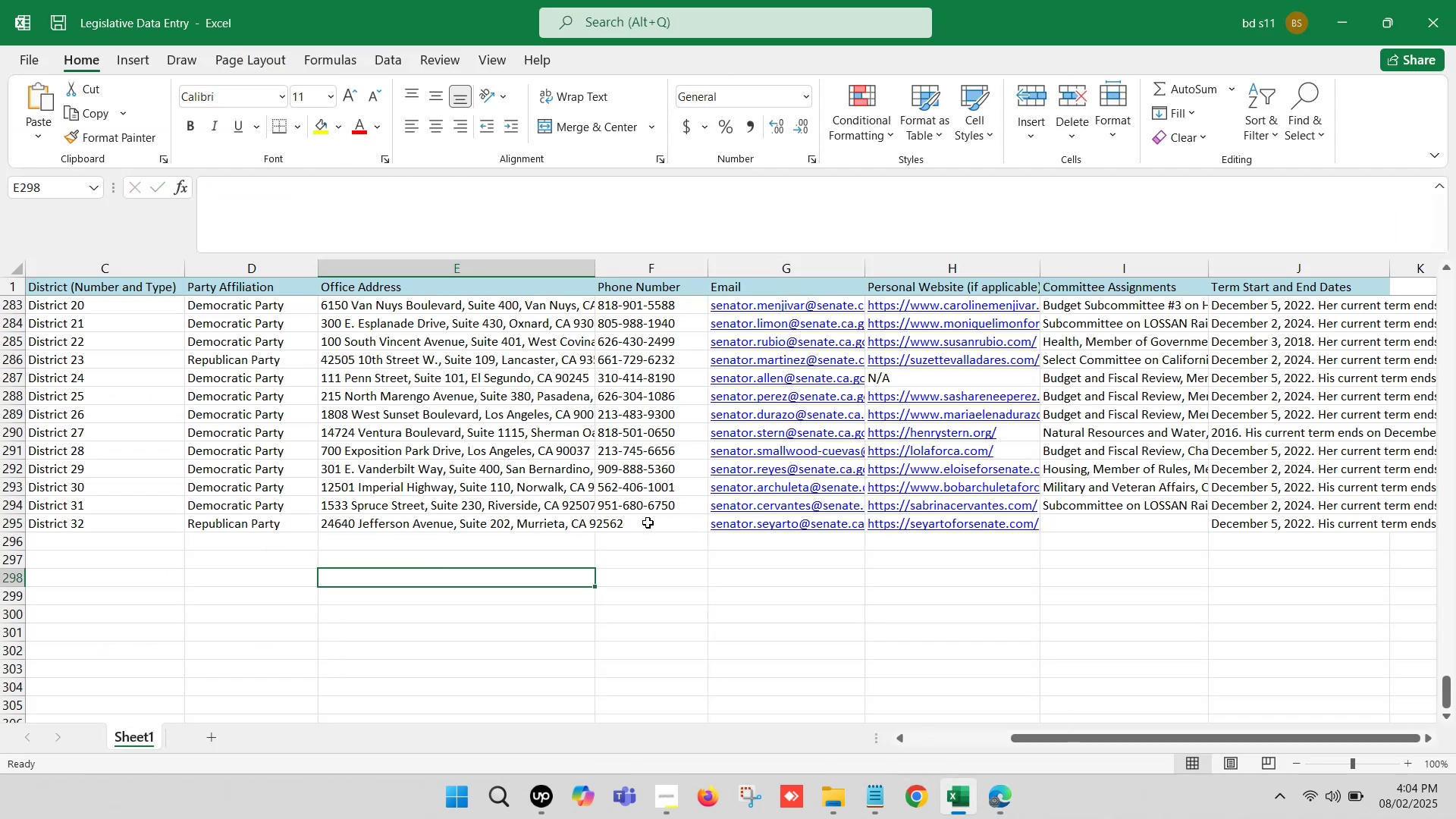 
double_click([647, 522])
 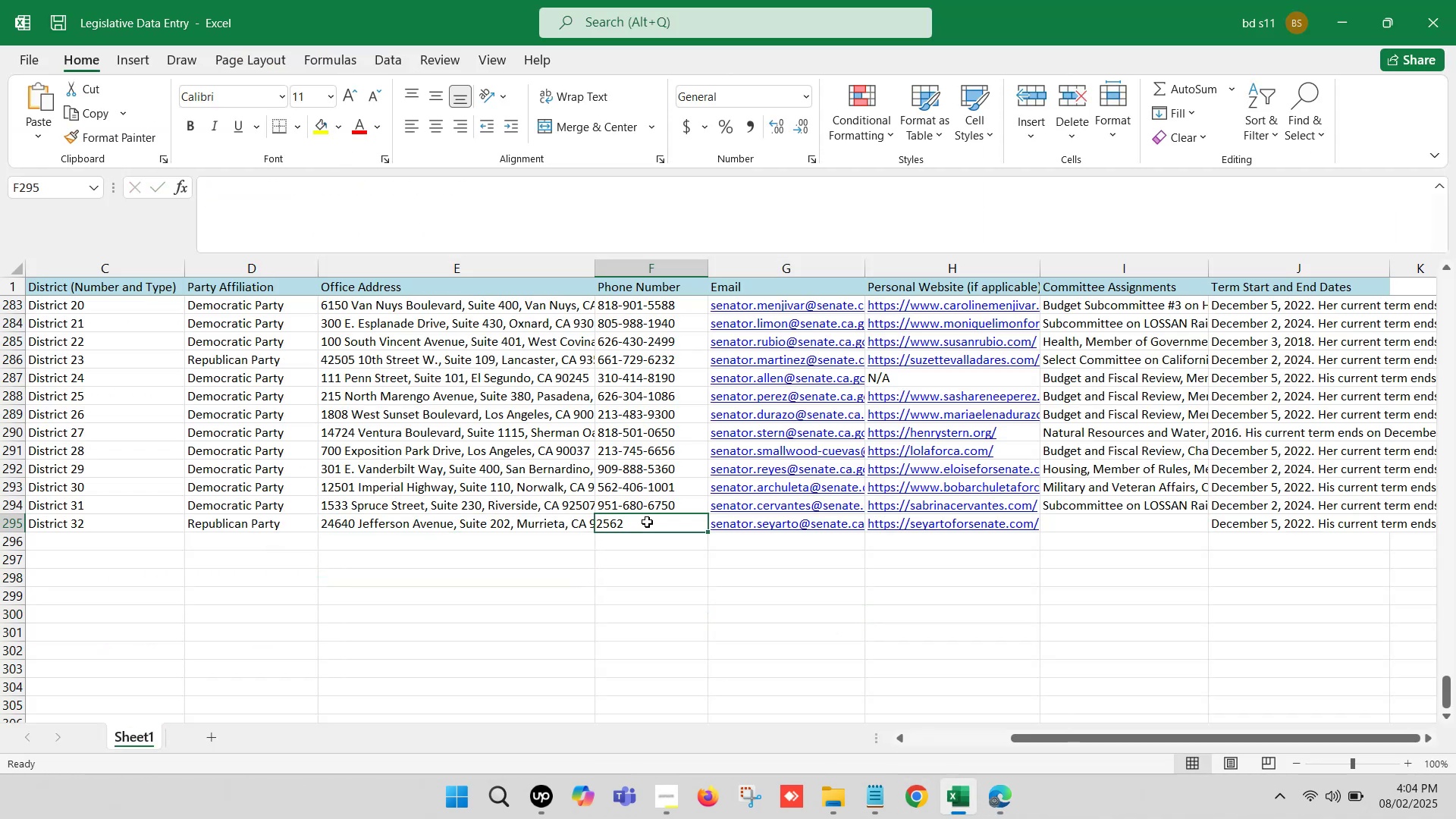 
key(Control+ControlLeft)
 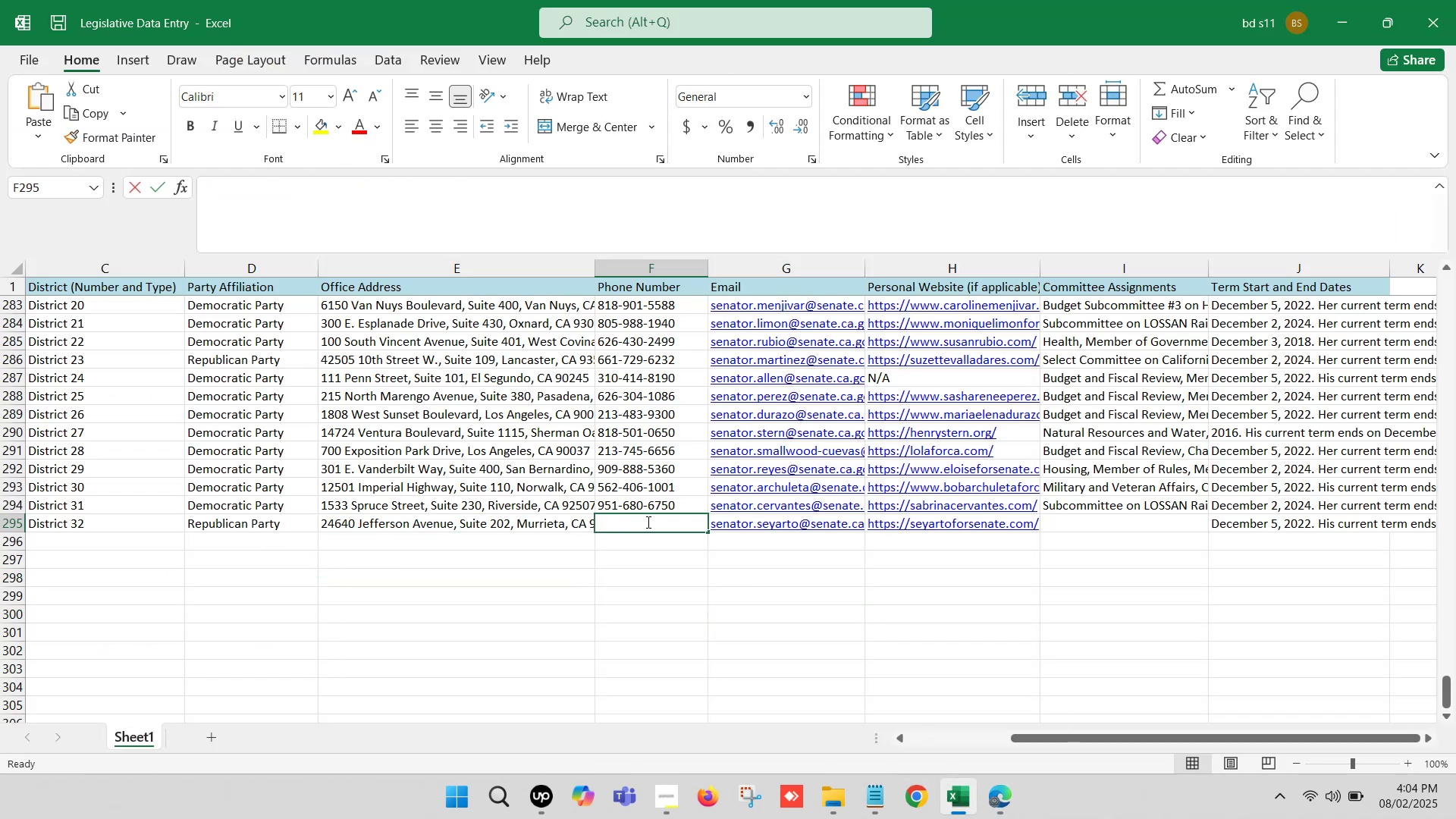 
key(Control+V)
 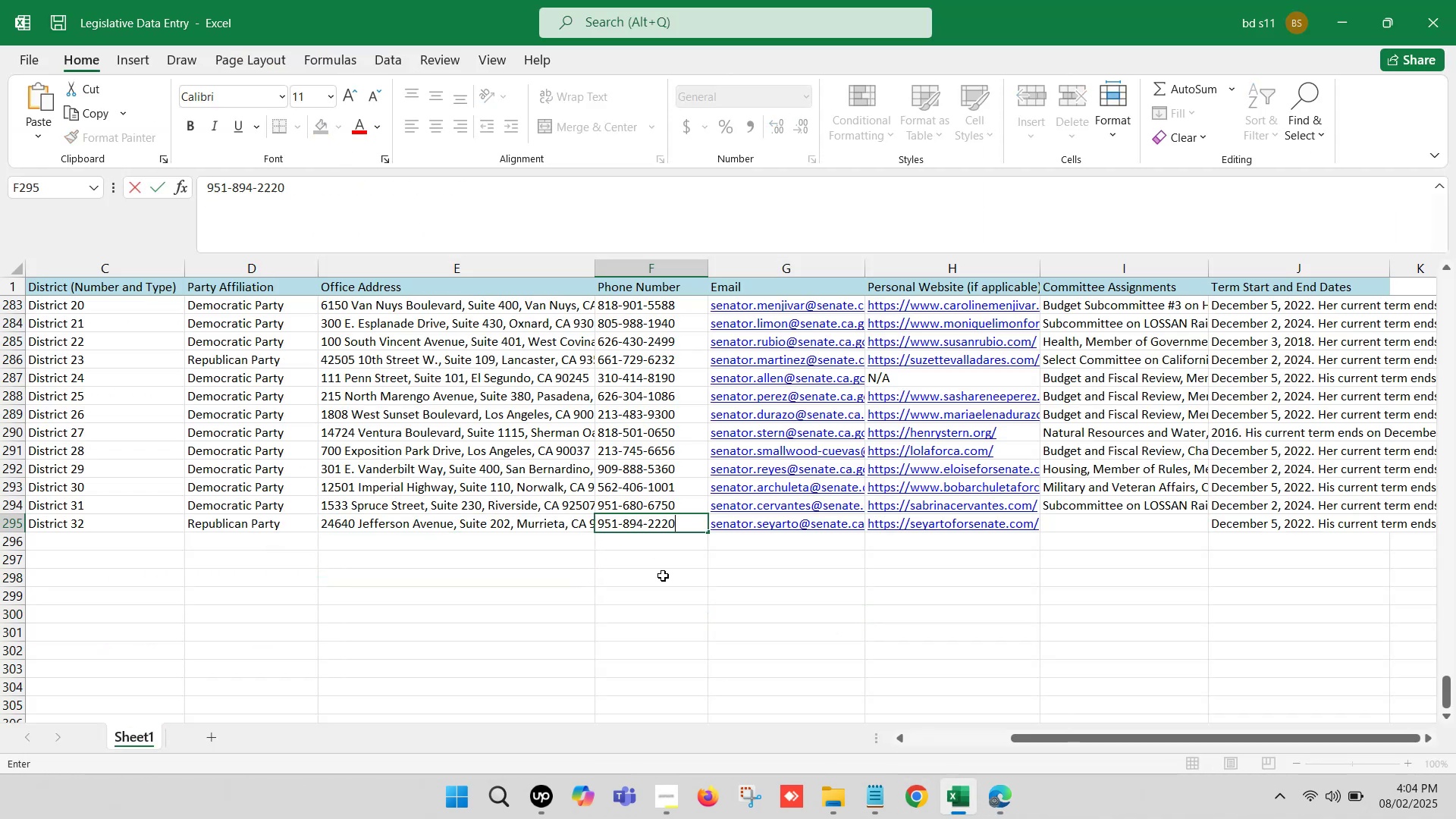 
left_click([667, 578])
 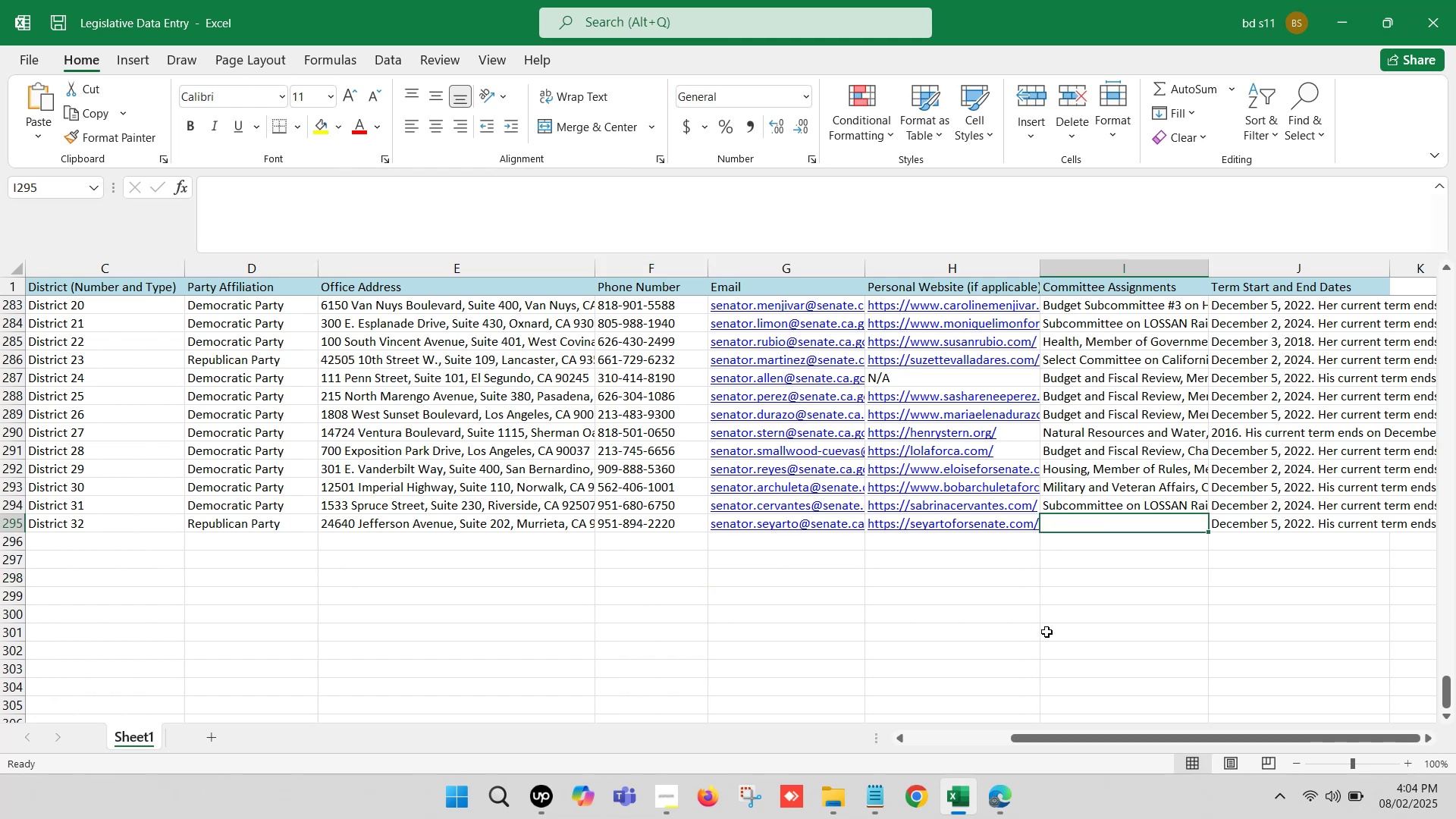 
left_click([991, 800])
 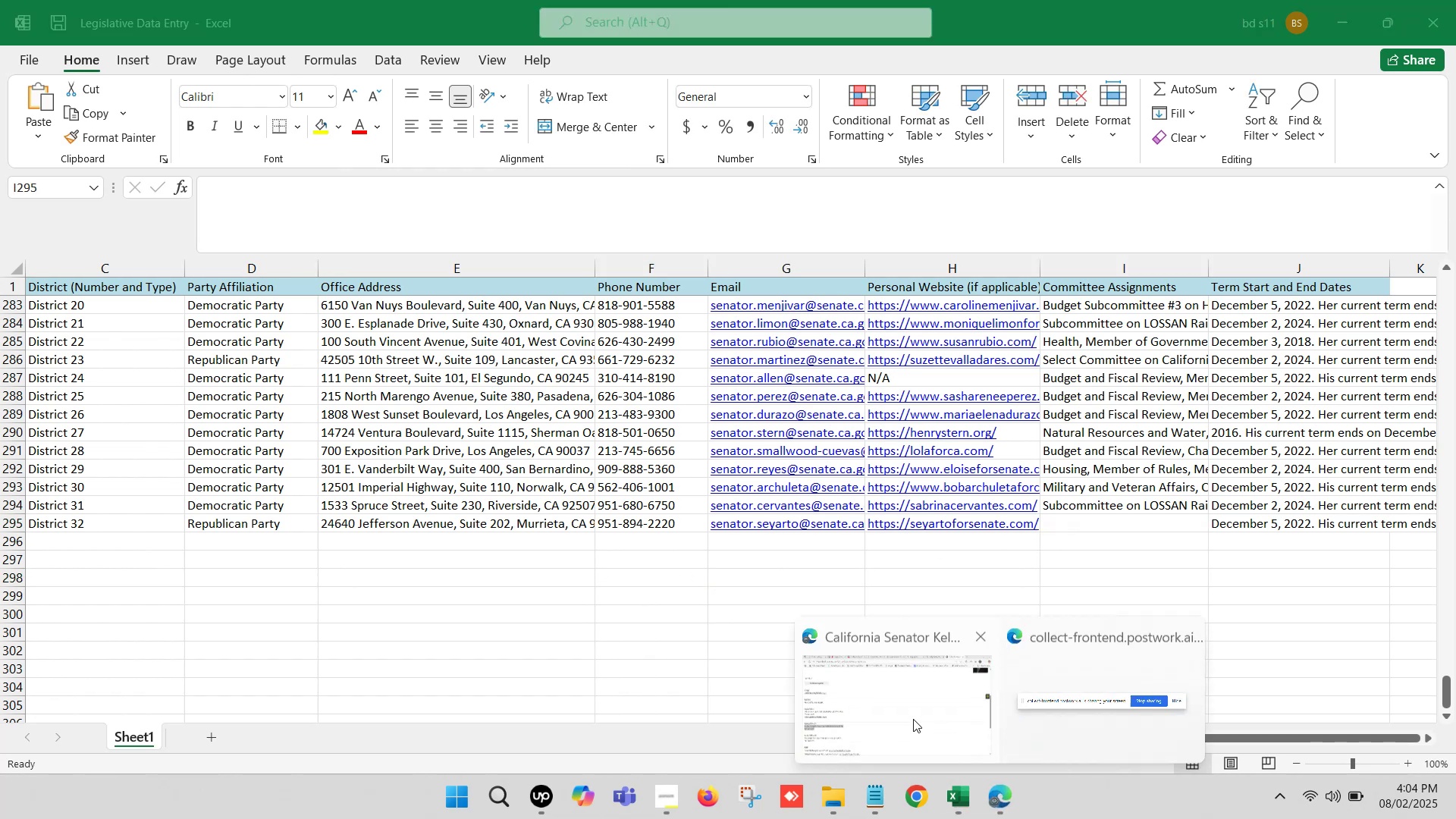 
left_click([896, 705])
 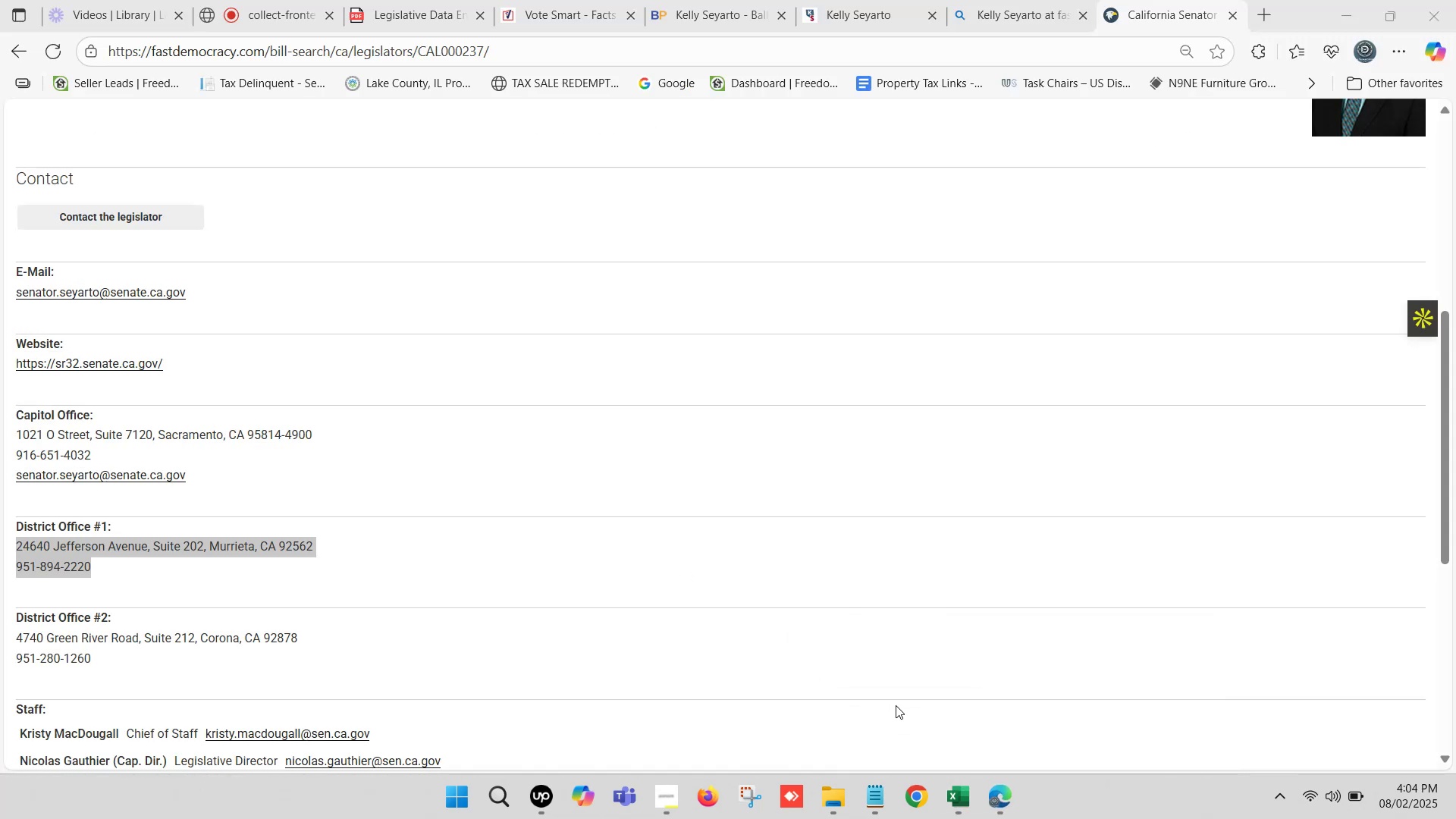 
scroll: coordinate [253, 519], scroll_direction: down, amount: 4.0
 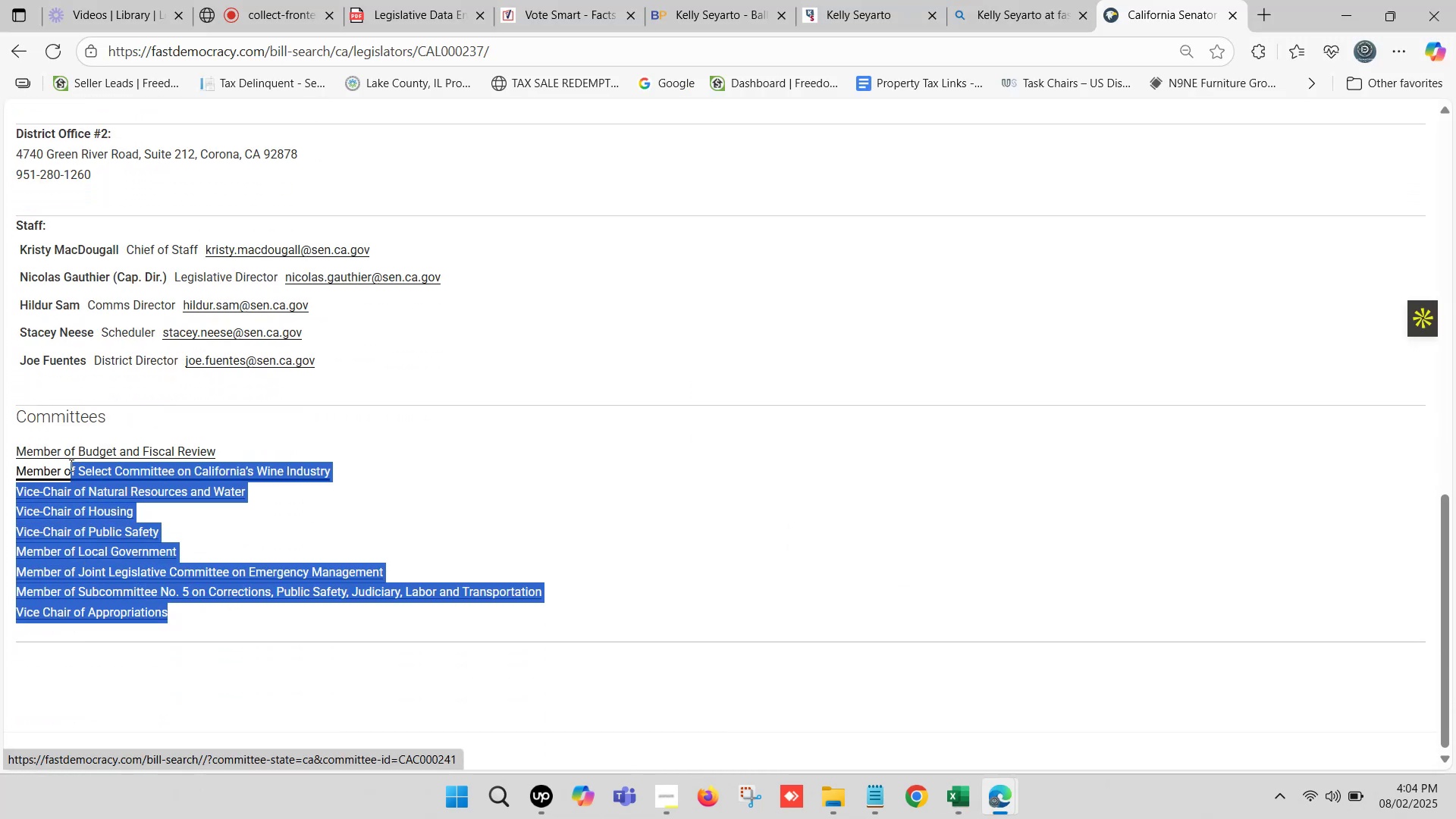 
key(Control+C)
 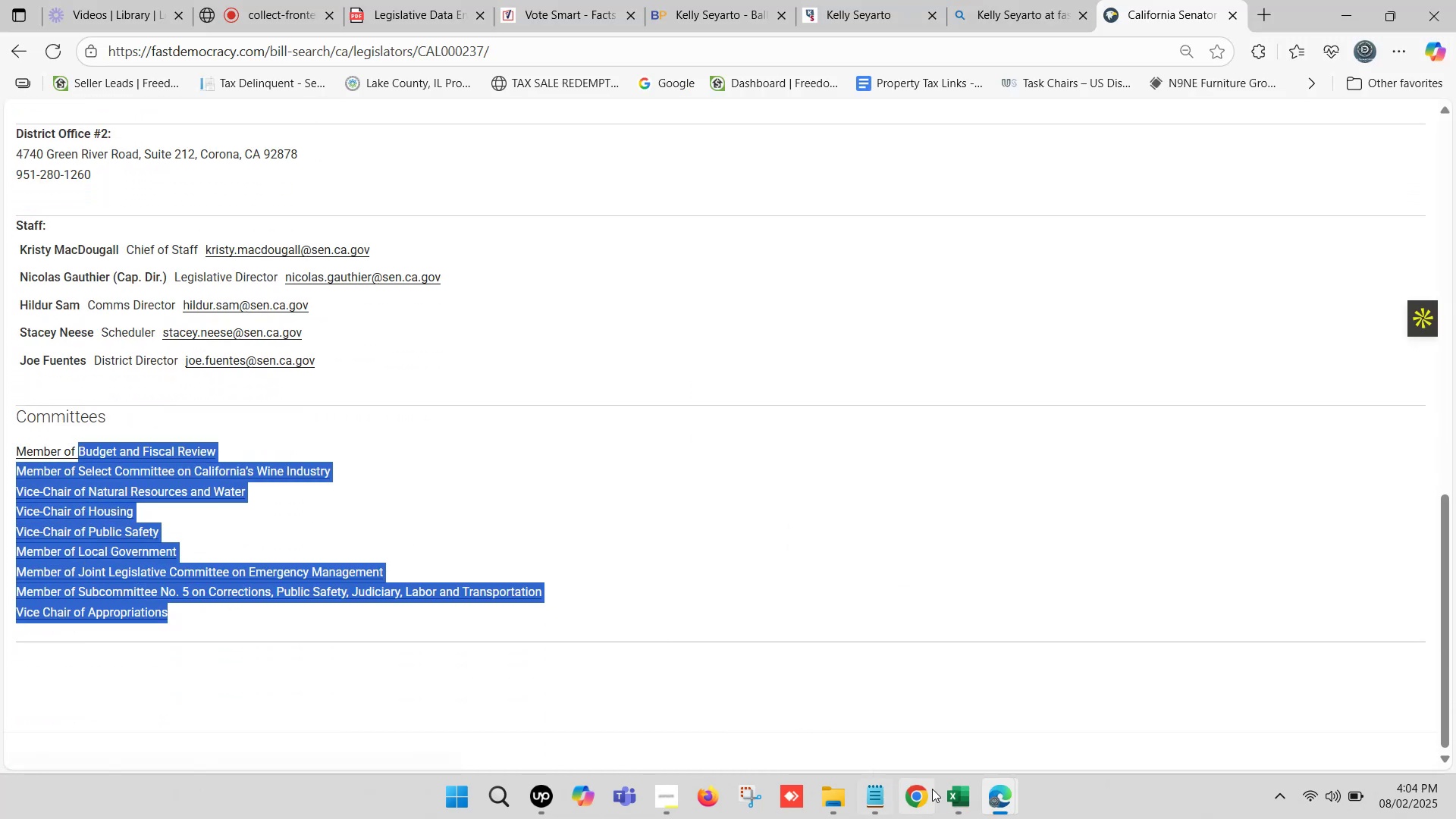 
left_click([939, 791])
 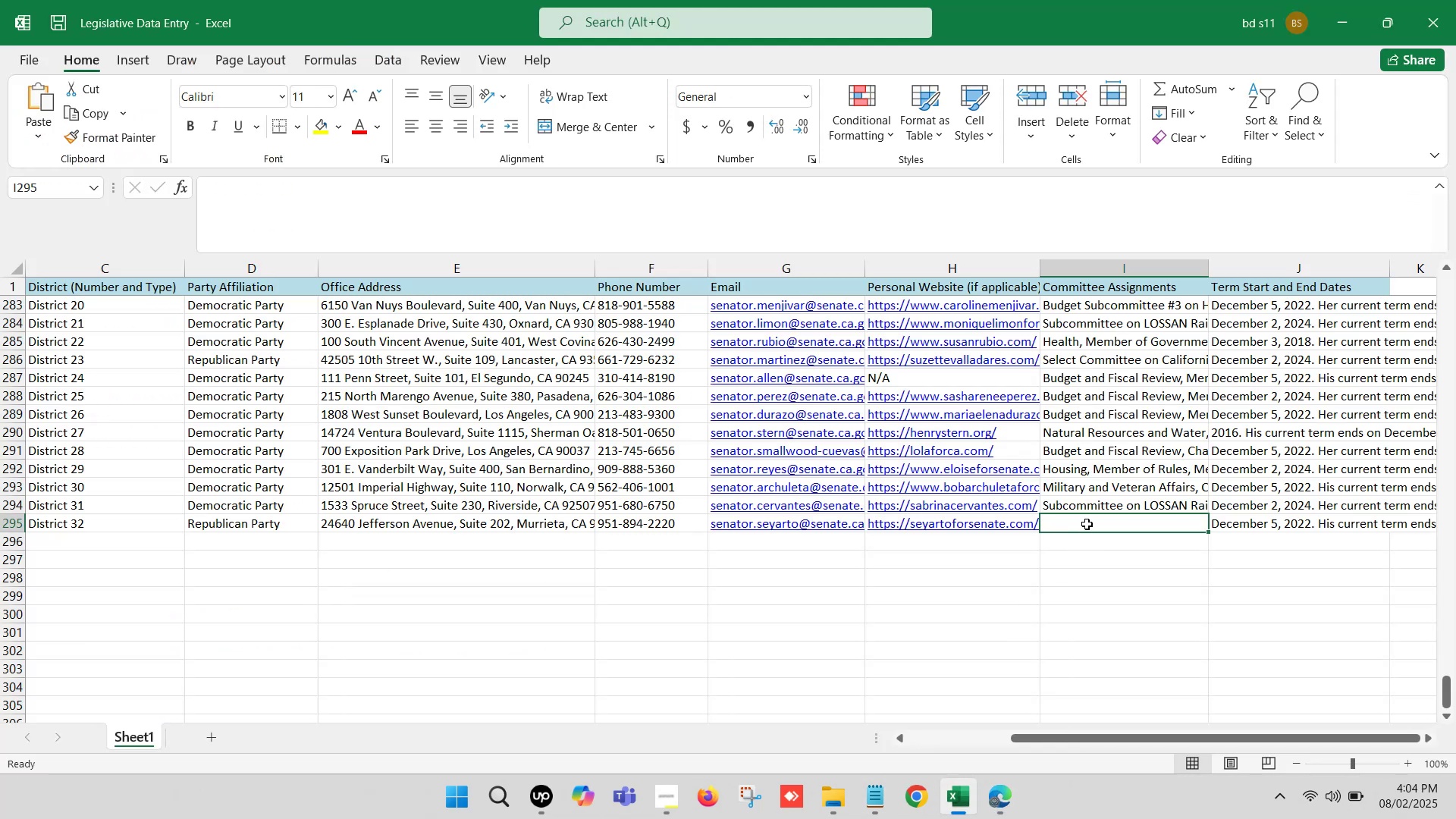 
double_click([1086, 521])
 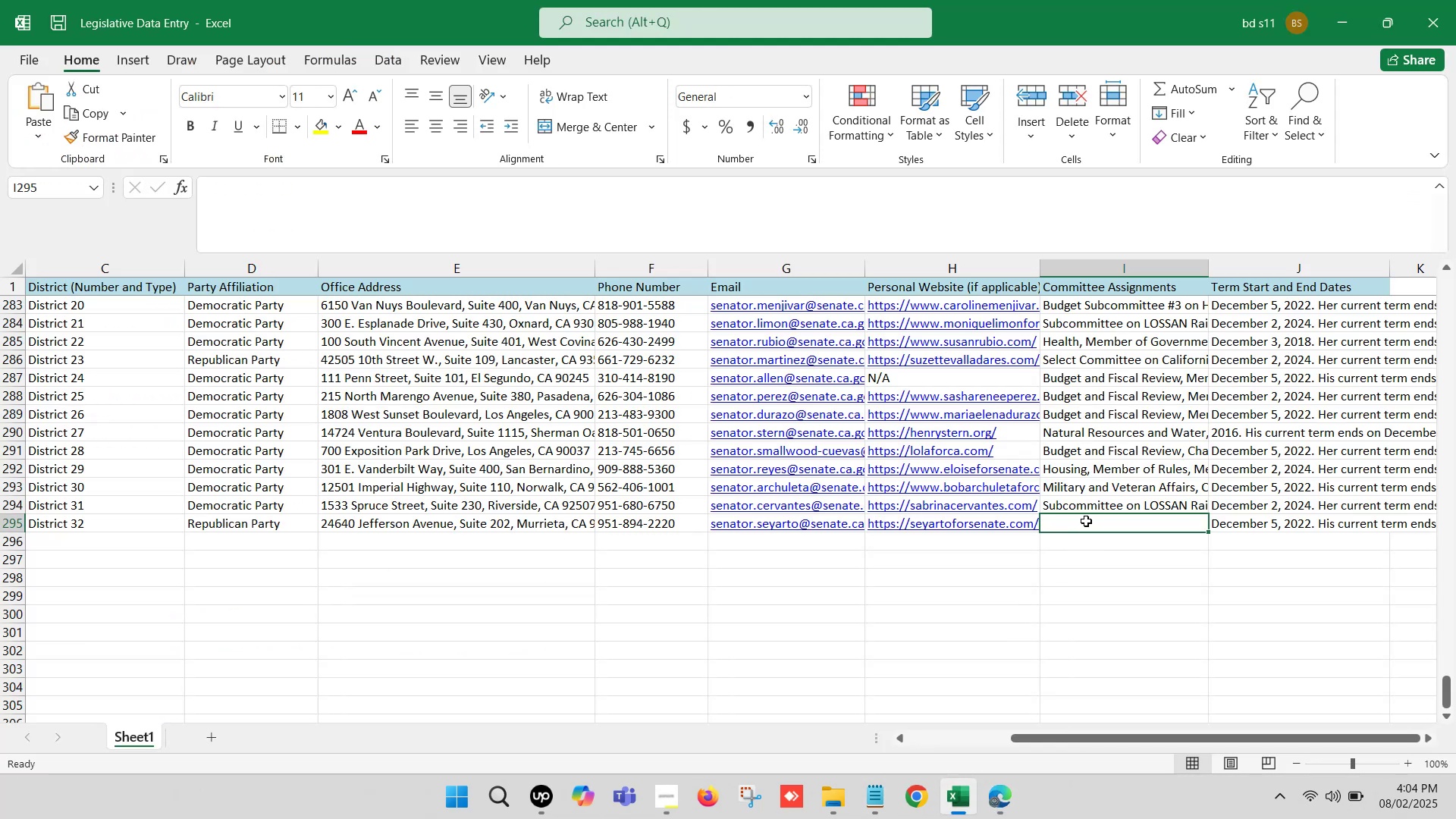 
key(Control+V)
 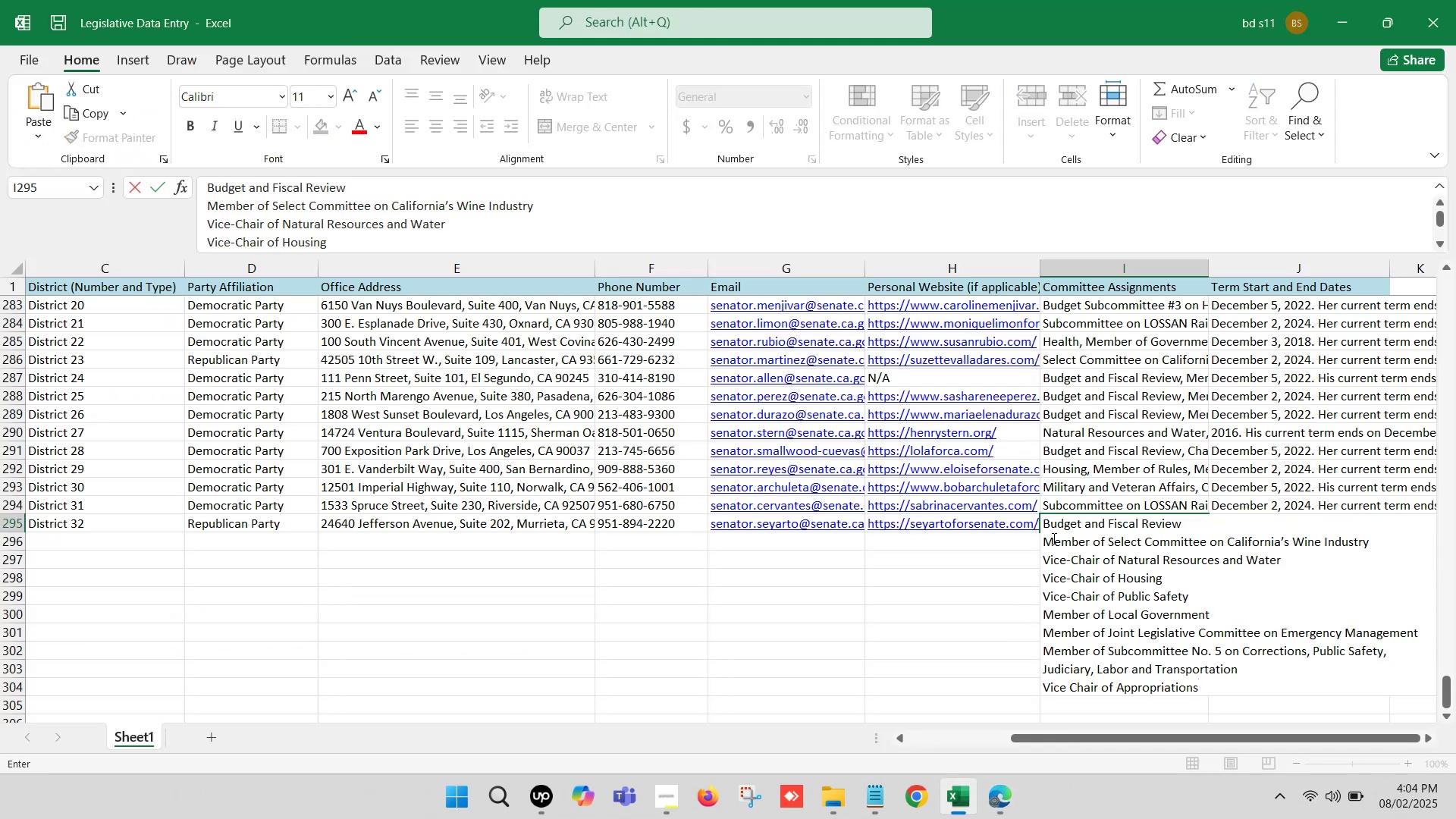 
left_click([1039, 538])
 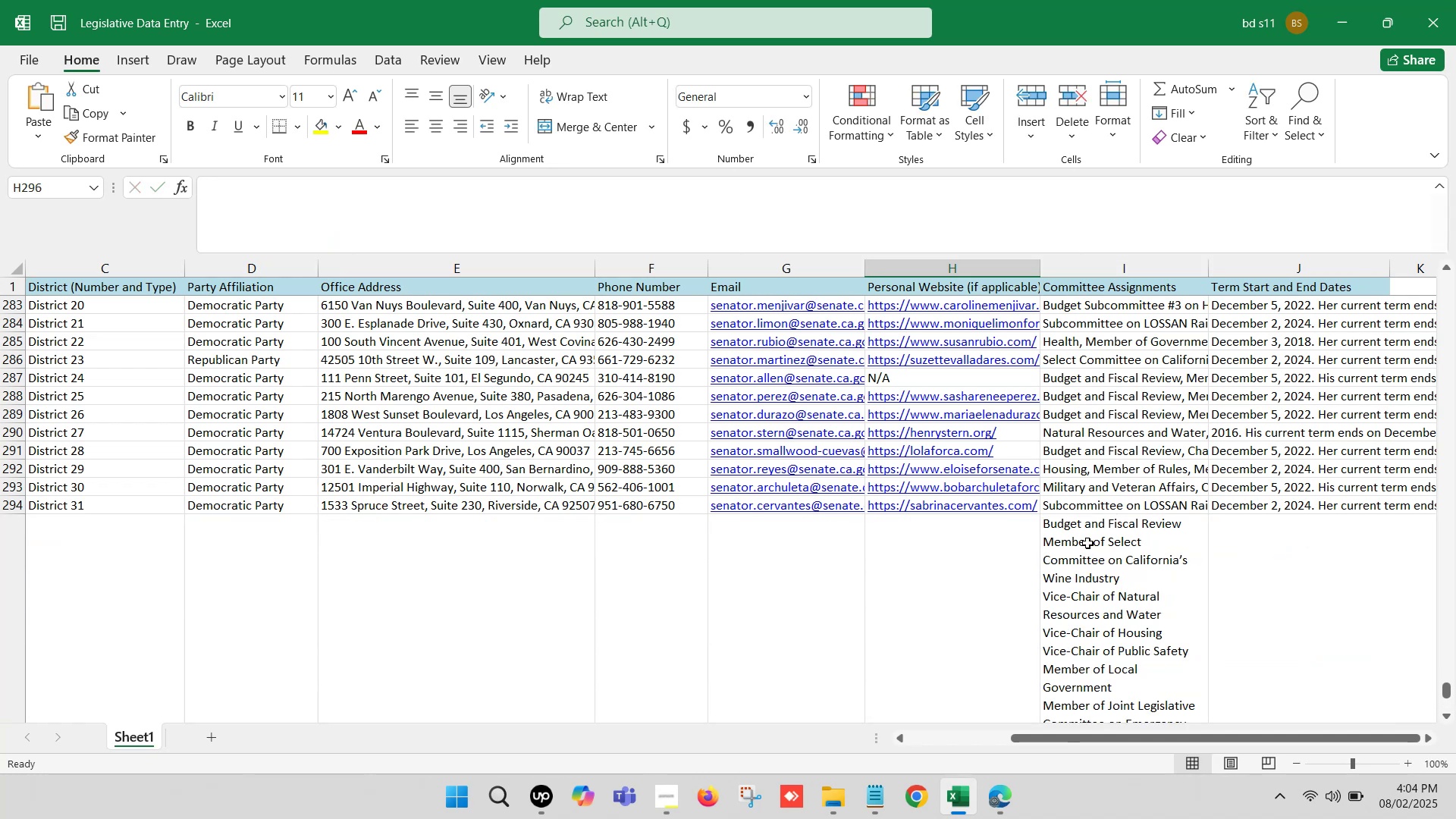 
hold_key(key=ControlLeft, duration=0.44)
 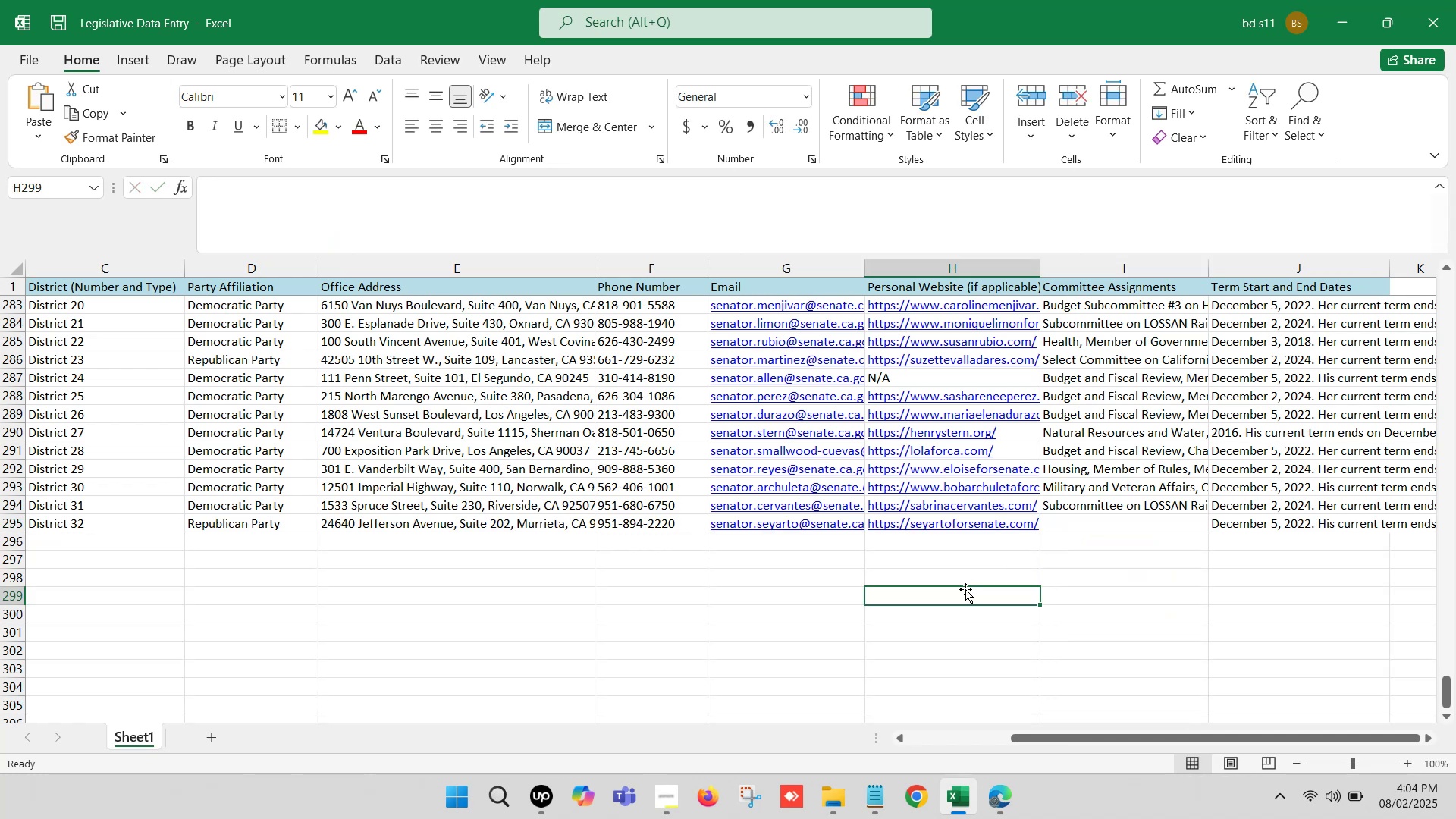 
key(Z)
 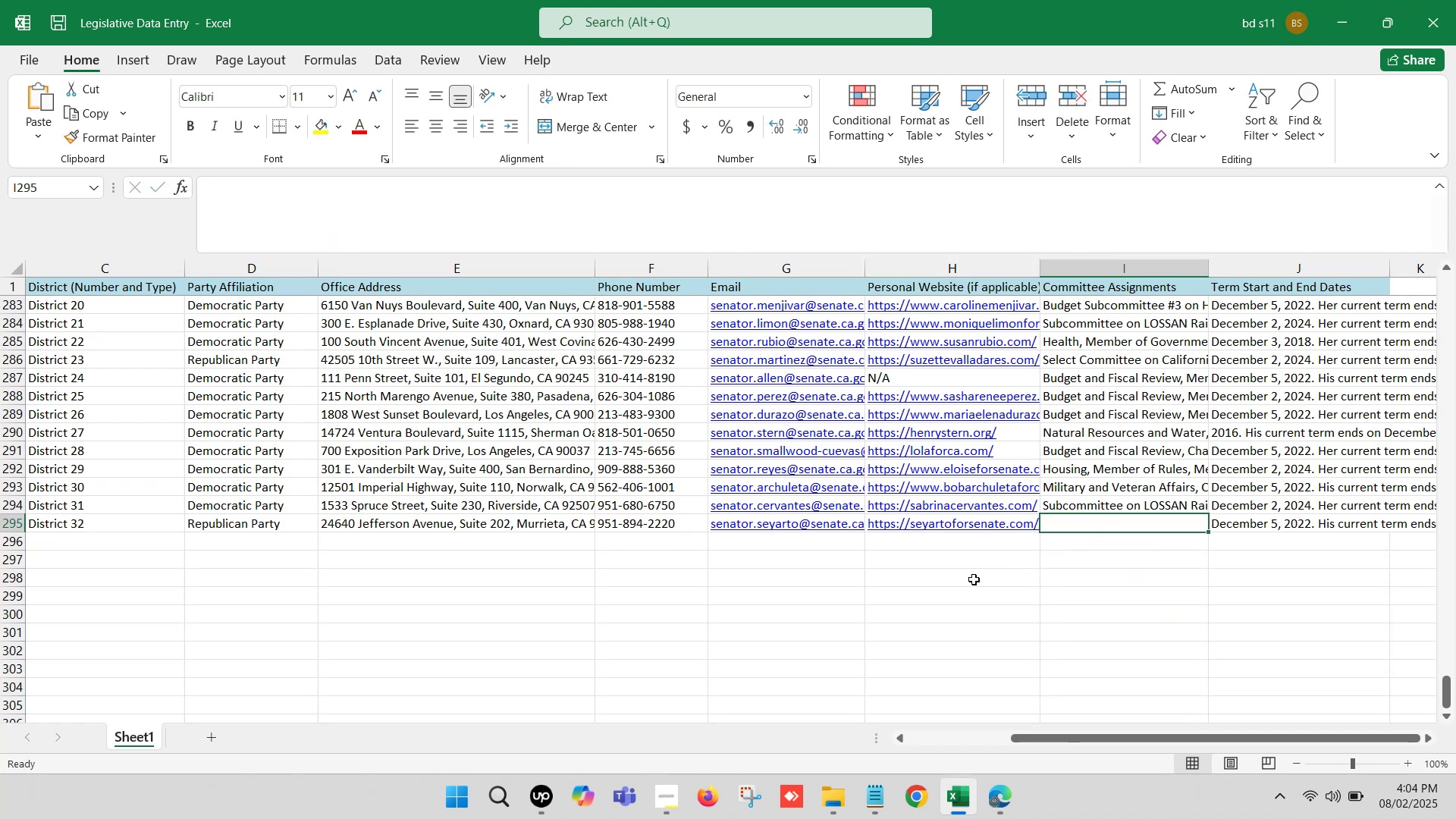 
left_click([965, 589])
 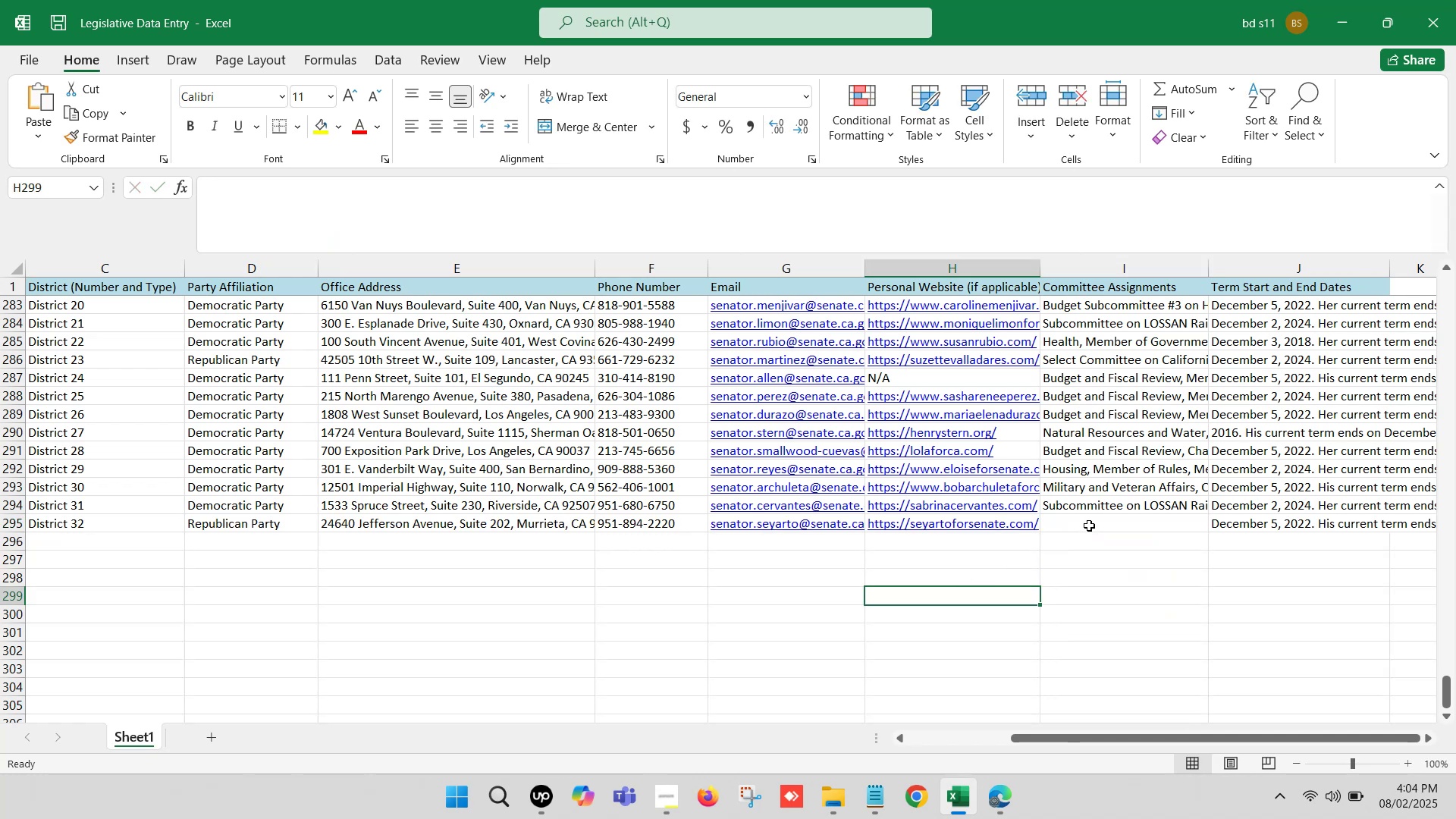 
left_click([1089, 525])
 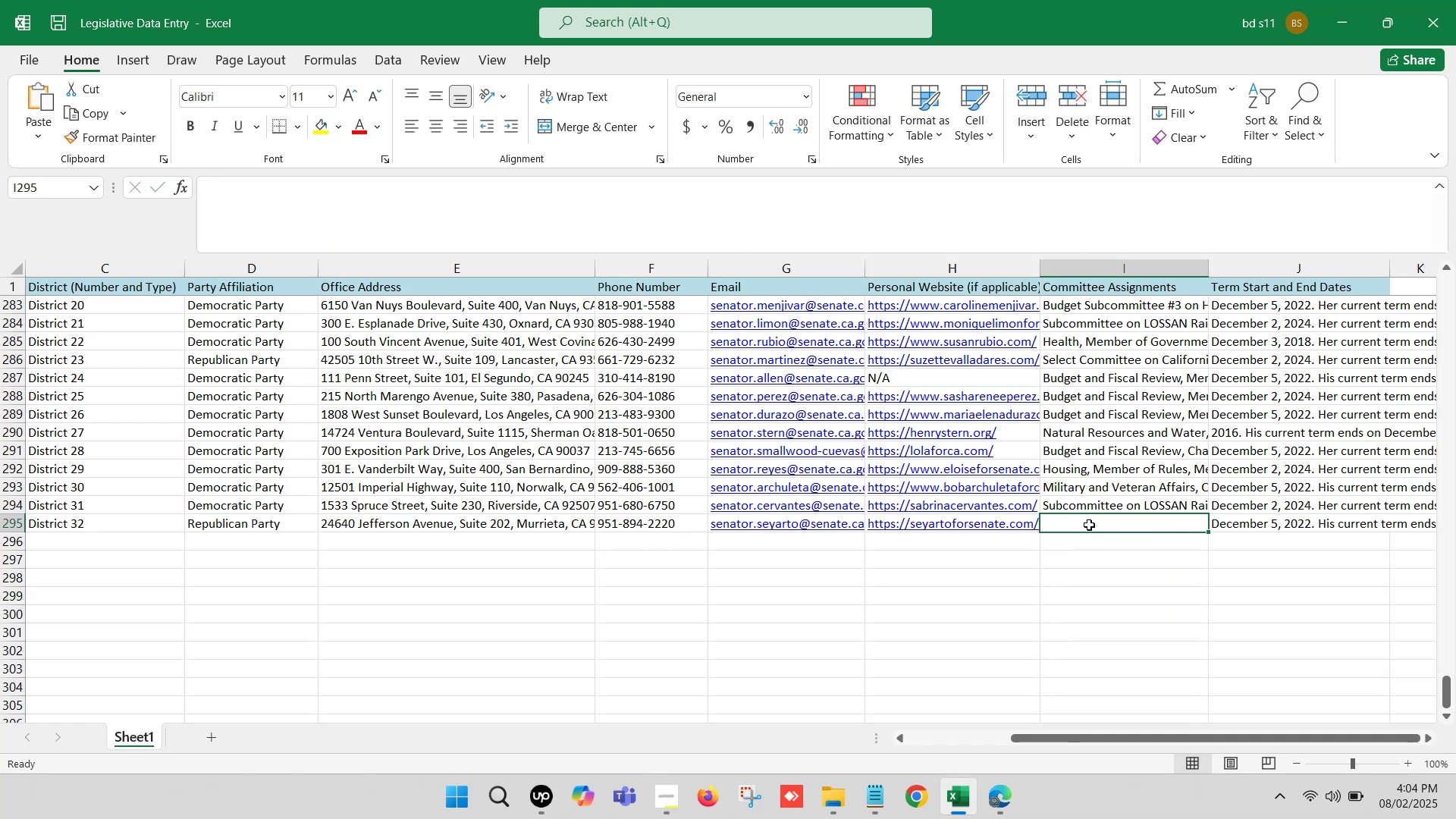 
double_click([1089, 525])
 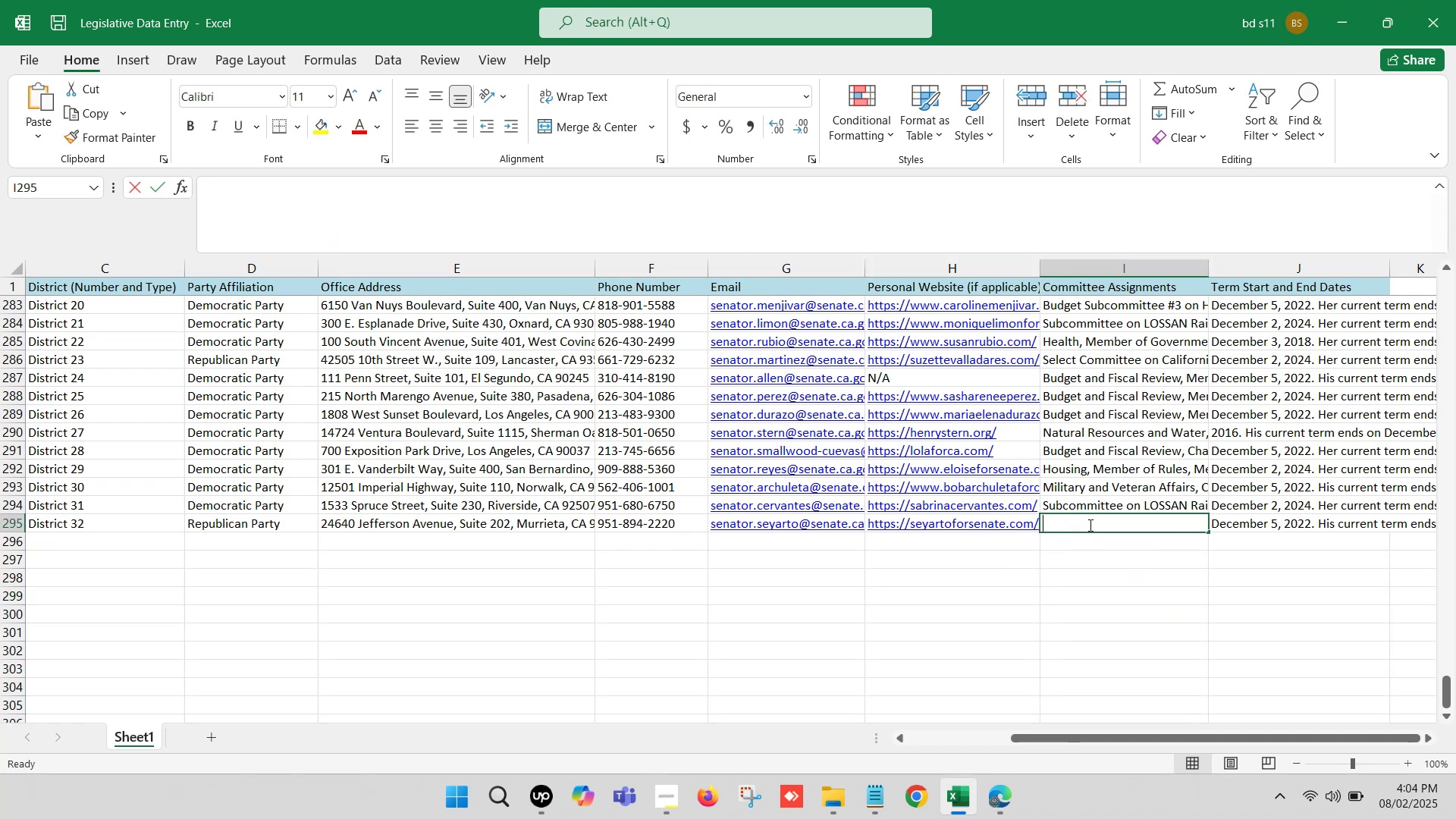 
key(Control+V)
 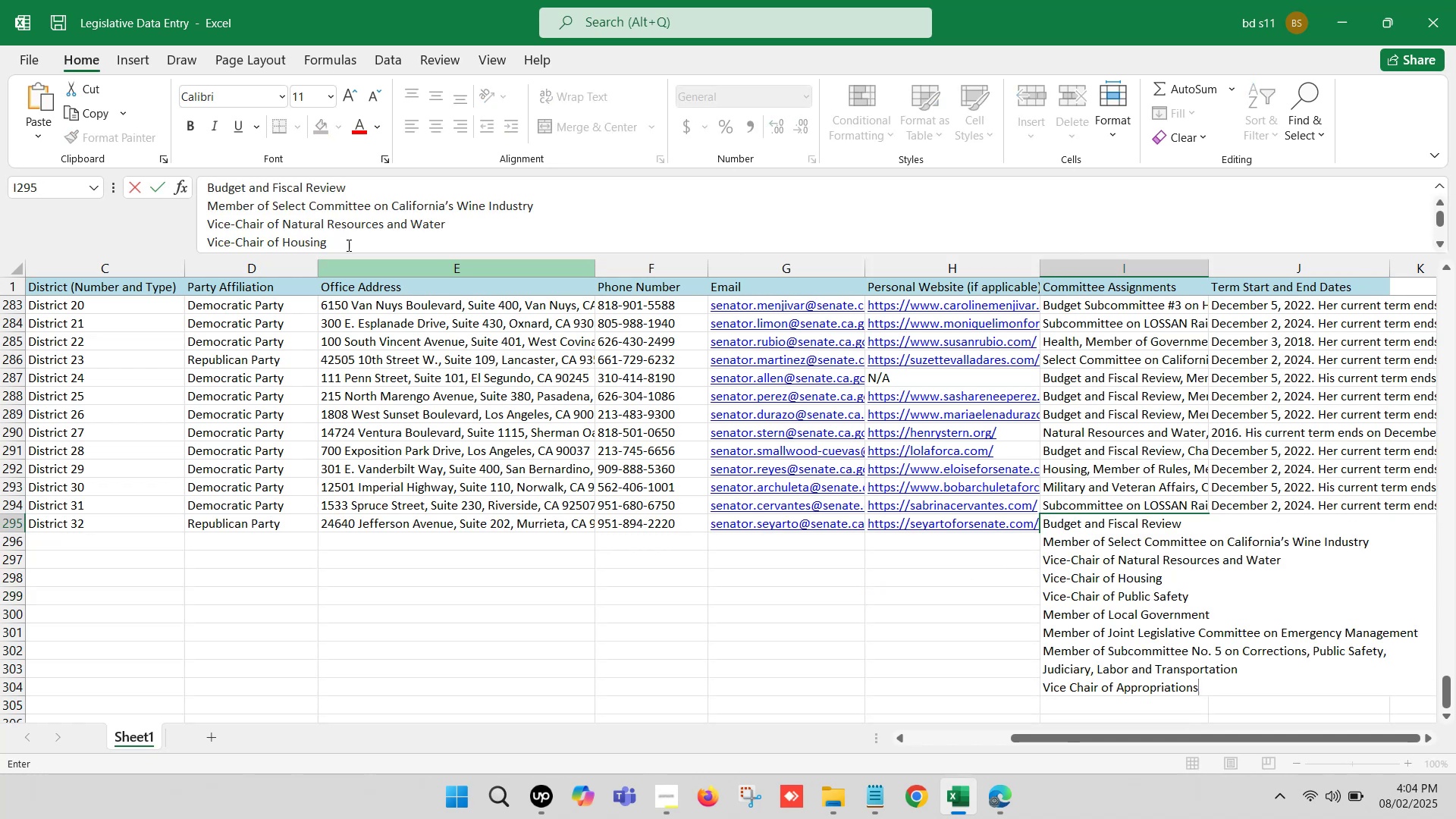 
scroll: coordinate [248, 206], scroll_direction: up, amount: 2.0
 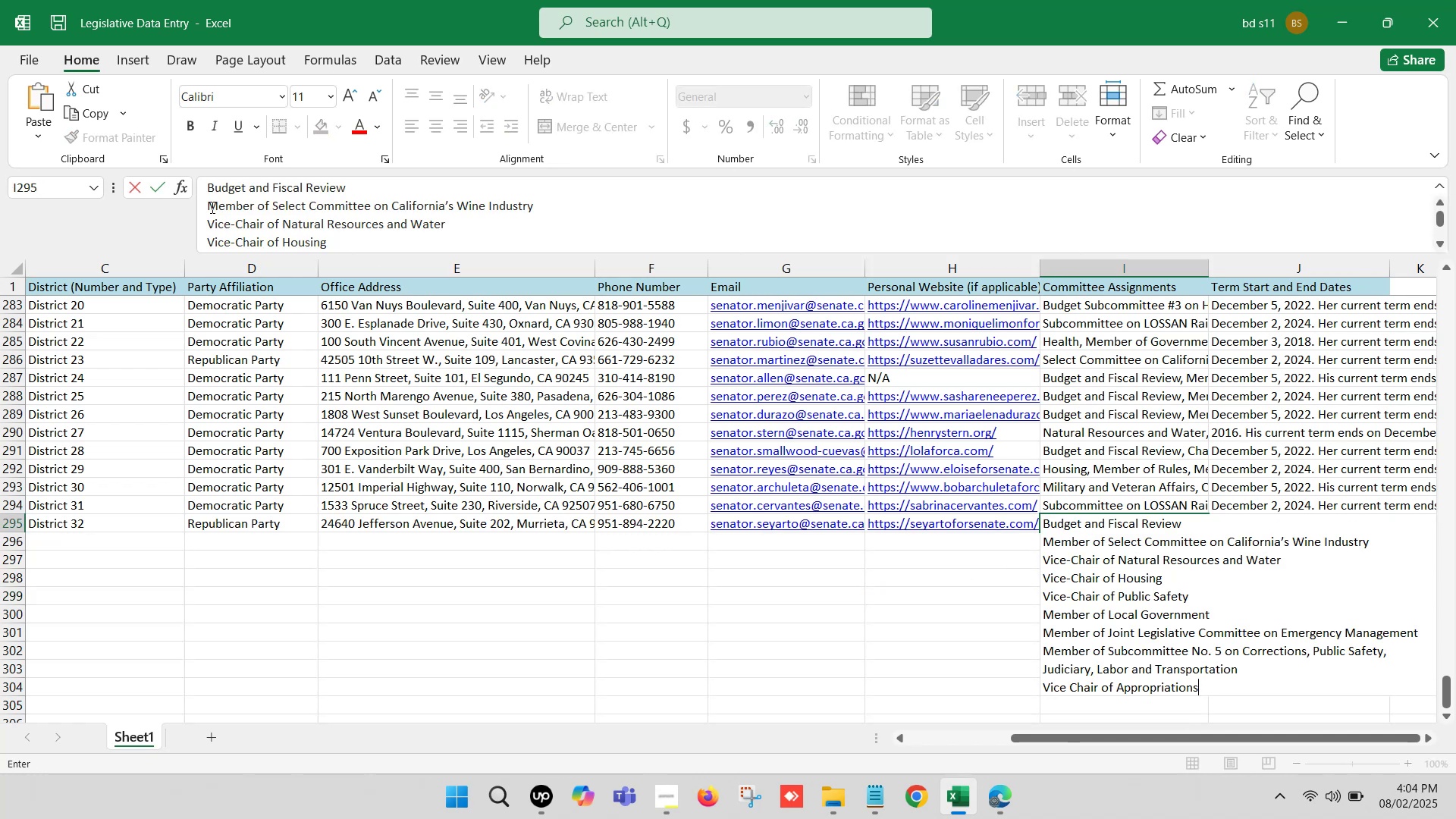 
left_click([208, 207])
 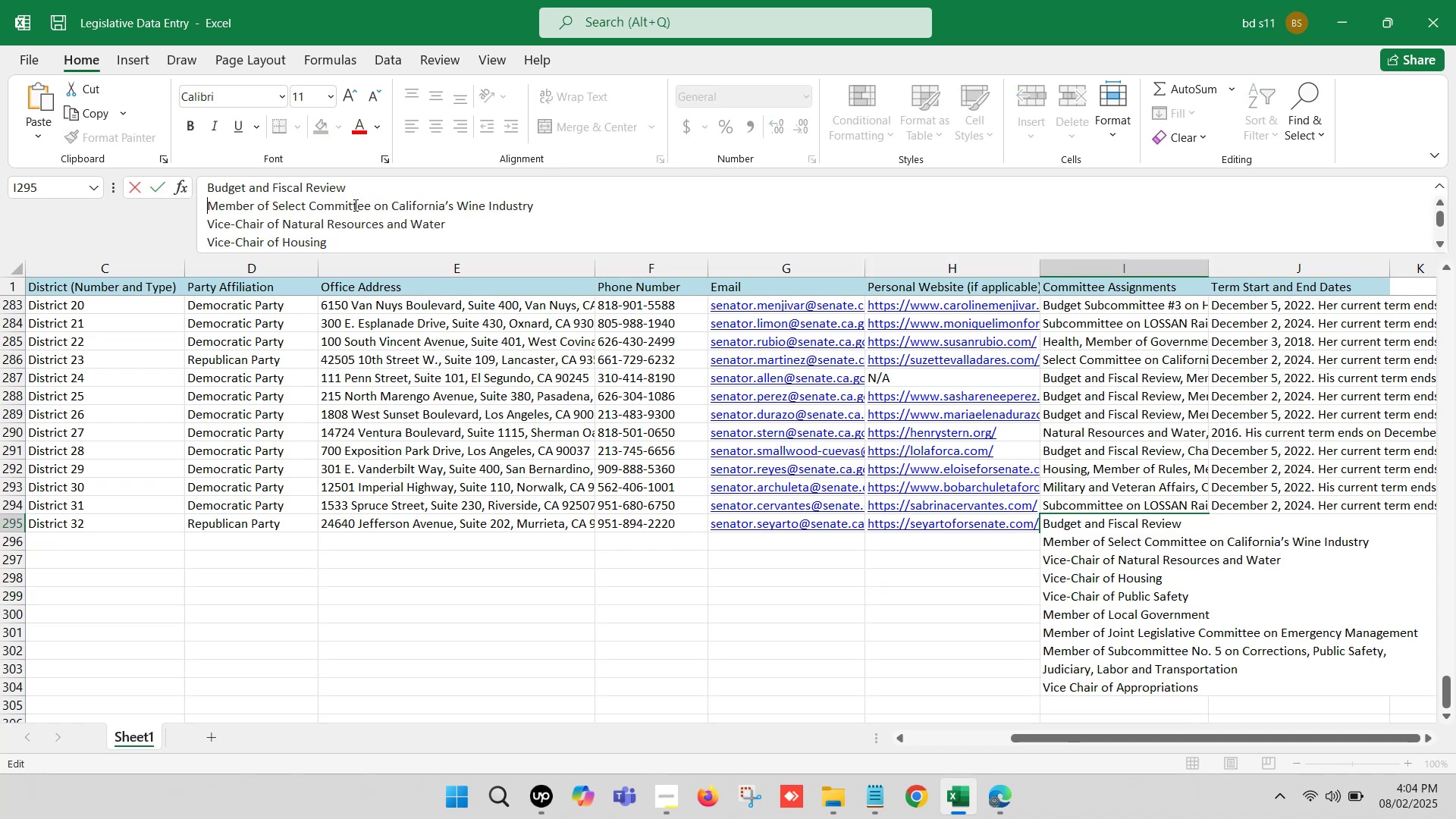 
key(Backspace)
 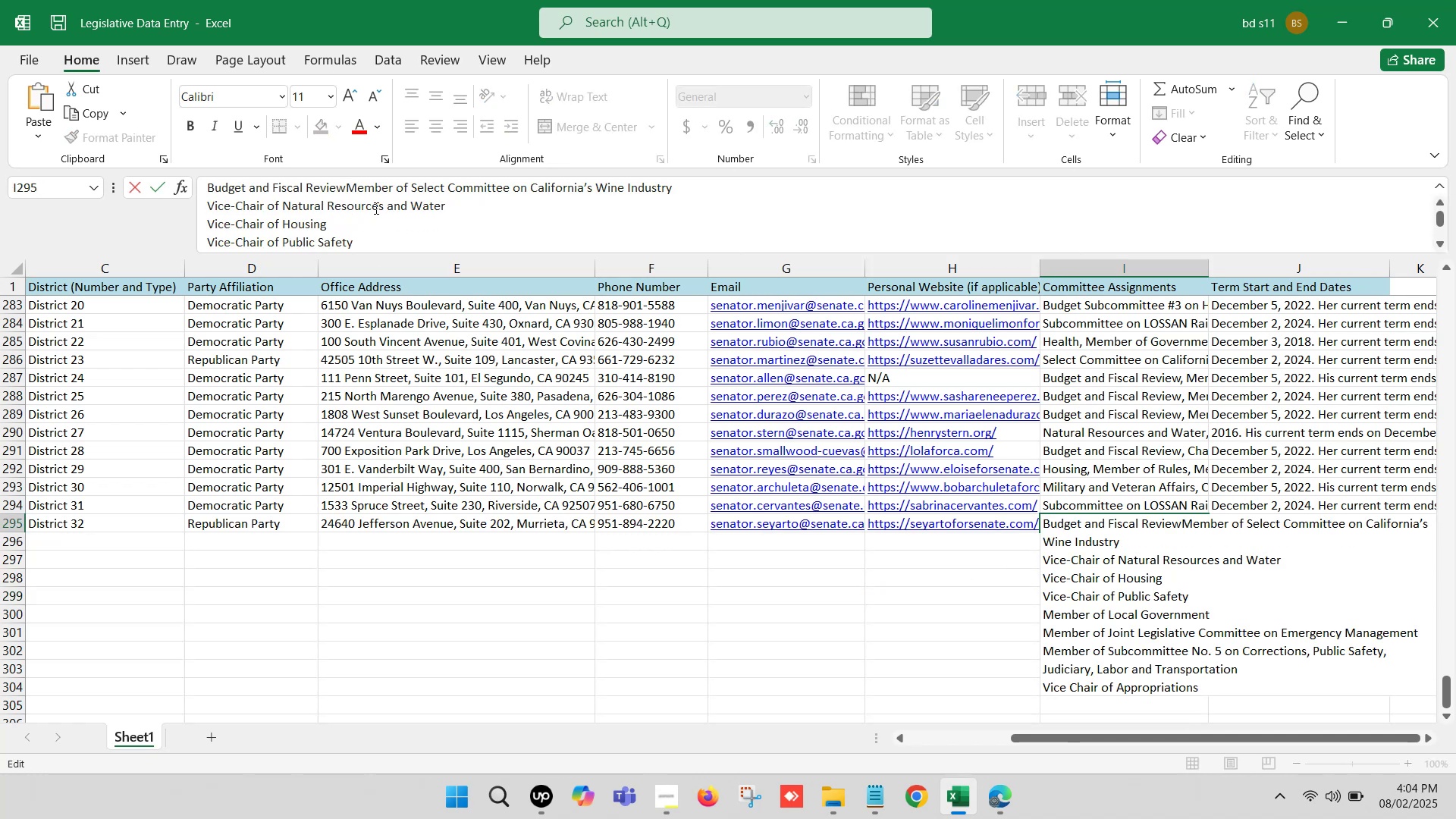 
key(Comma)
 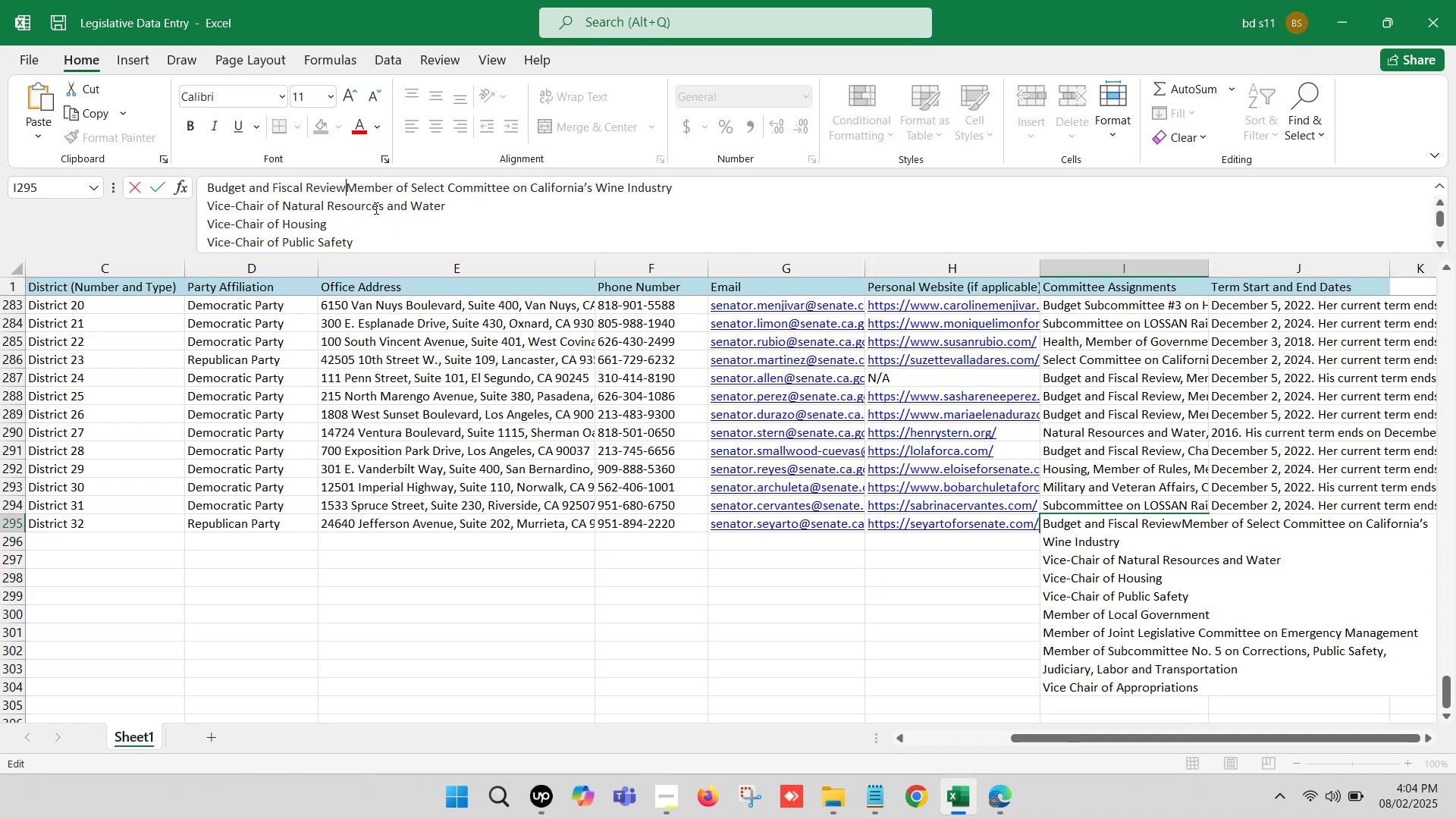 
key(Space)
 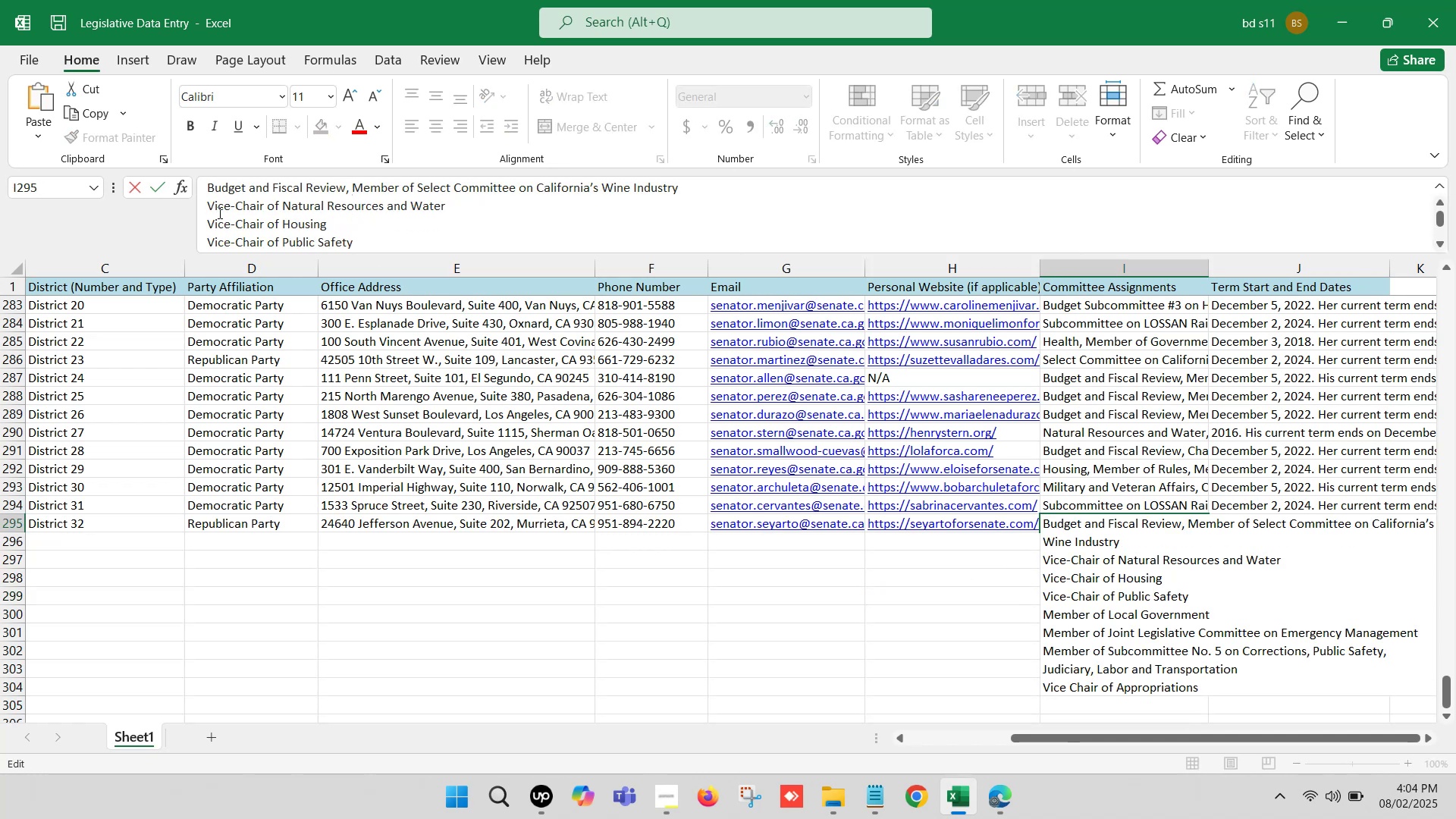 
left_click([206, 206])
 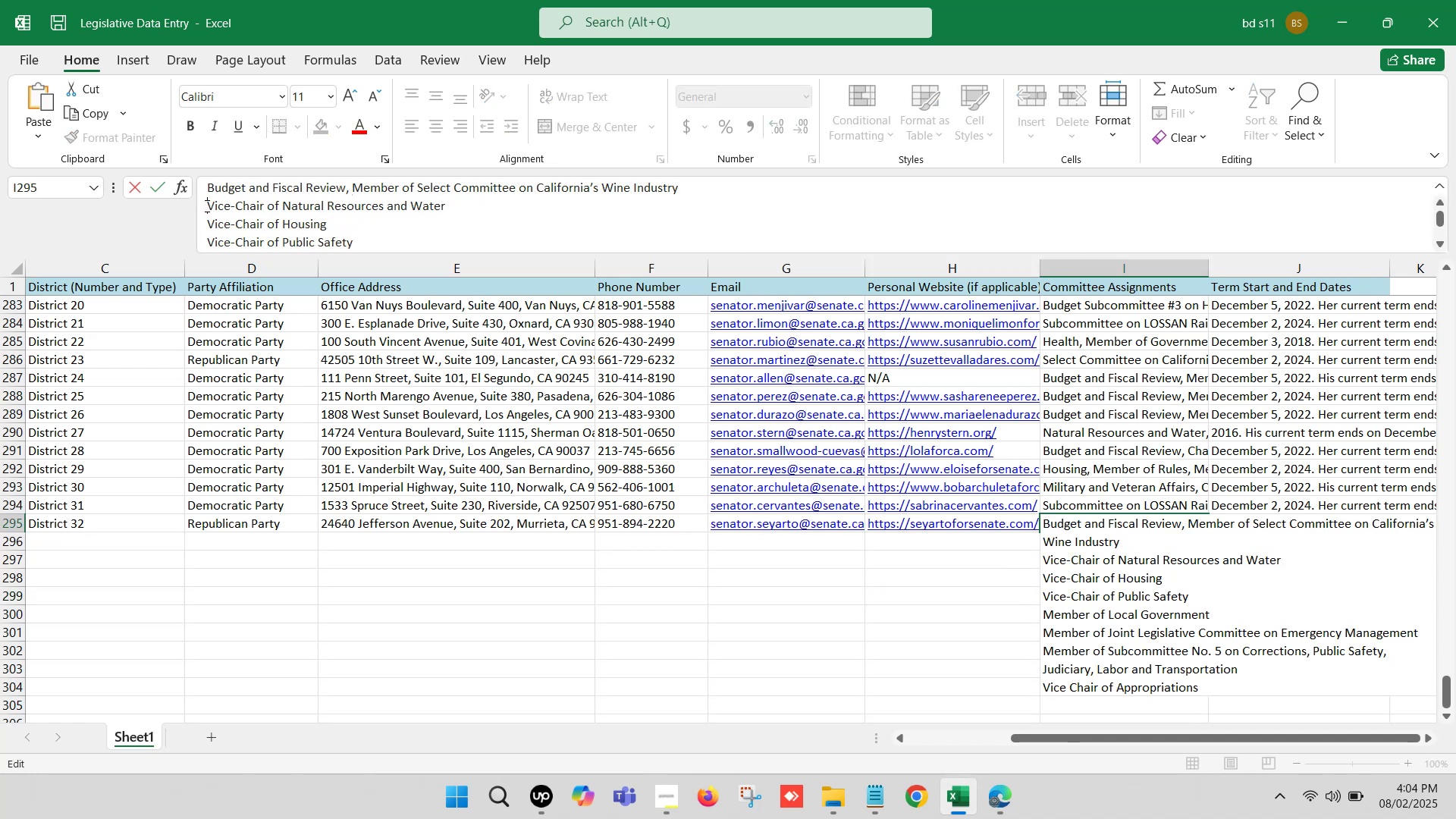 
key(Backspace)
 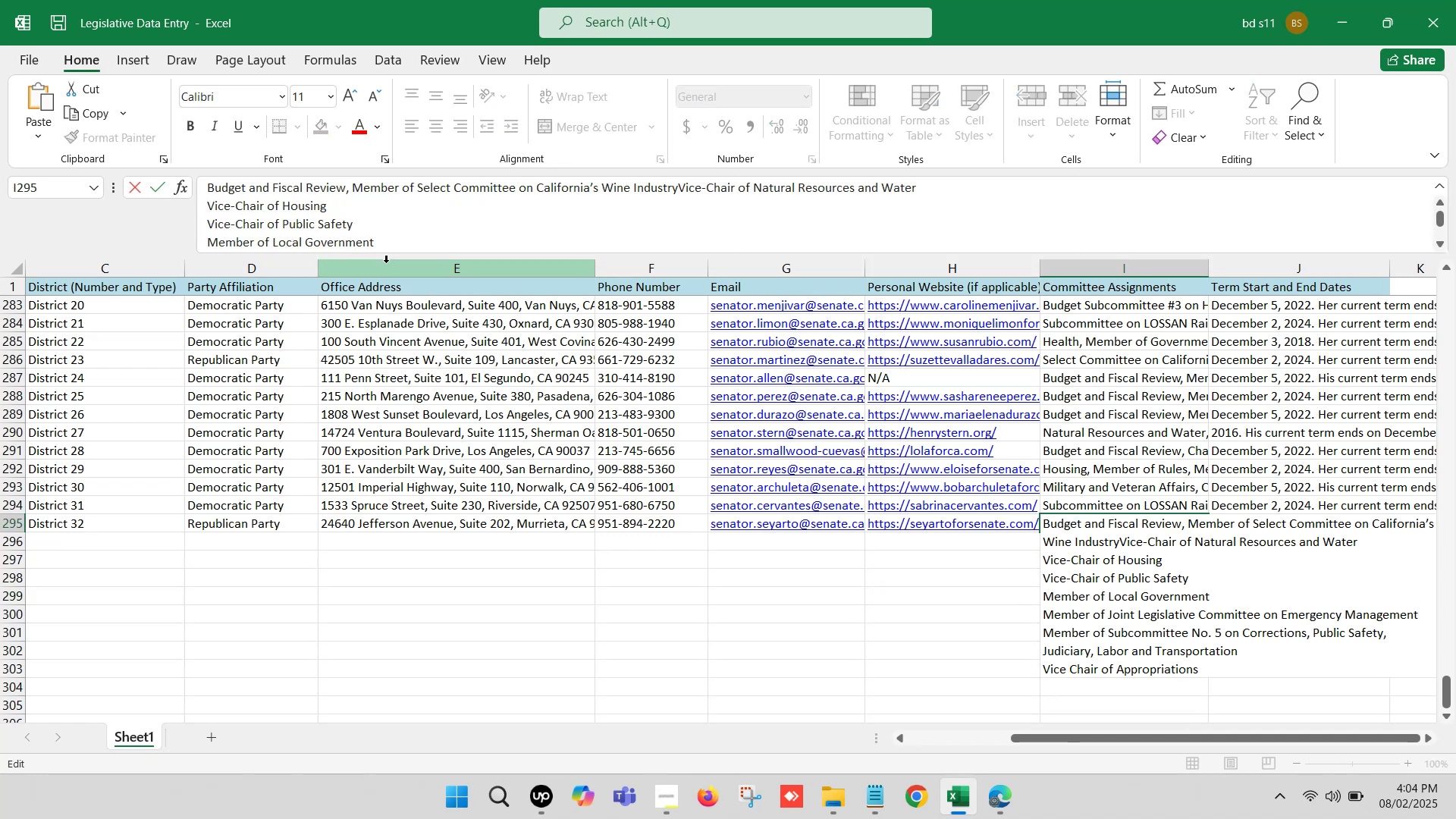 
key(Comma)
 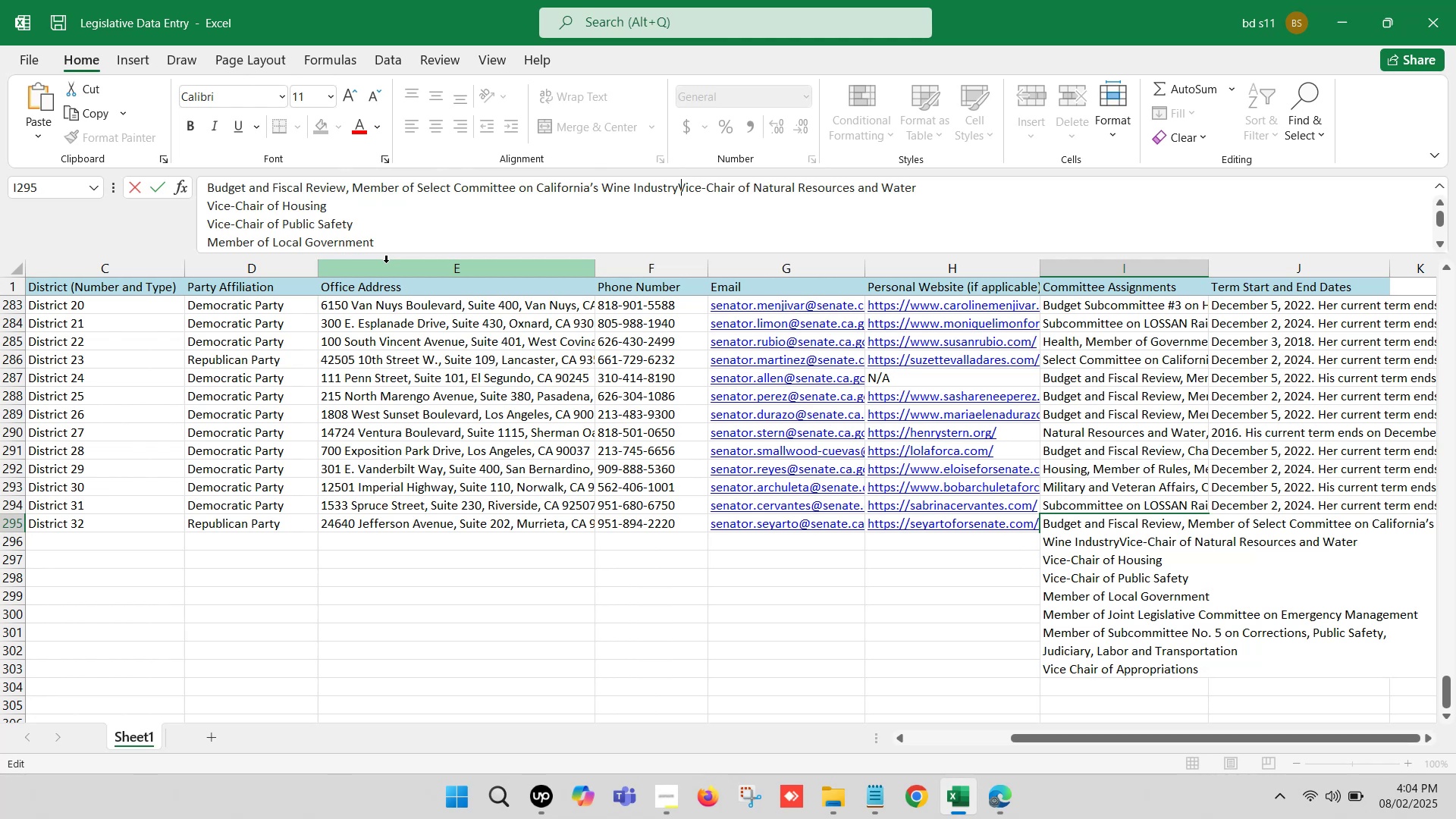 
key(Space)
 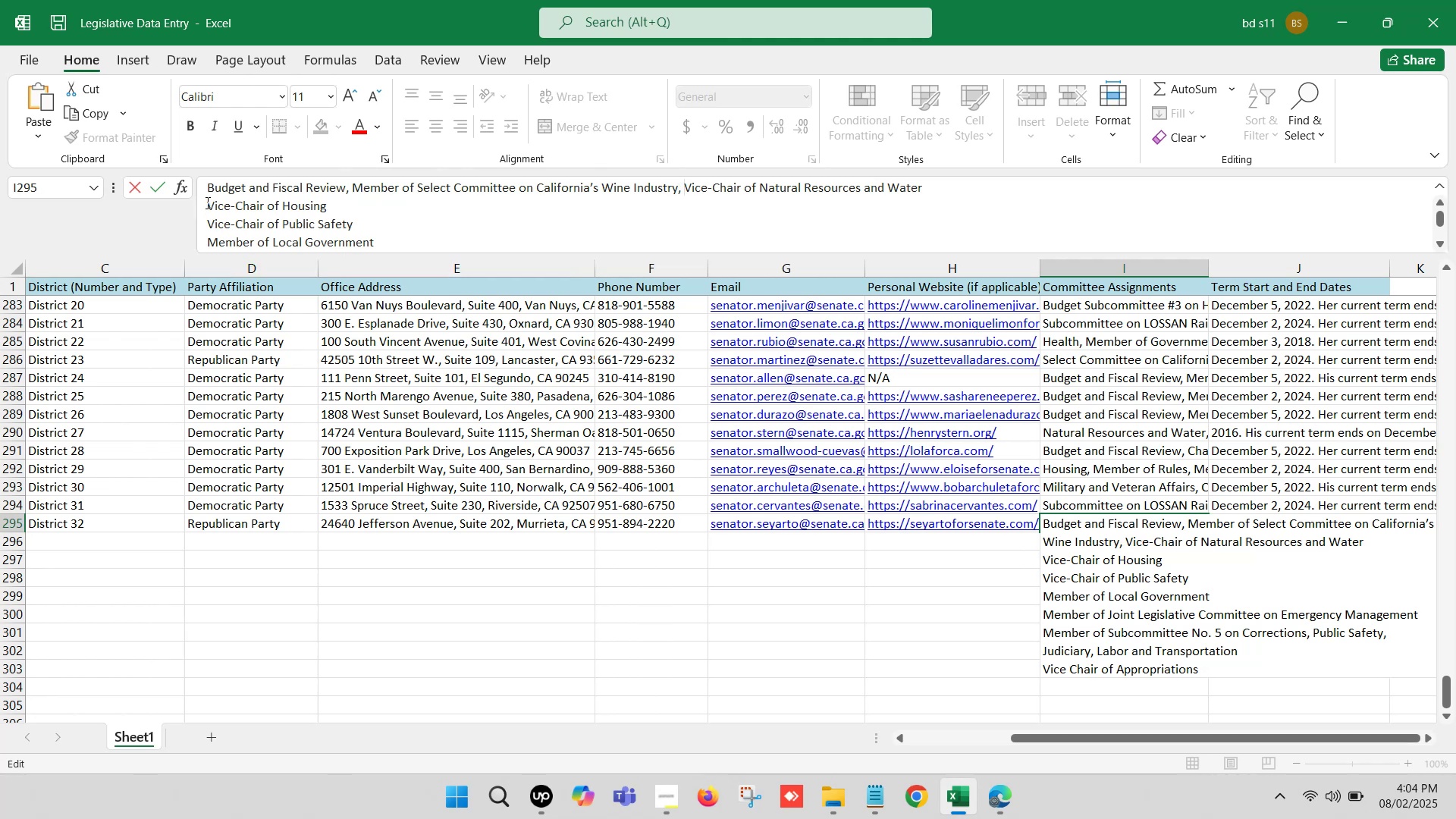 
key(Backspace)
 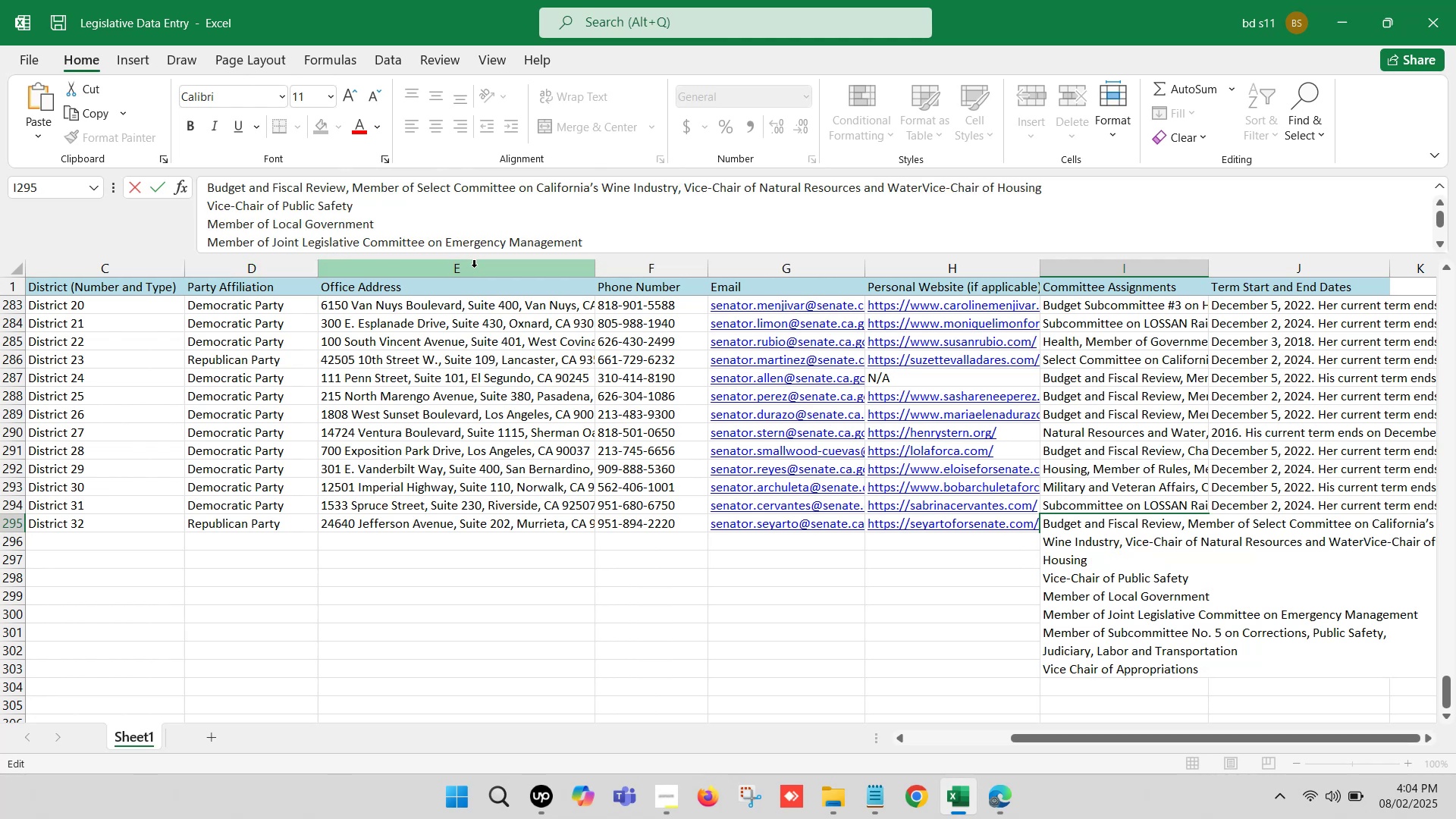 
key(Comma)
 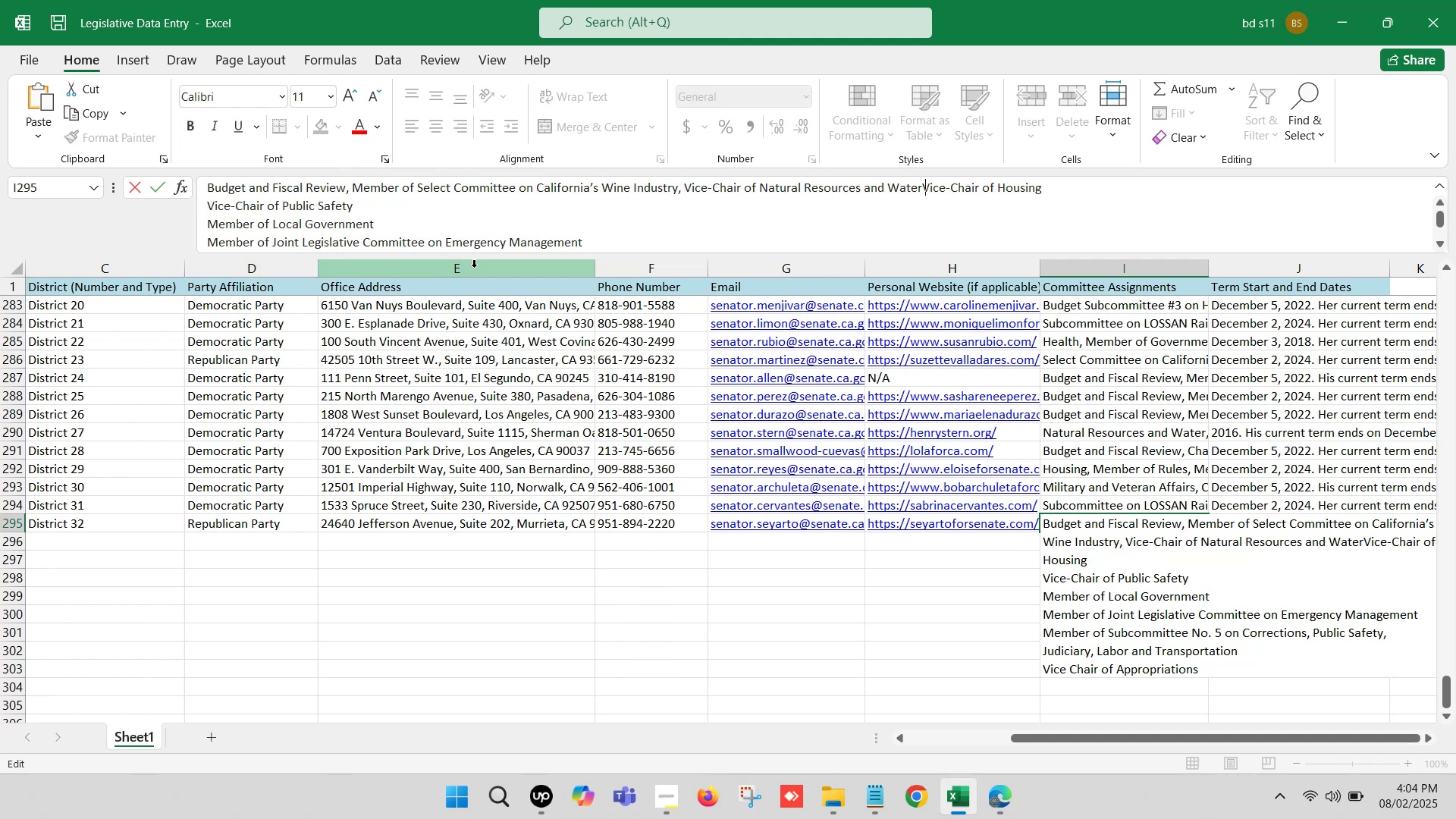 
key(Space)
 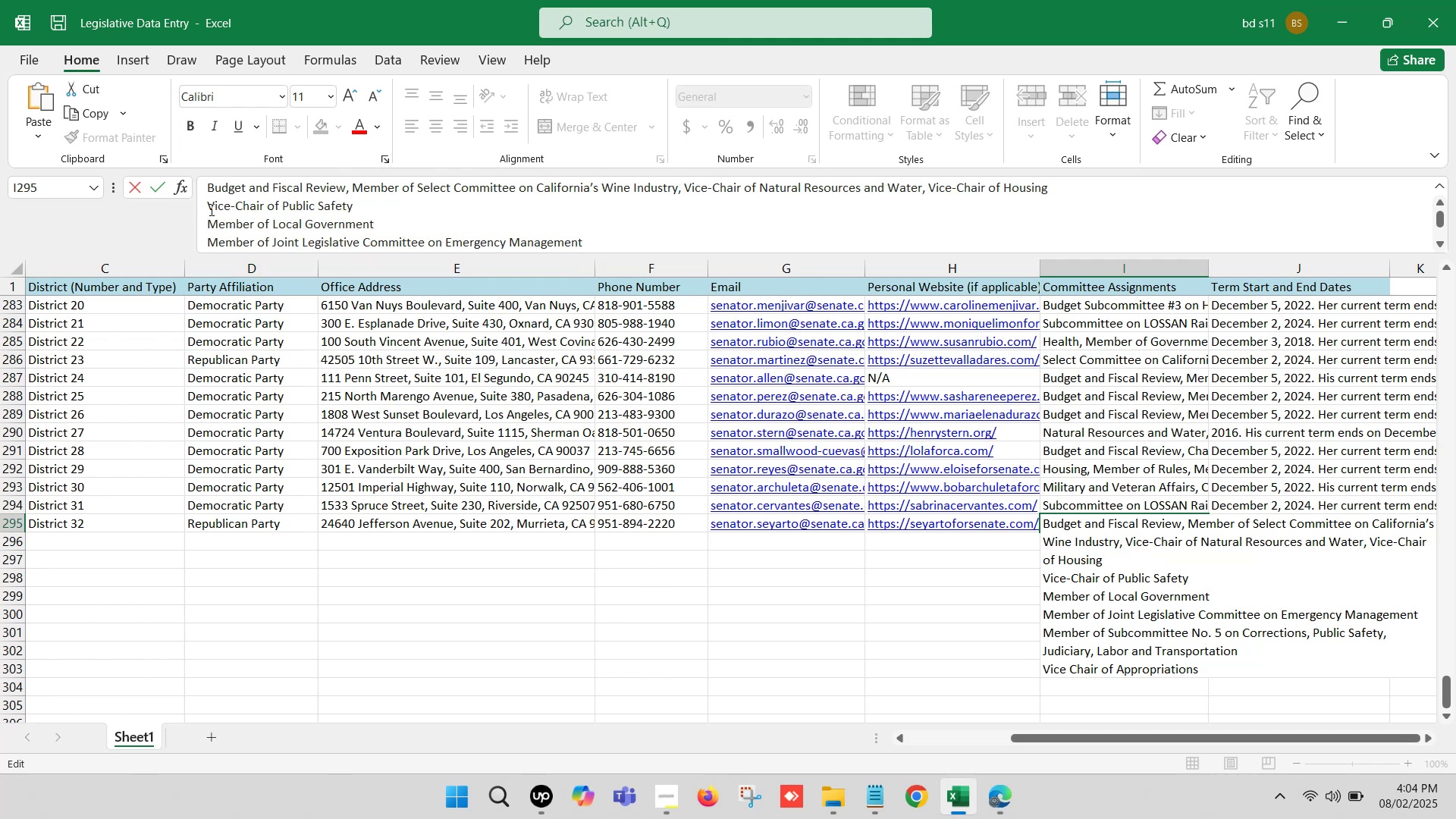 
left_click([207, 206])
 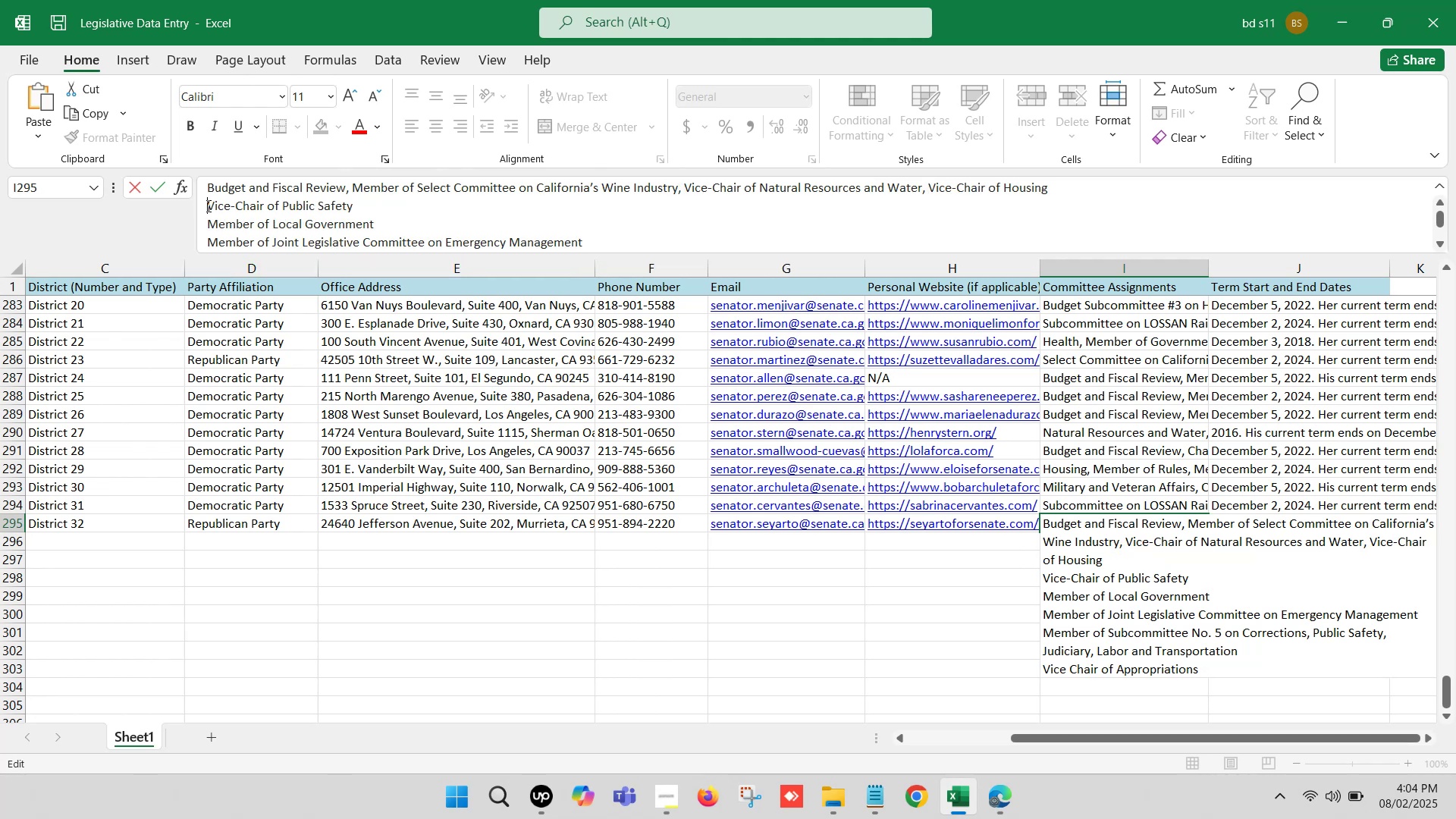 
key(Backspace)
 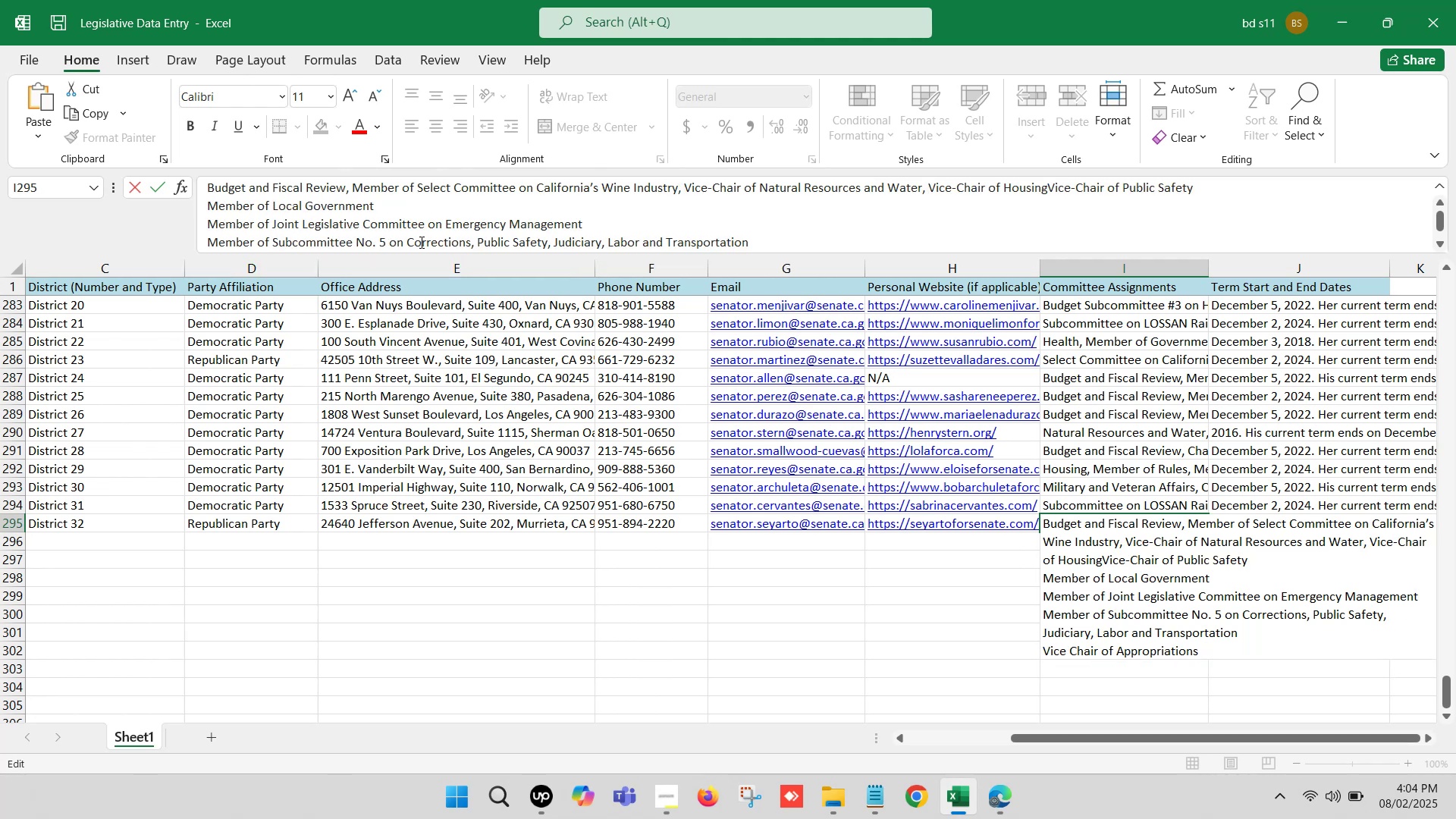 
key(Comma)
 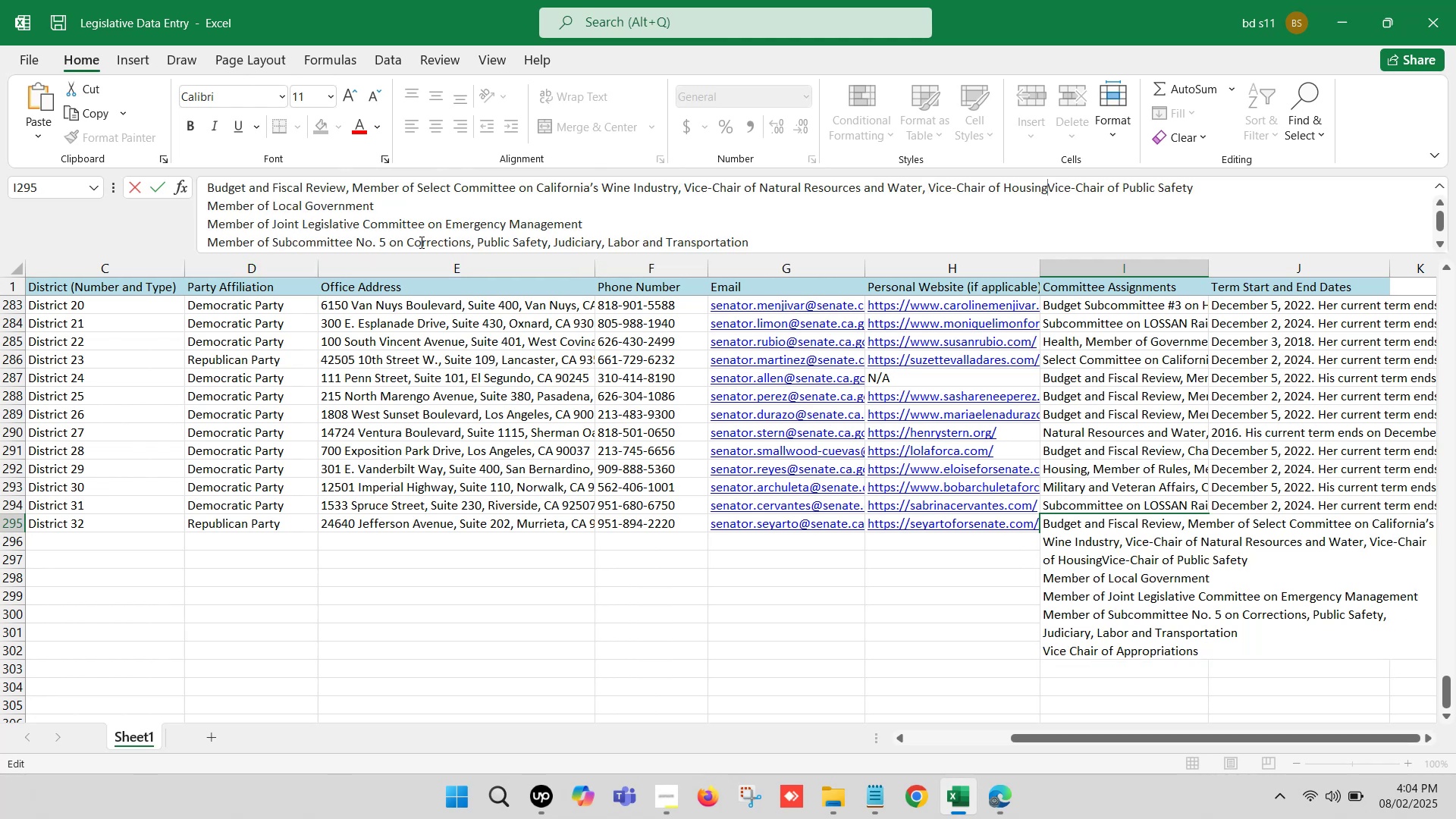 
key(Space)
 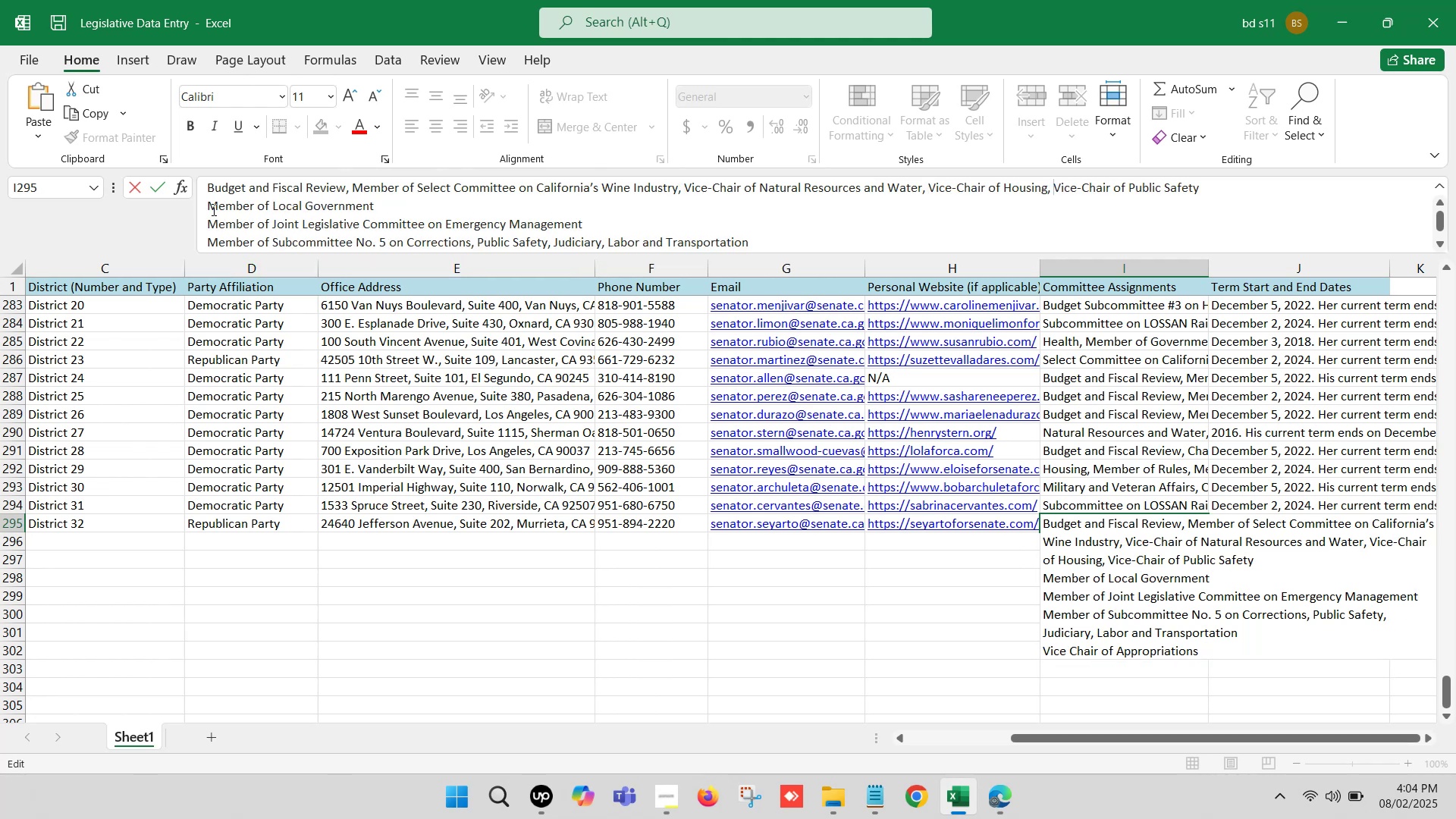 
left_click([208, 203])
 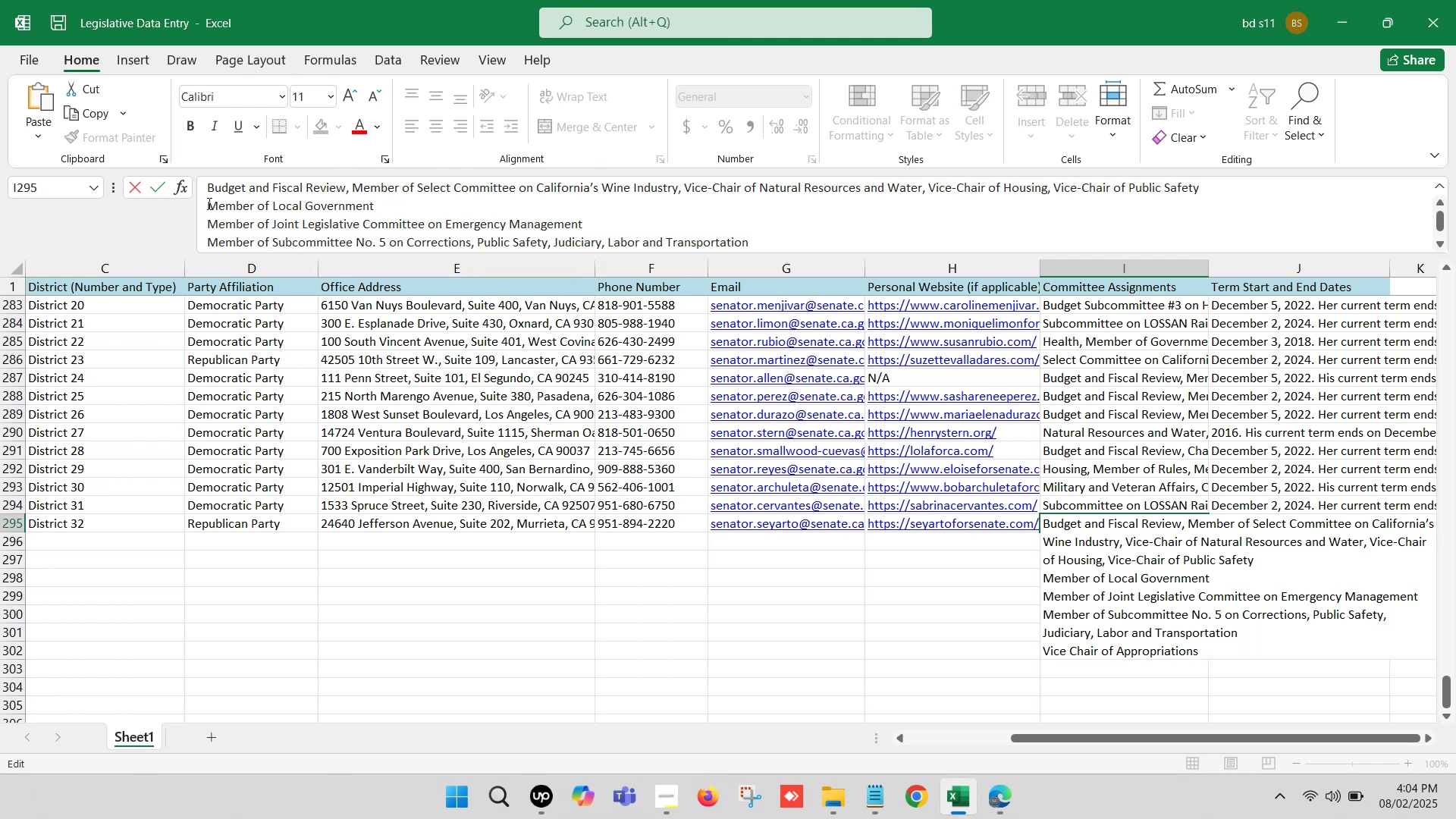 
key(Backspace)
 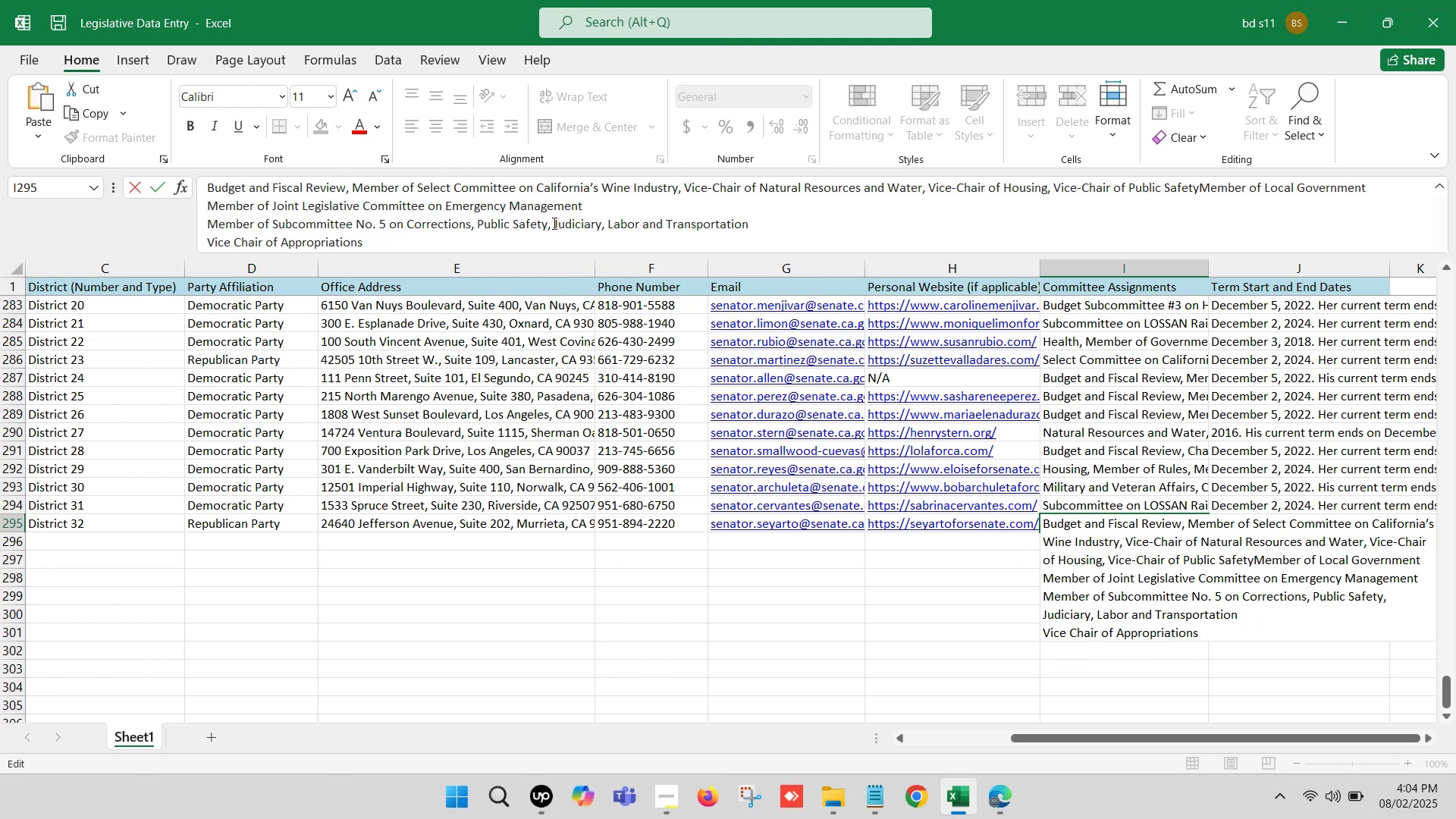 
key(Comma)
 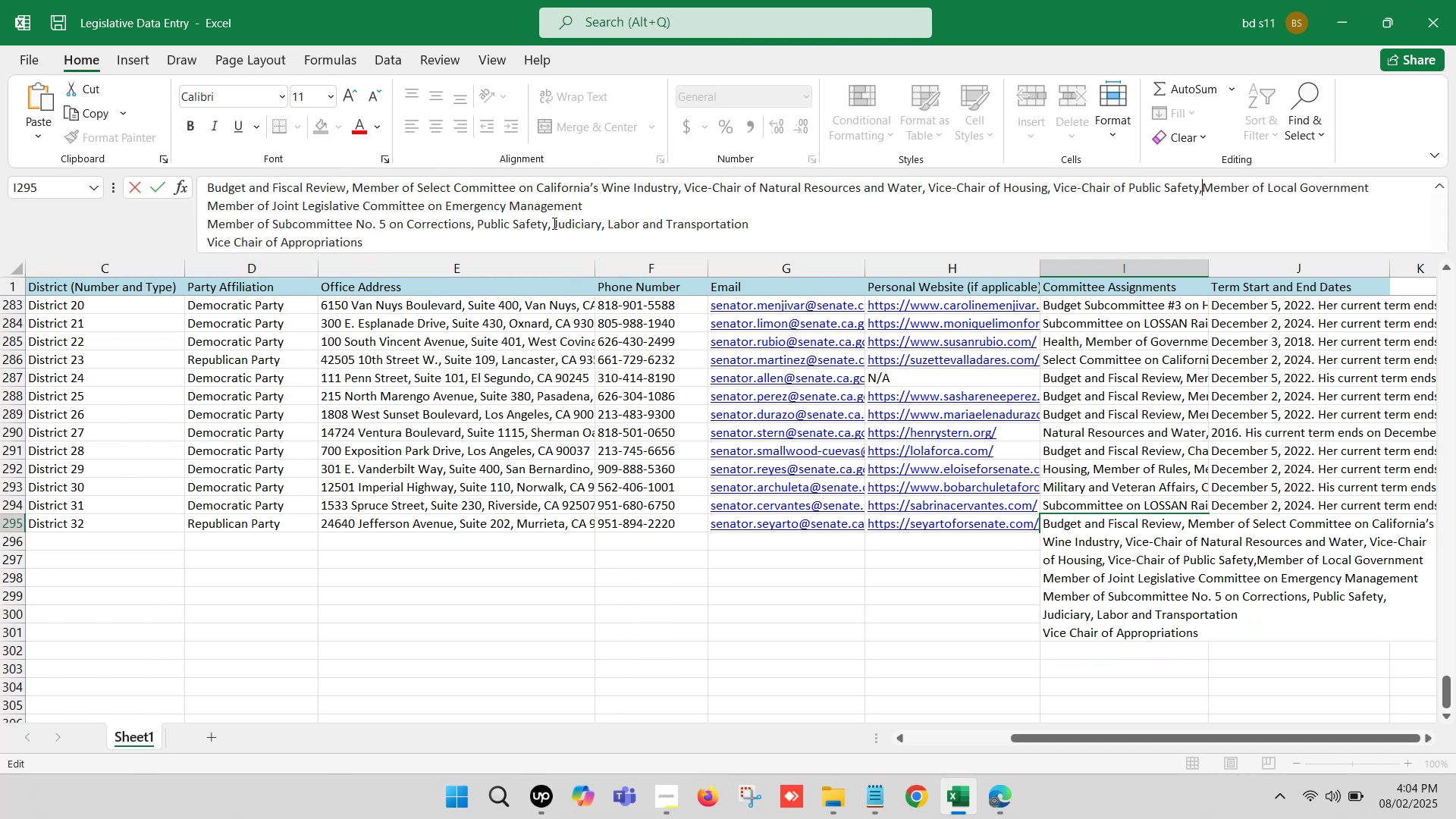 
key(Space)
 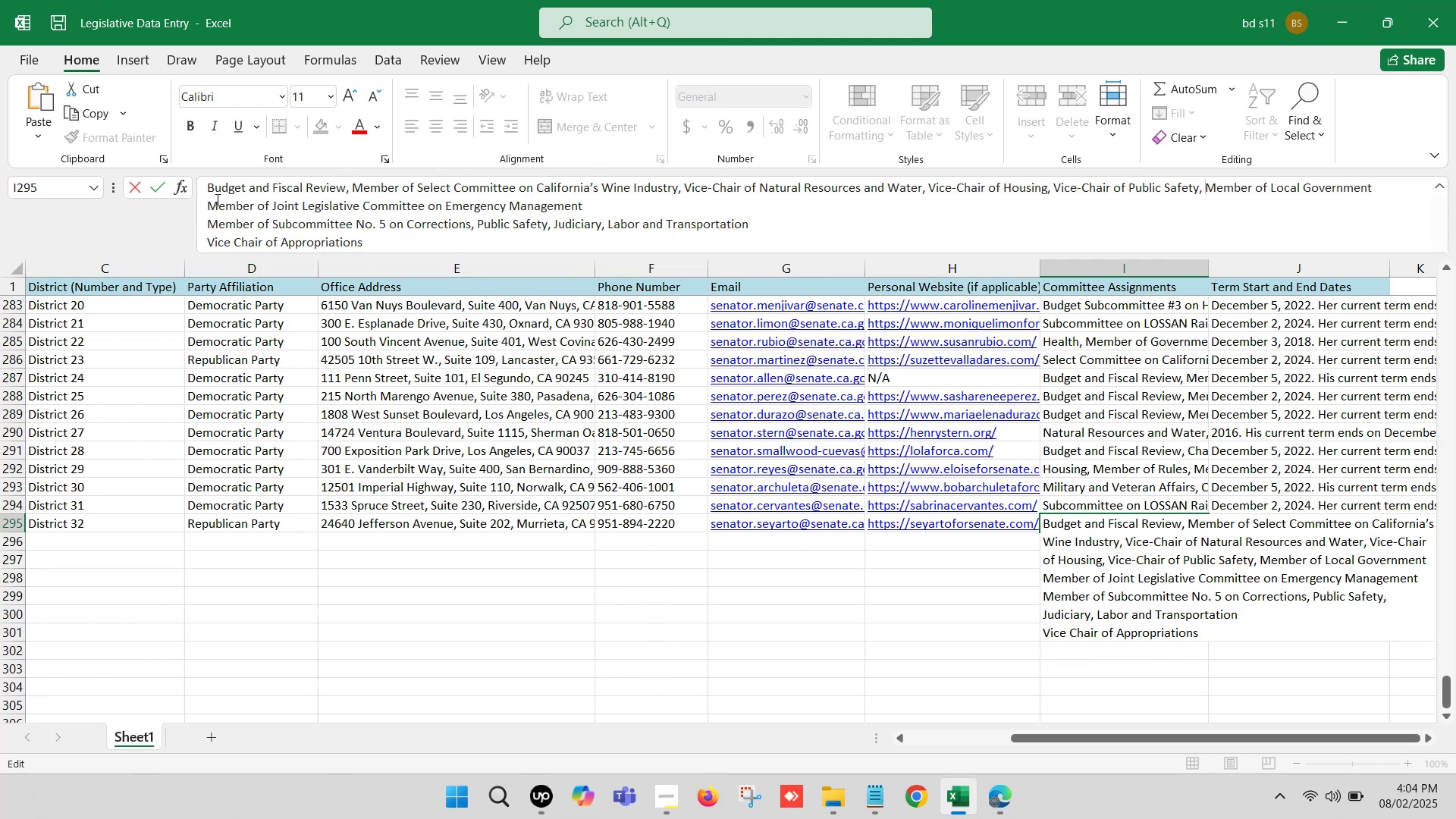 
left_click([213, 199])
 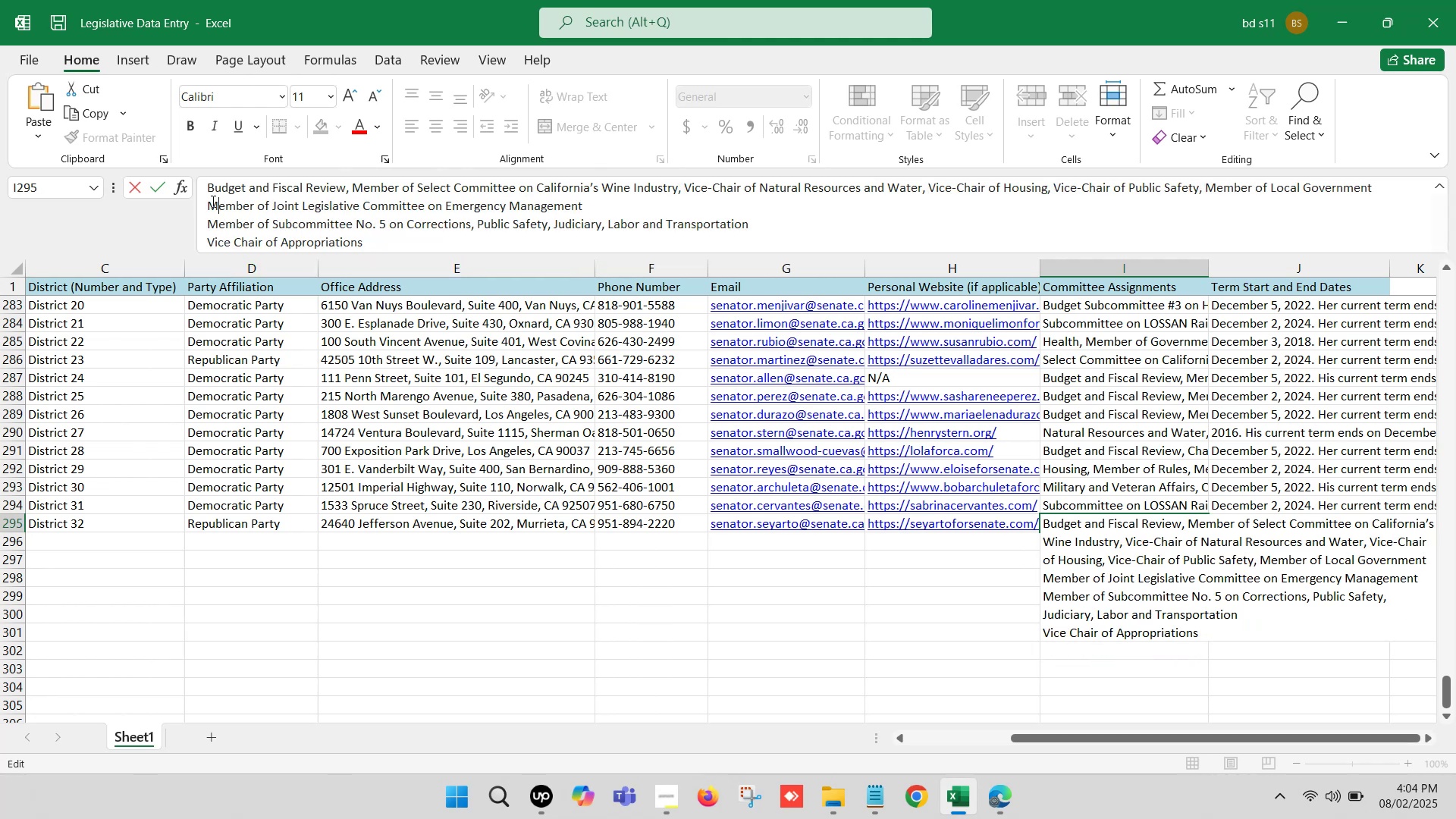 
left_click([211, 201])
 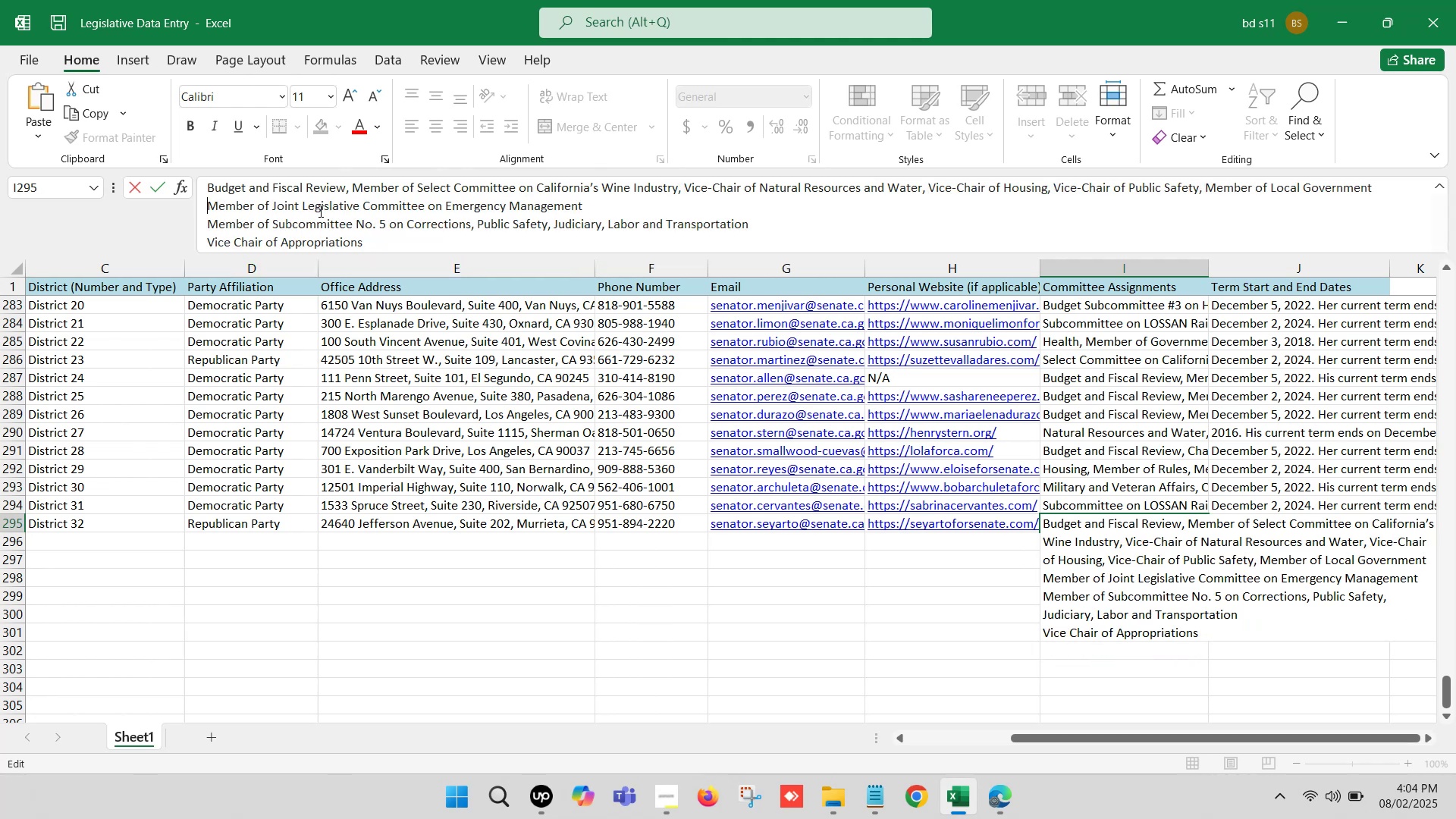 
key(Backspace)
 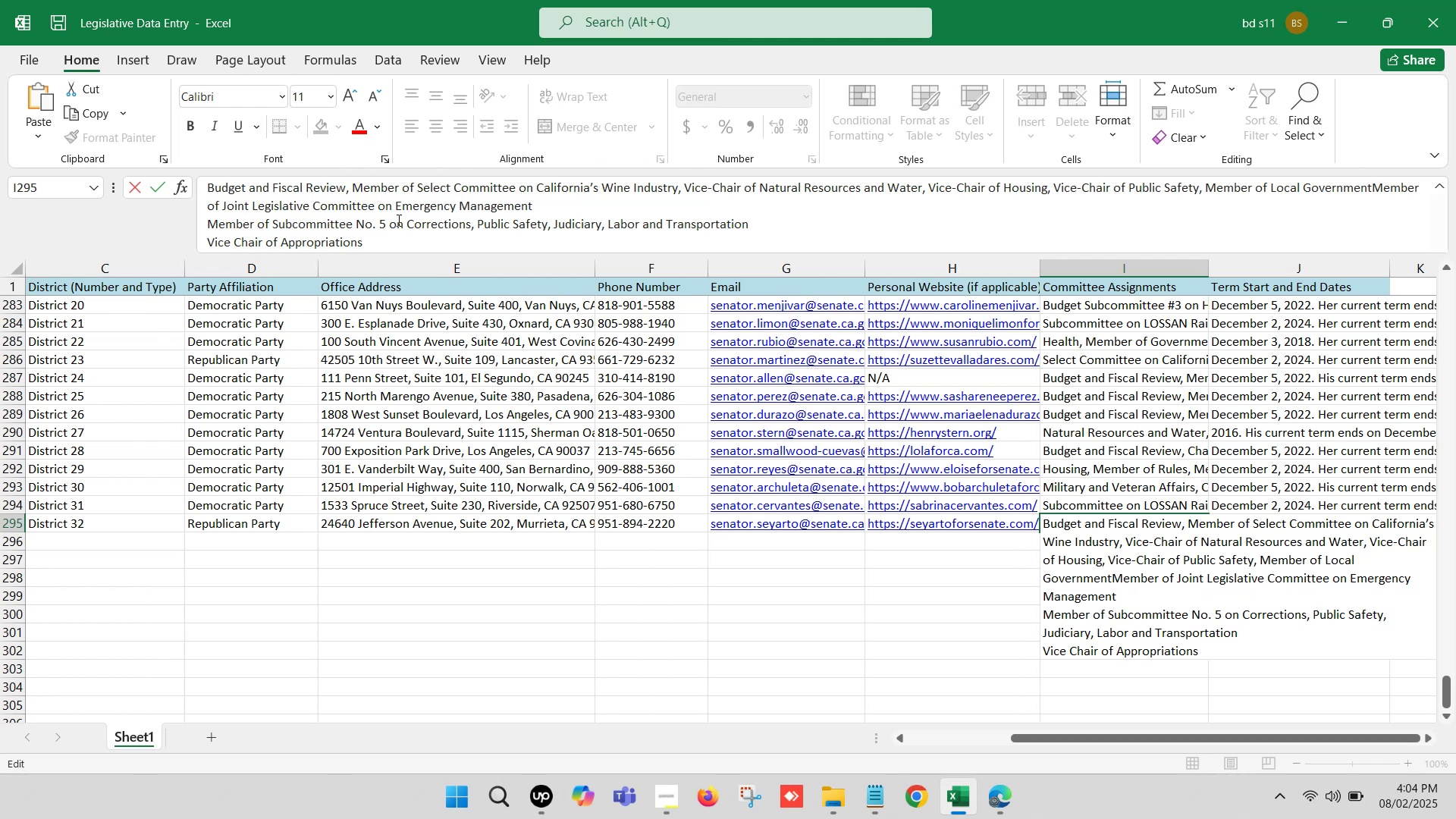 
key(Comma)
 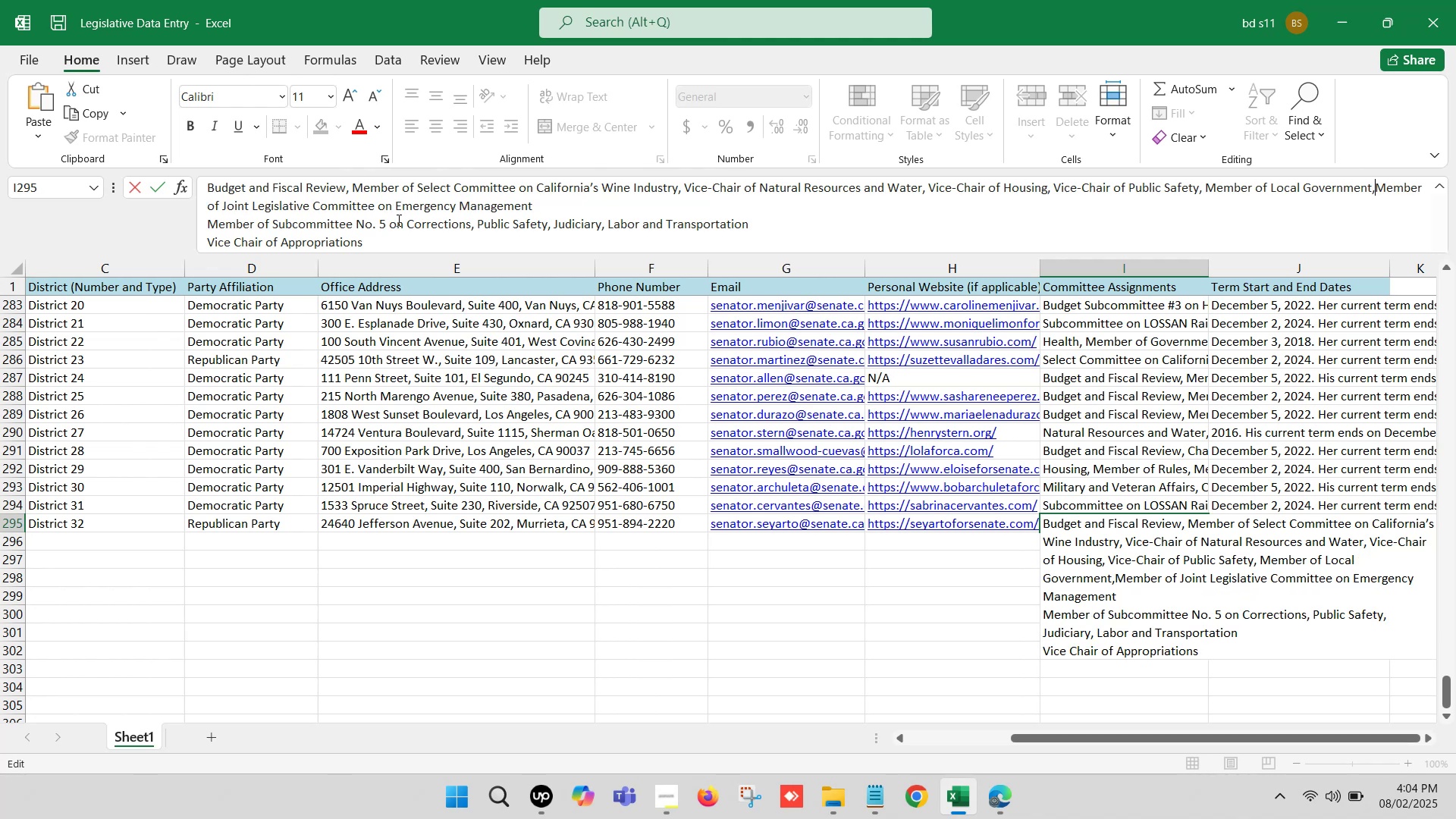 
key(Space)
 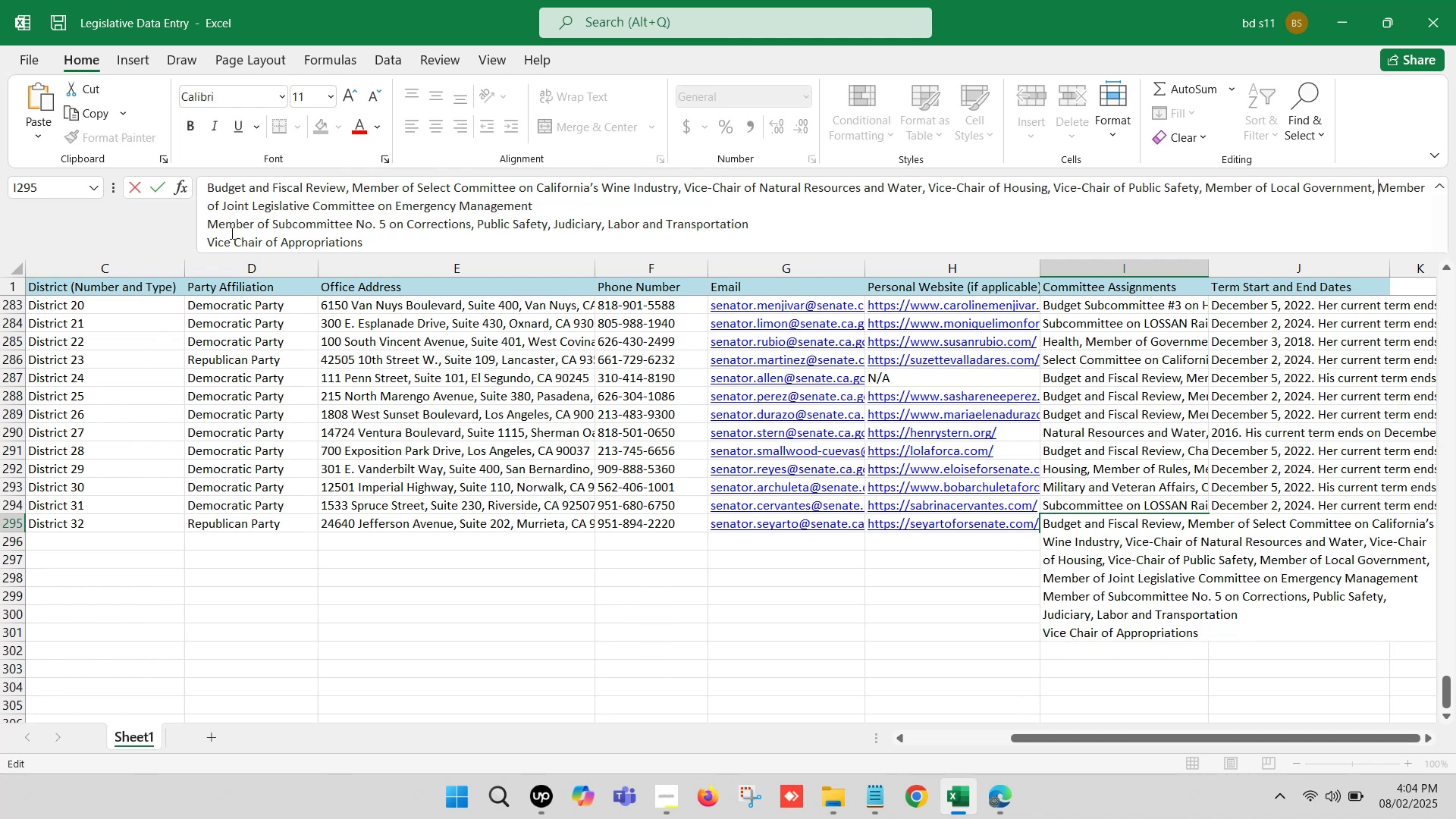 
left_click([202, 223])
 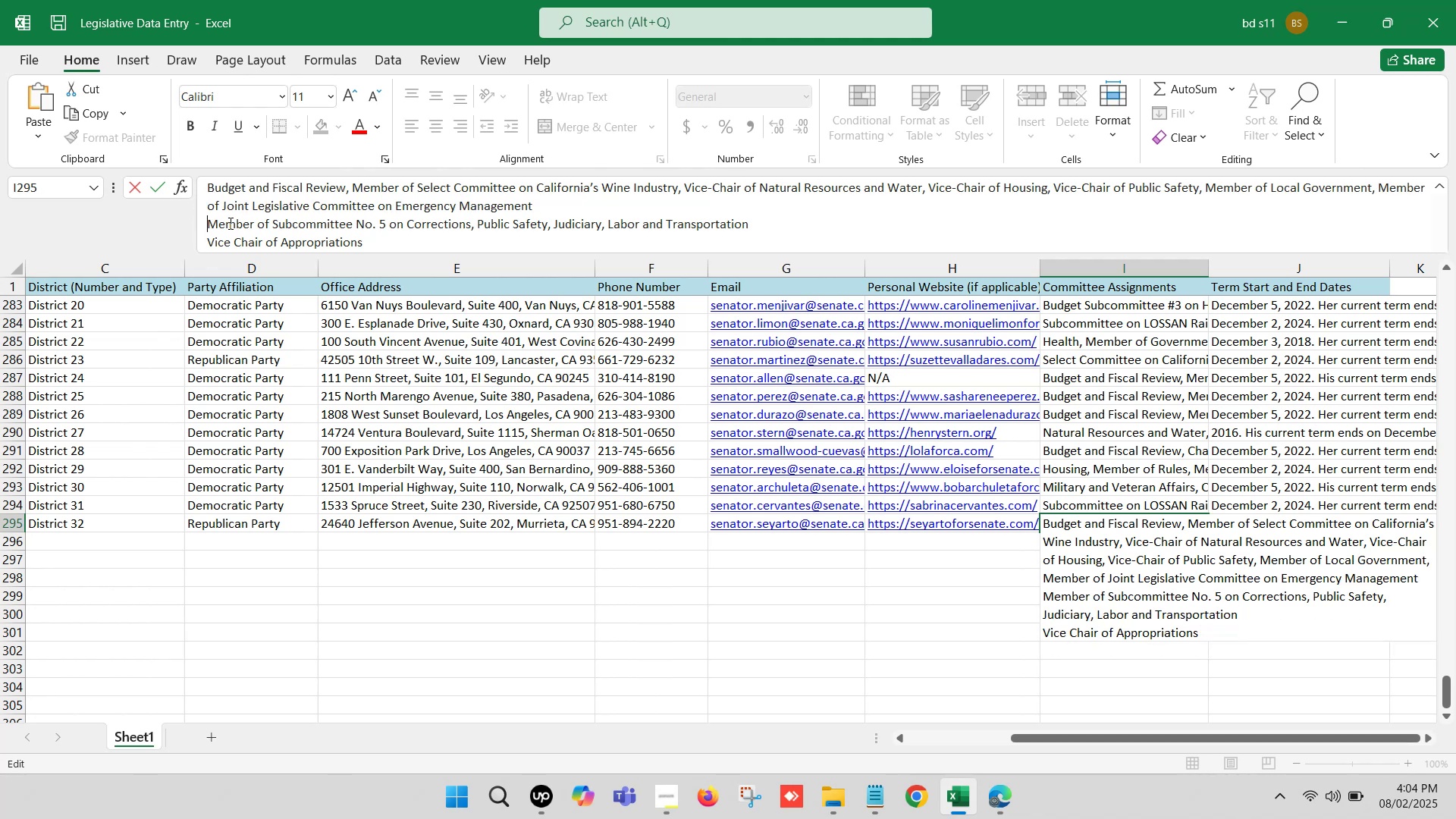 
key(Backspace)
 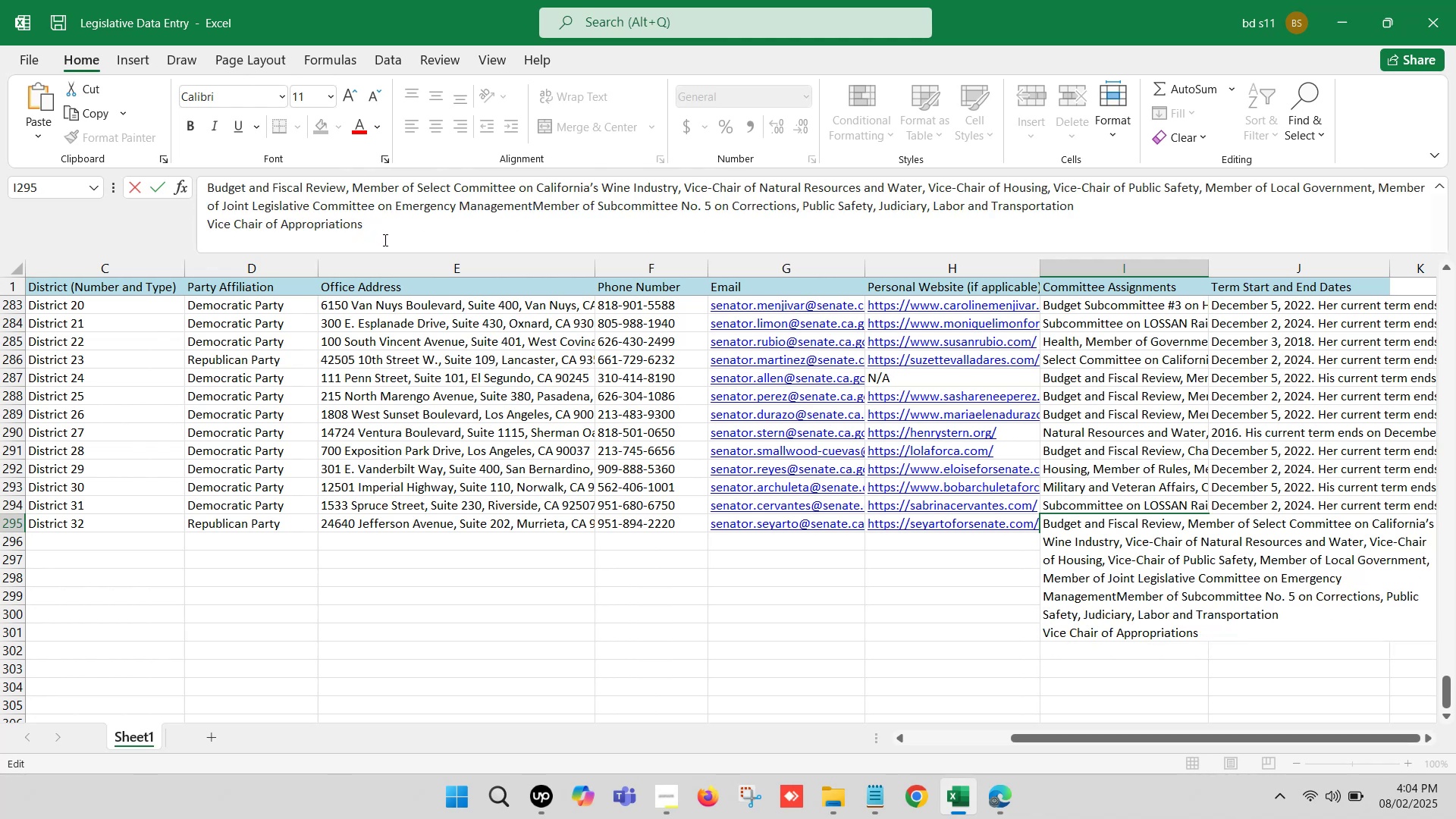 
key(Comma)
 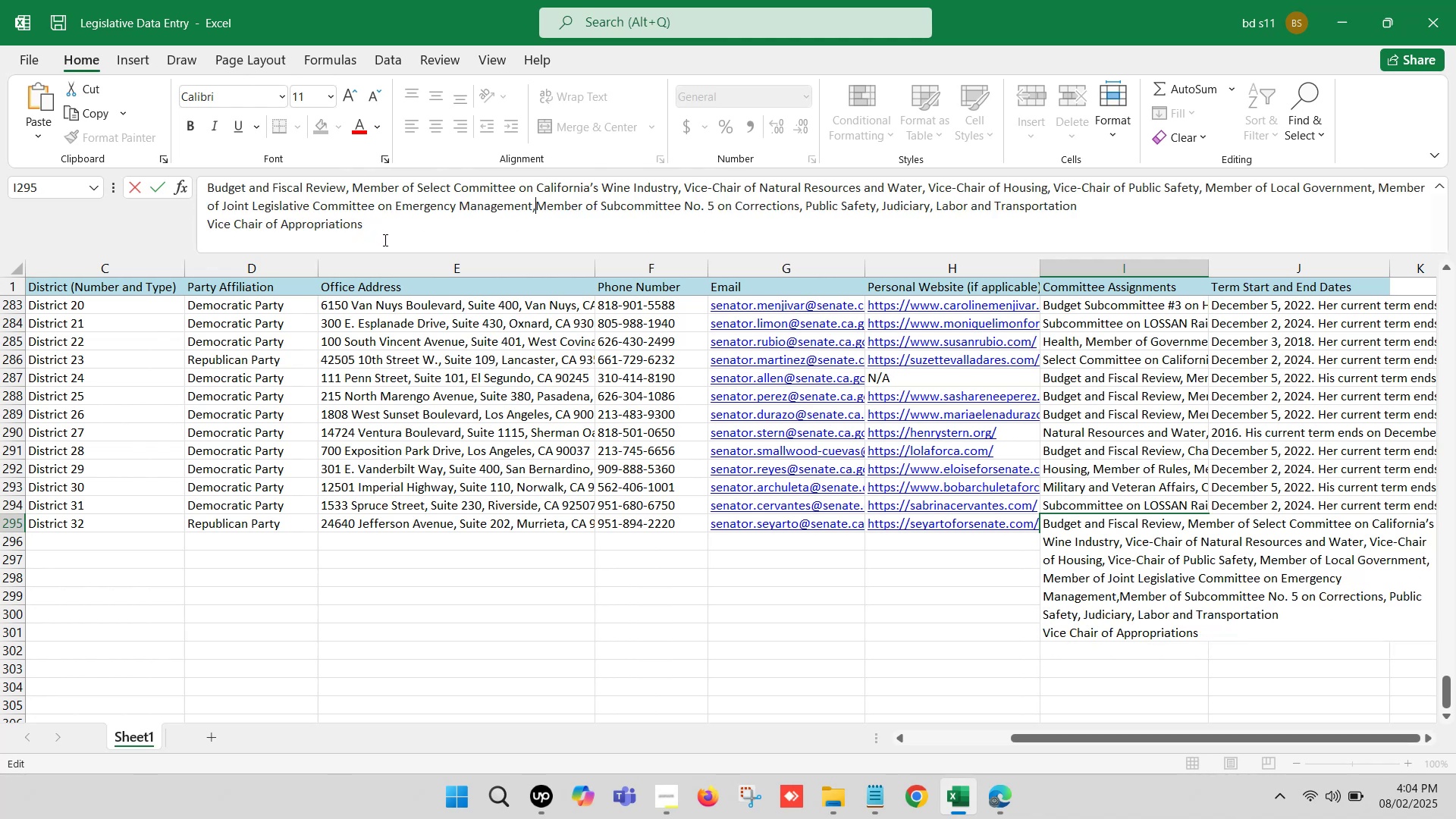 
key(Space)
 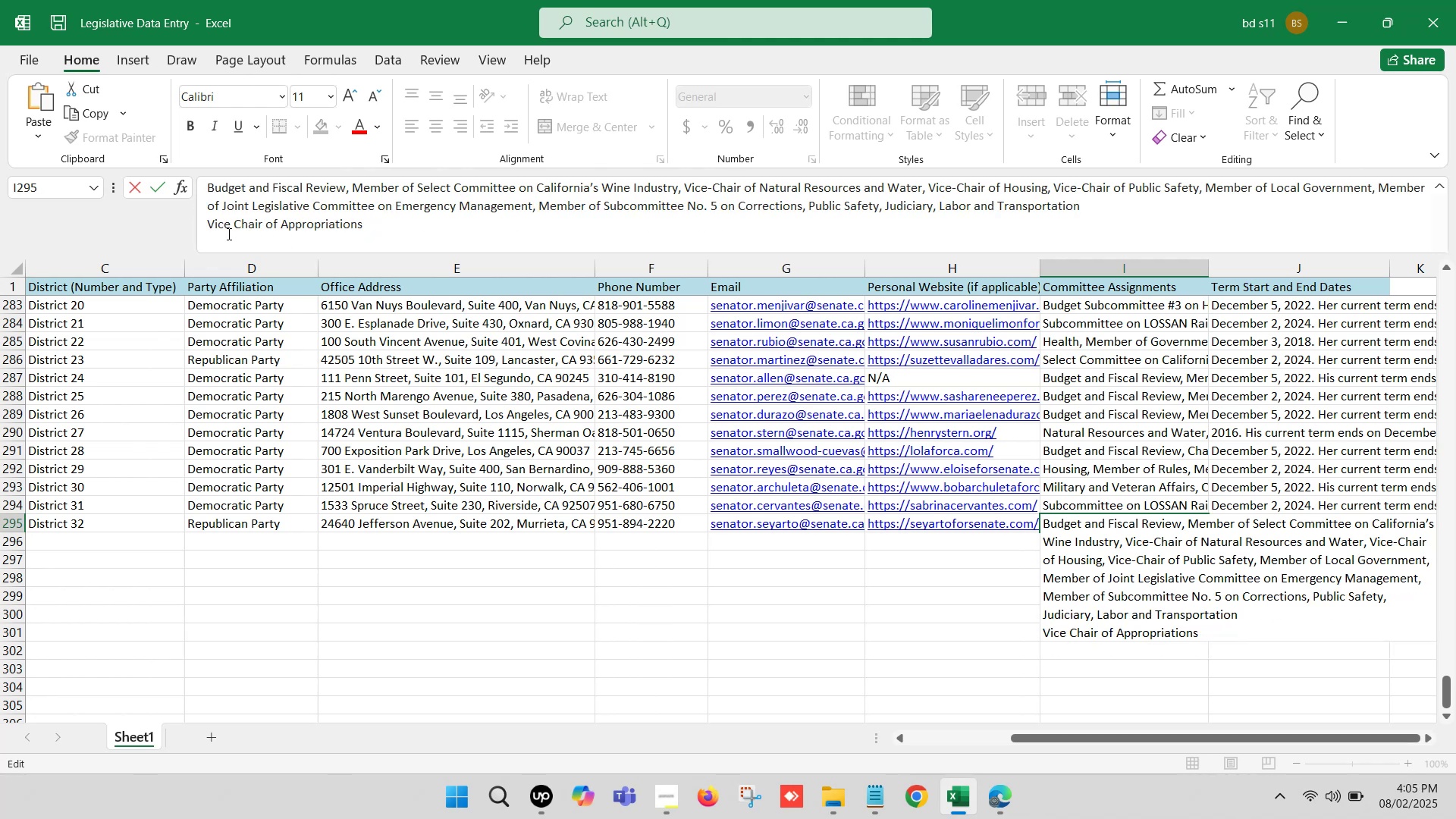 
left_click([209, 225])
 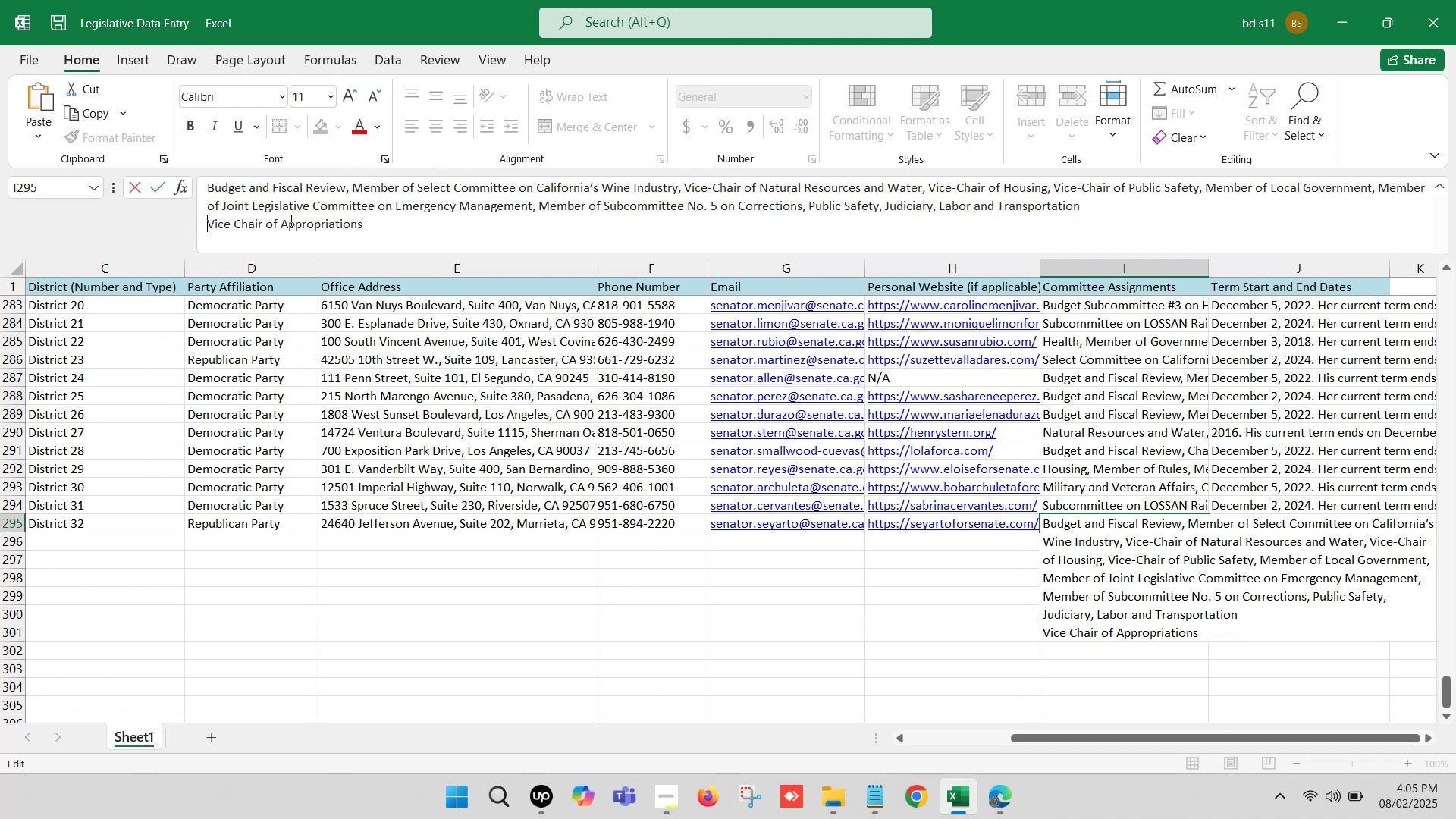 
key(Backspace)
 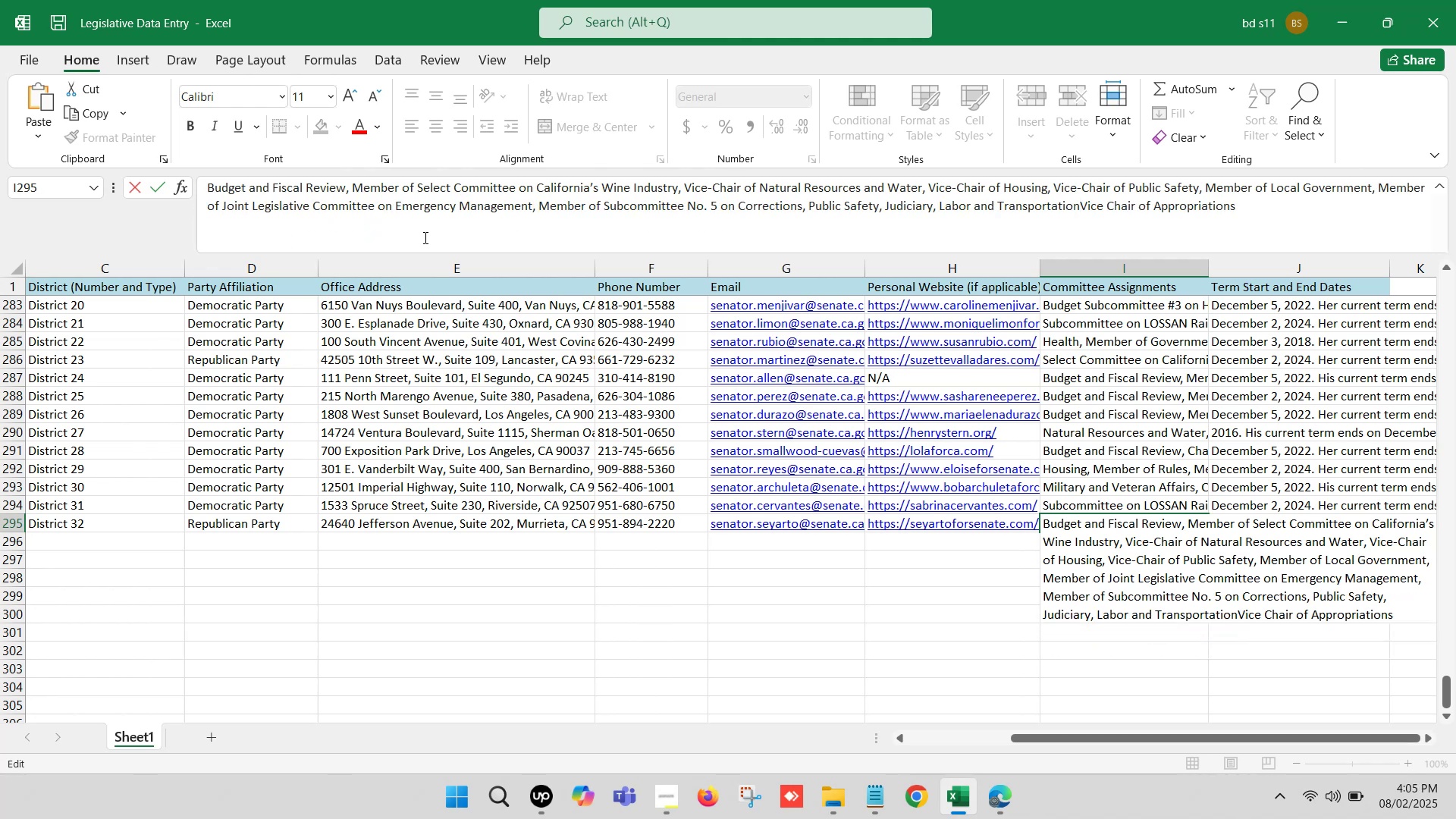 
key(Comma)
 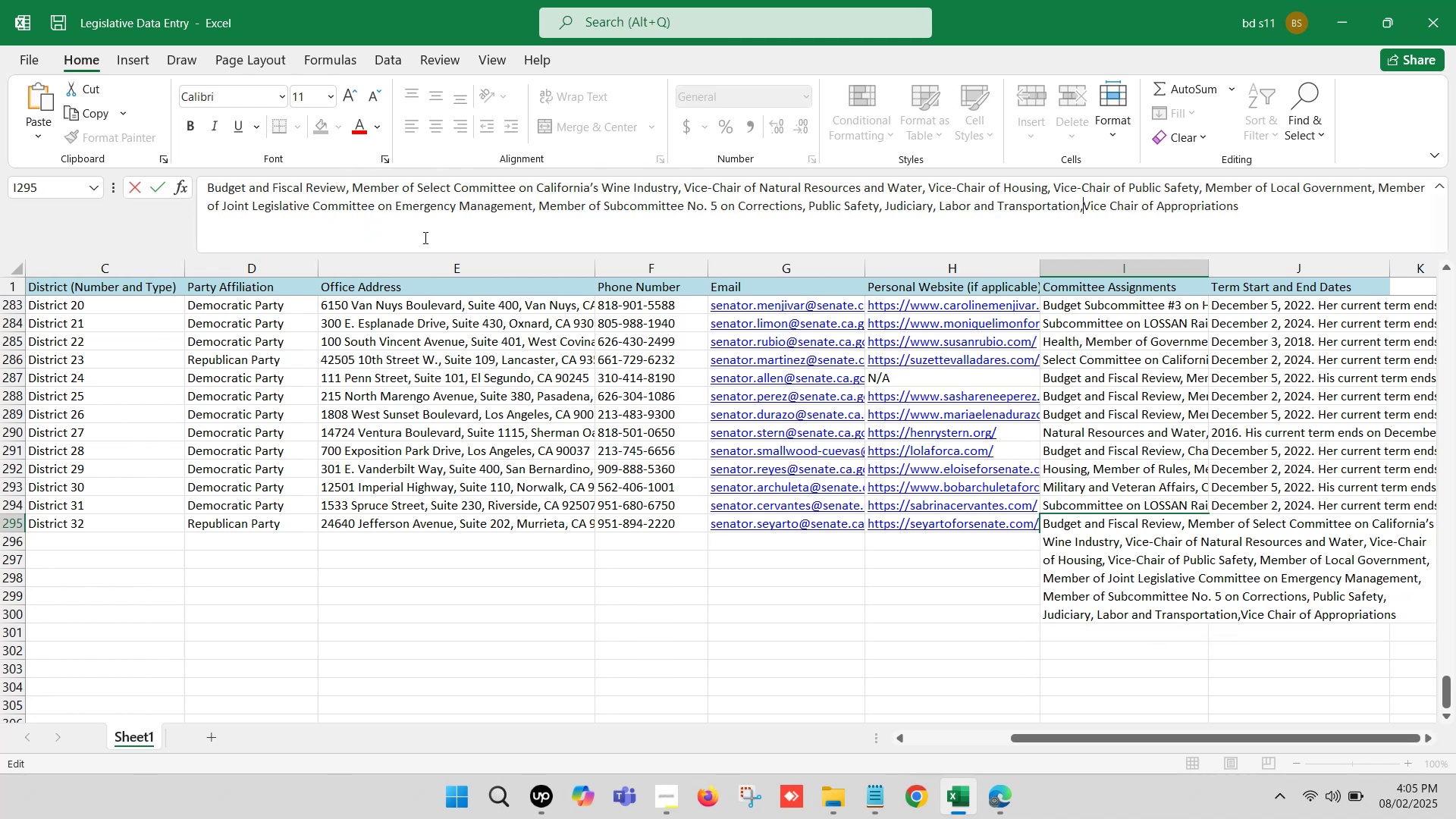 
key(Space)
 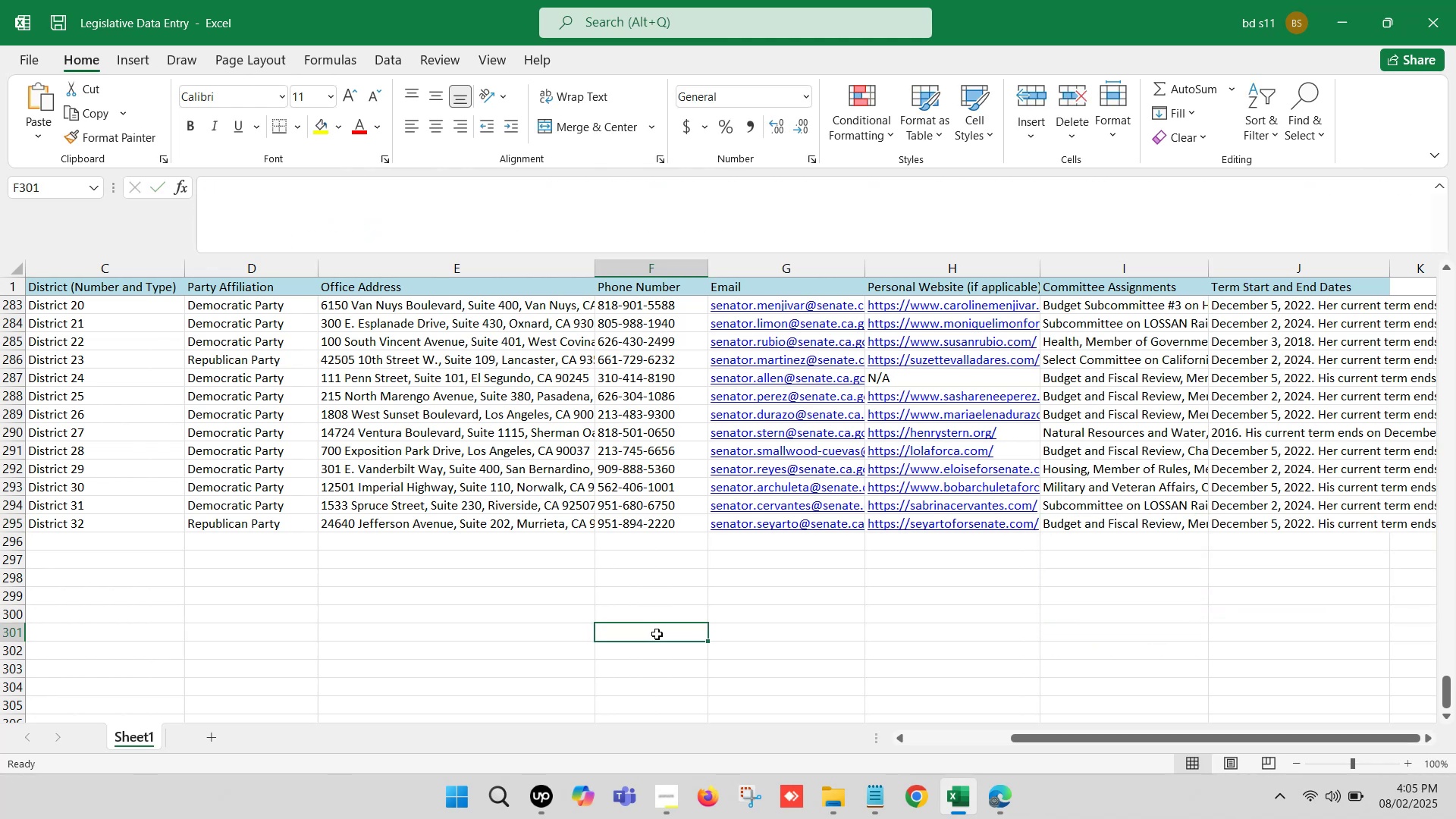 
key(Control+S)
 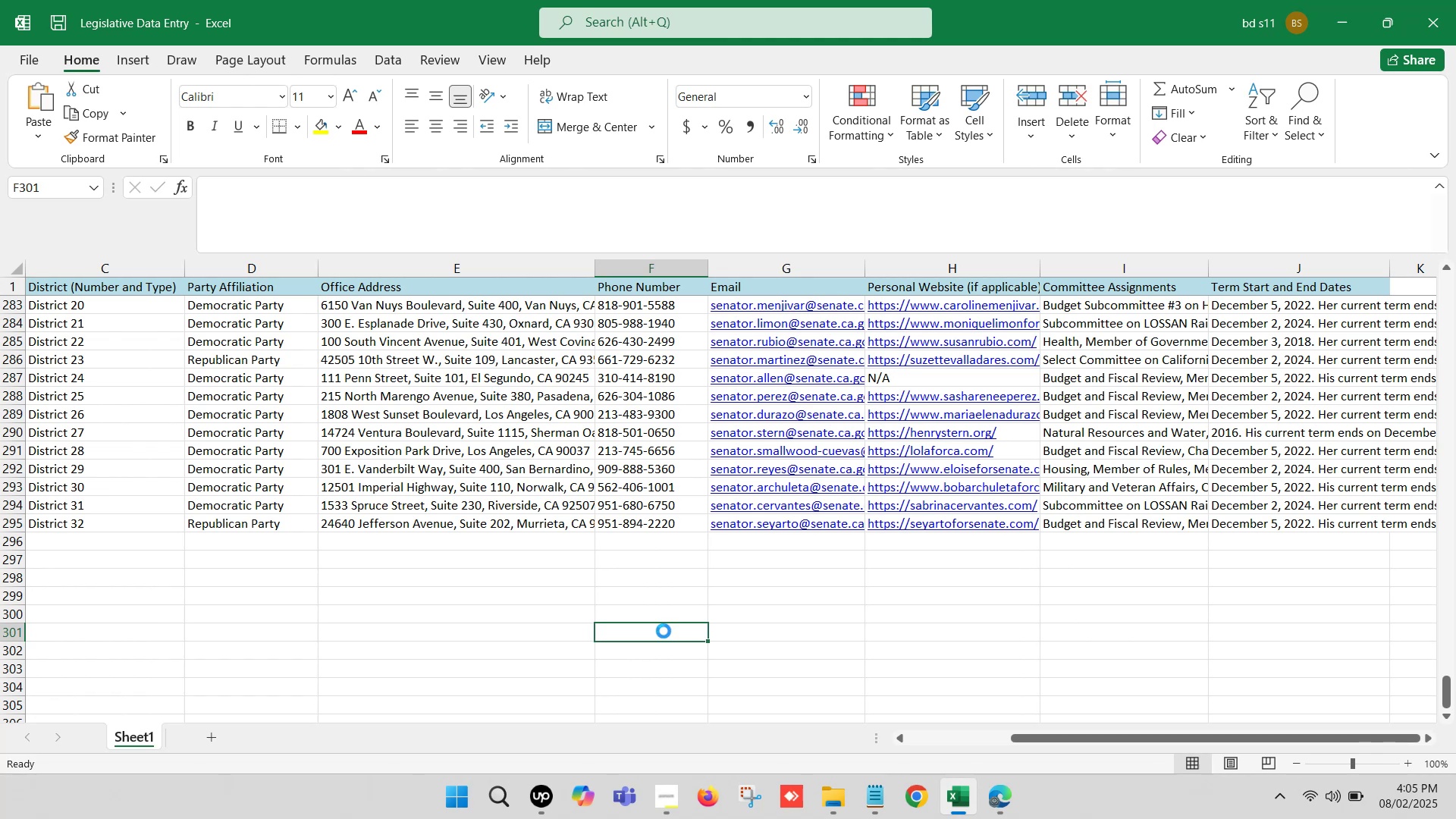 
key(Control+S)
 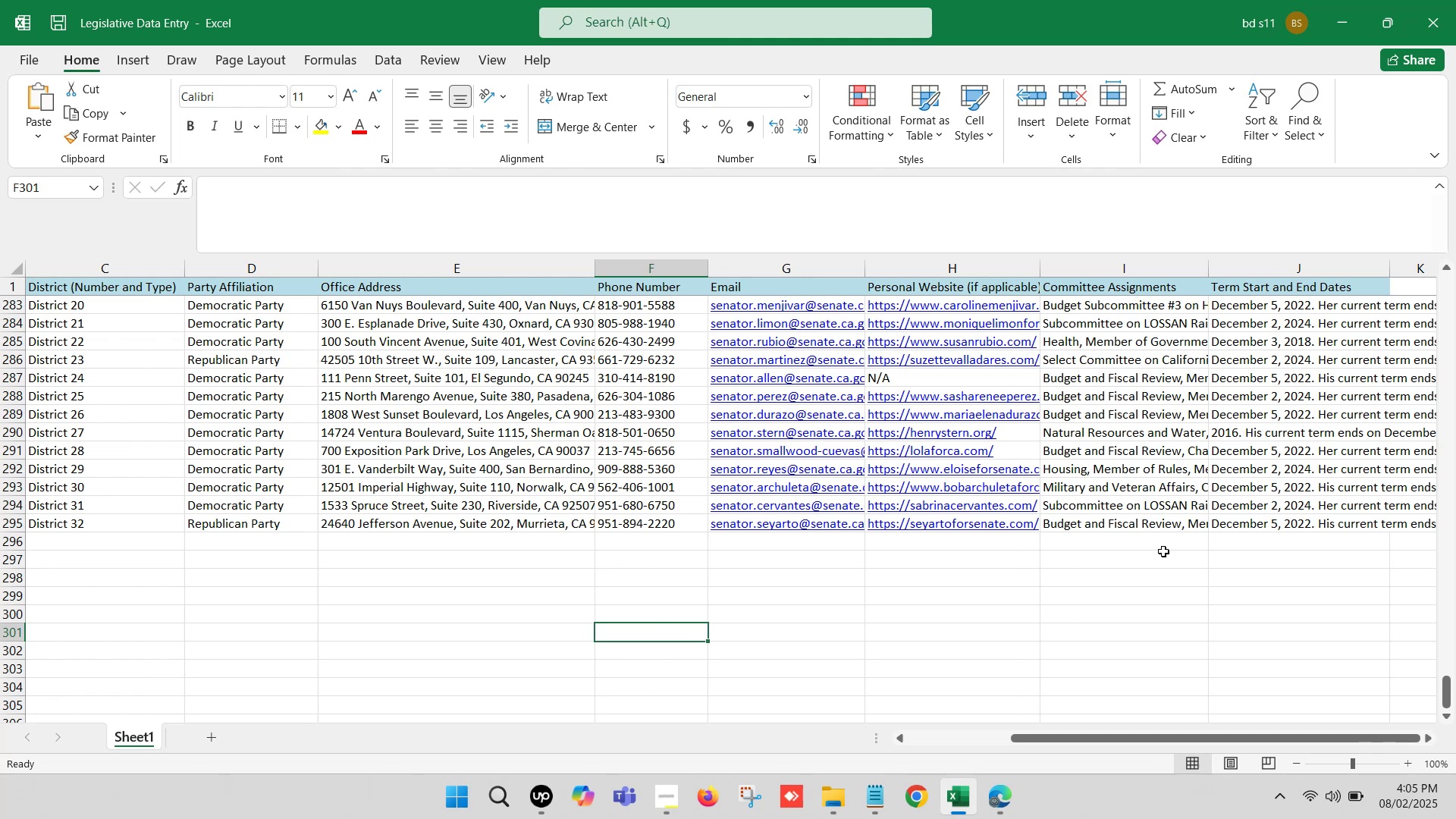 
left_click([1156, 544])
 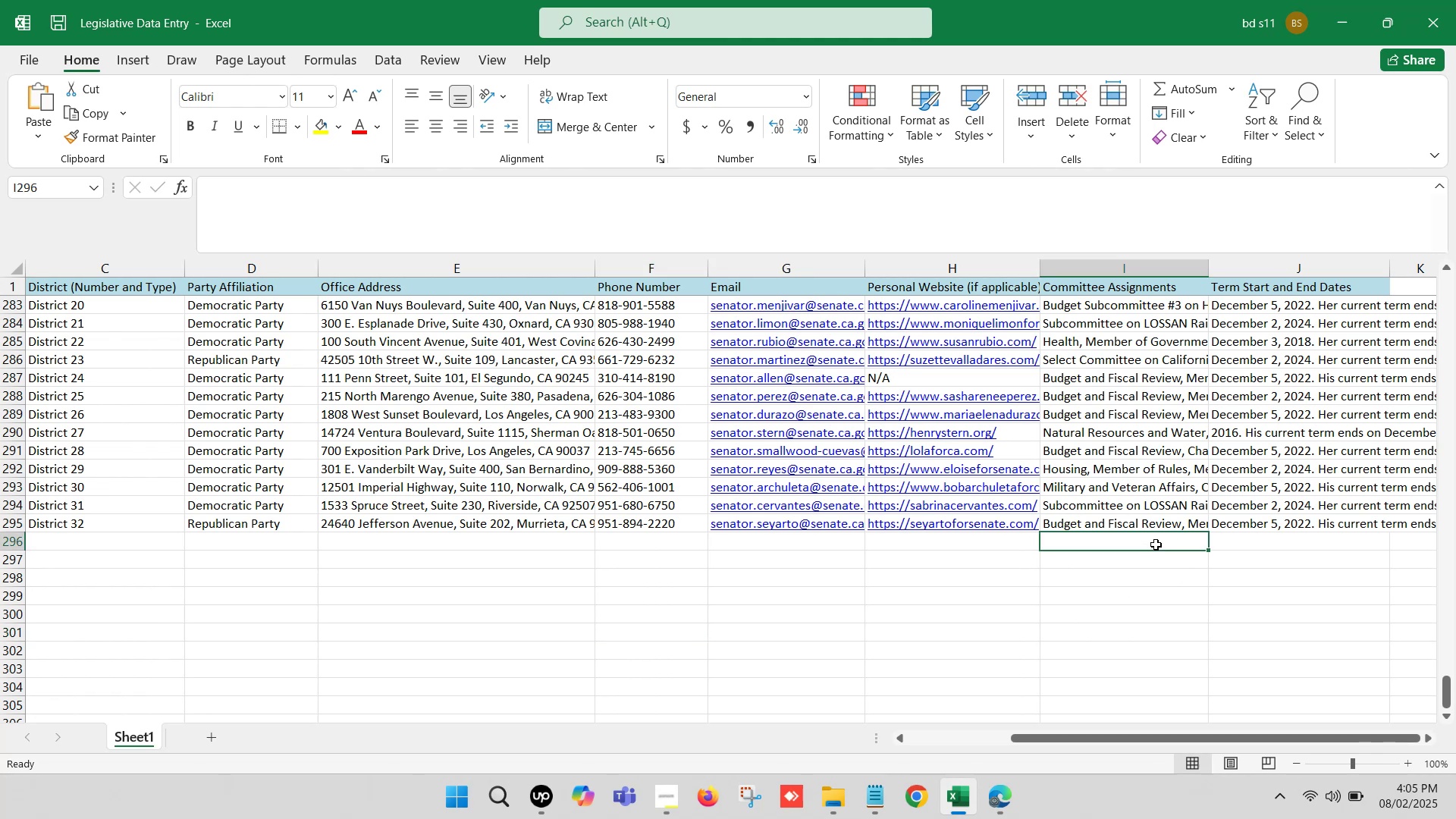 
hold_key(key=ArrowLeft, duration=1.17)
 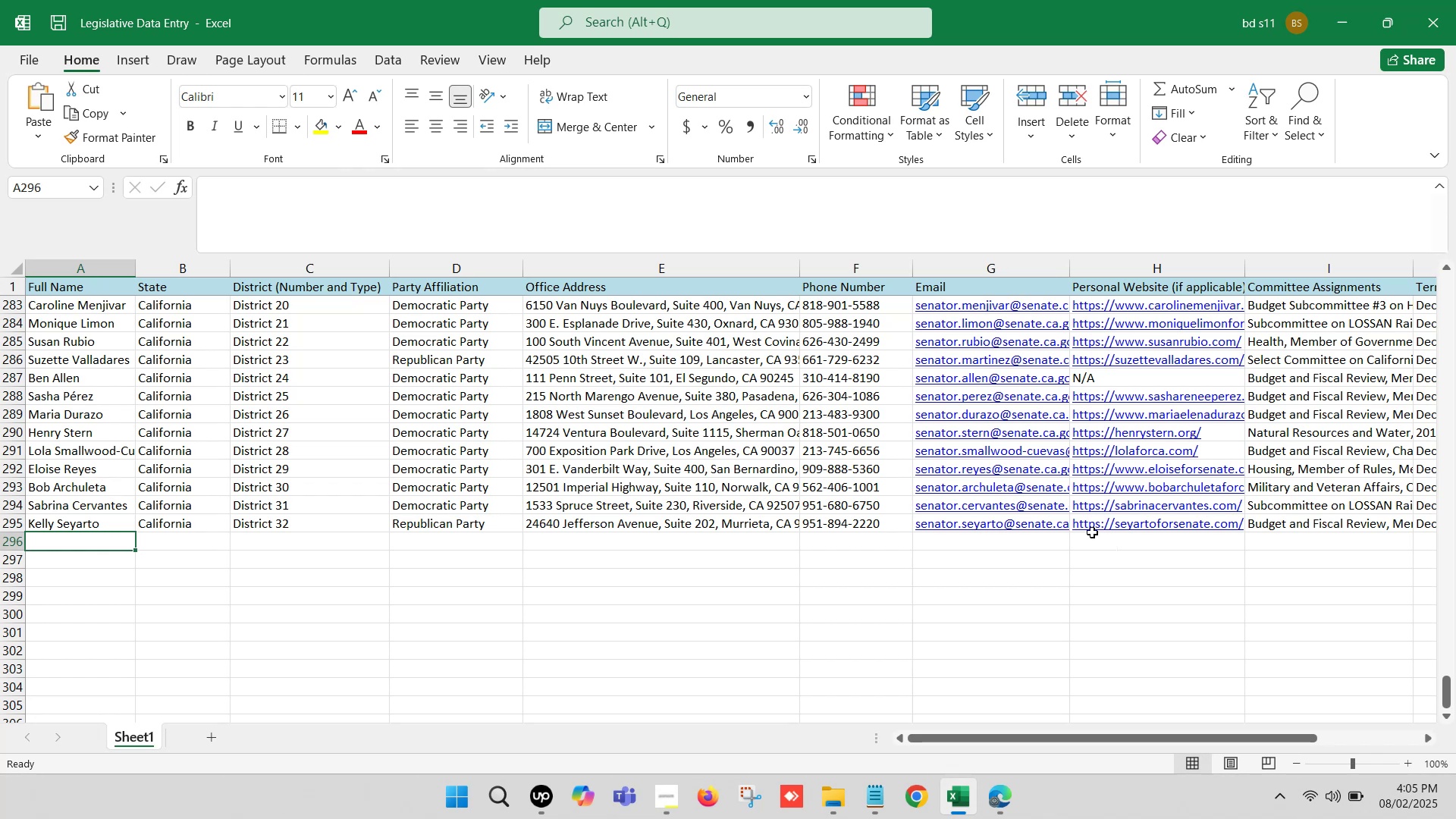 
wait(19.95)
 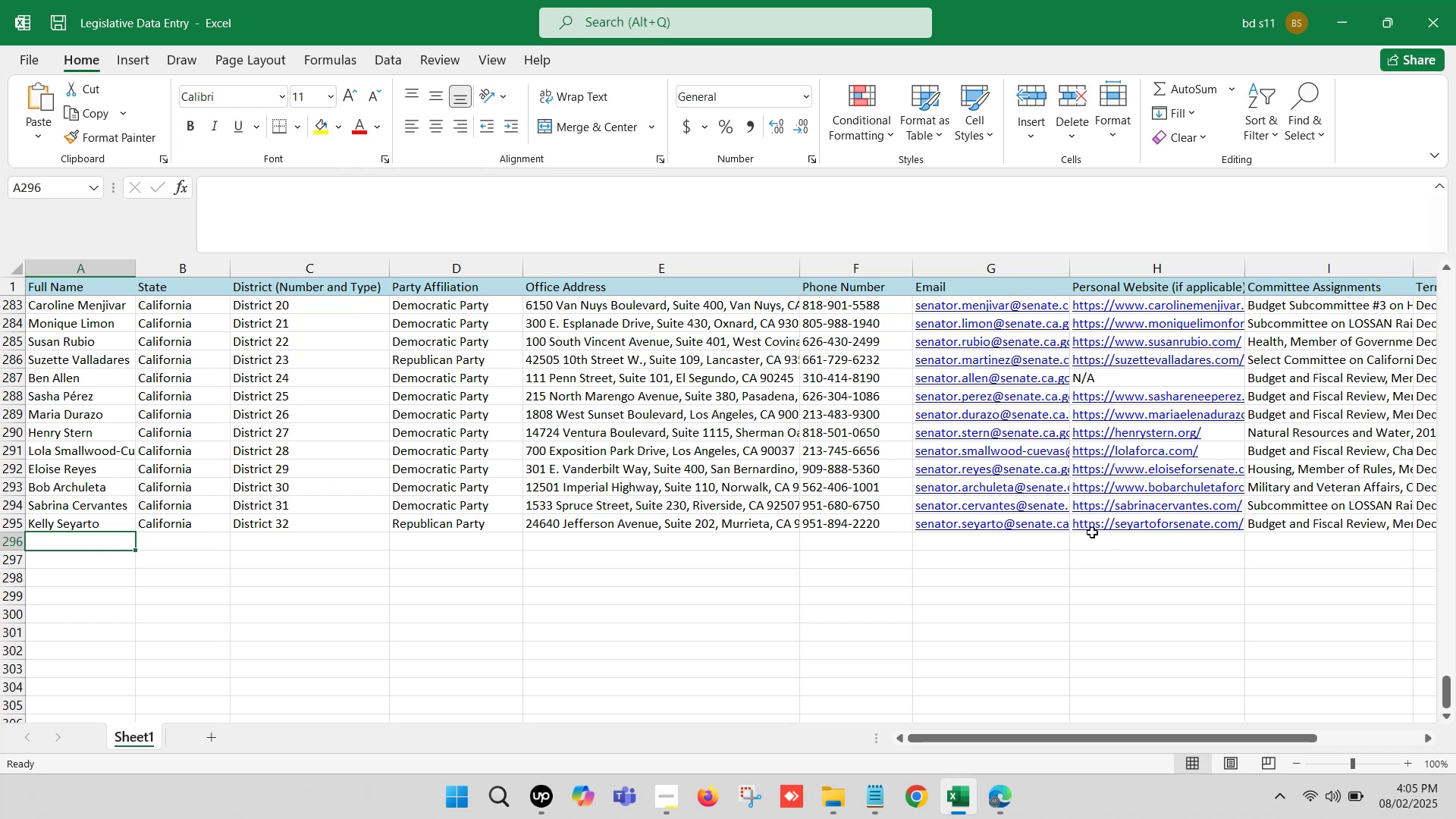 
scroll: coordinate [828, 538], scroll_direction: down, amount: 2.0
 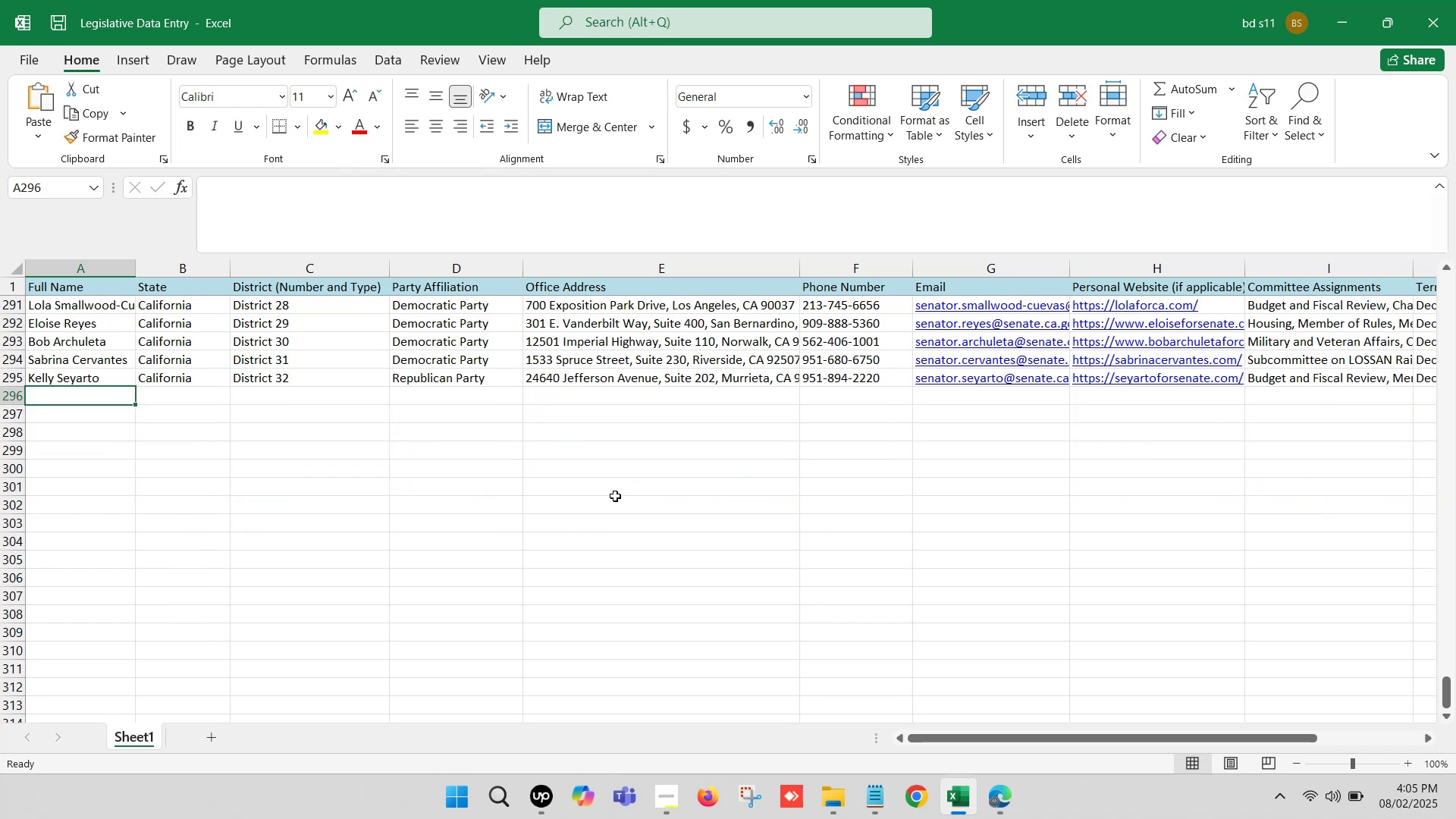 
left_click([592, 477])
 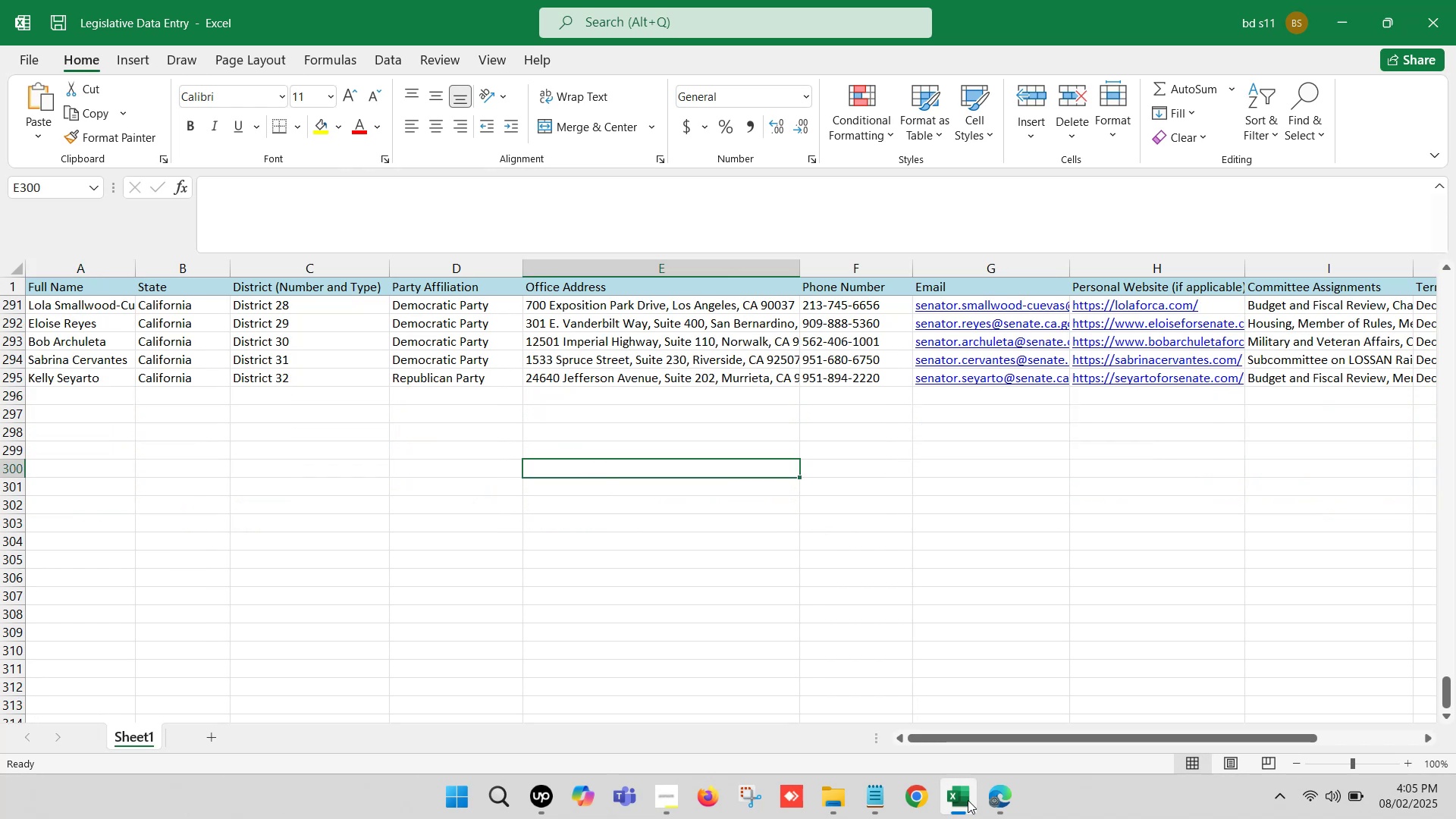 
left_click([1003, 799])
 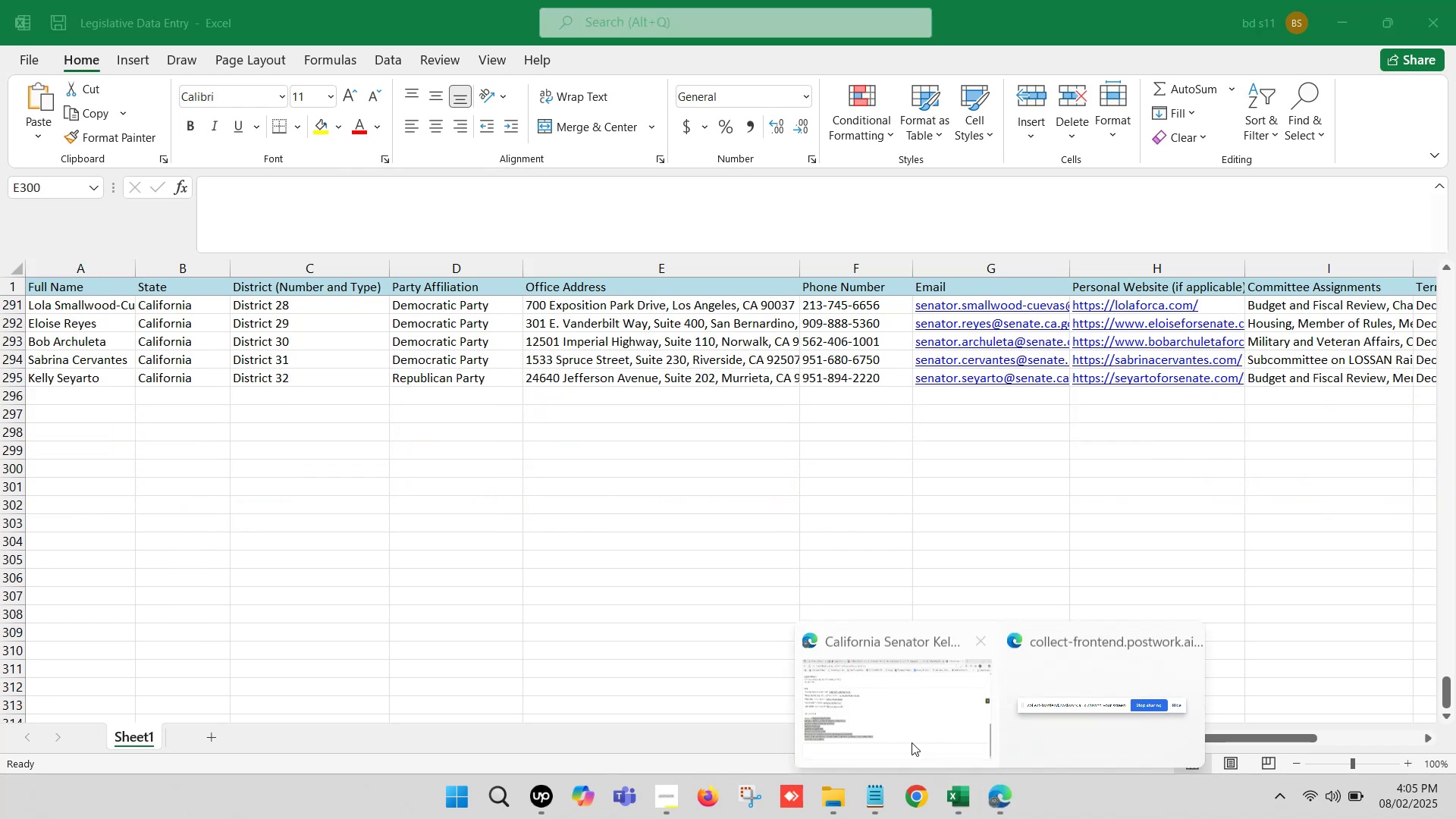 
left_click([827, 673])
 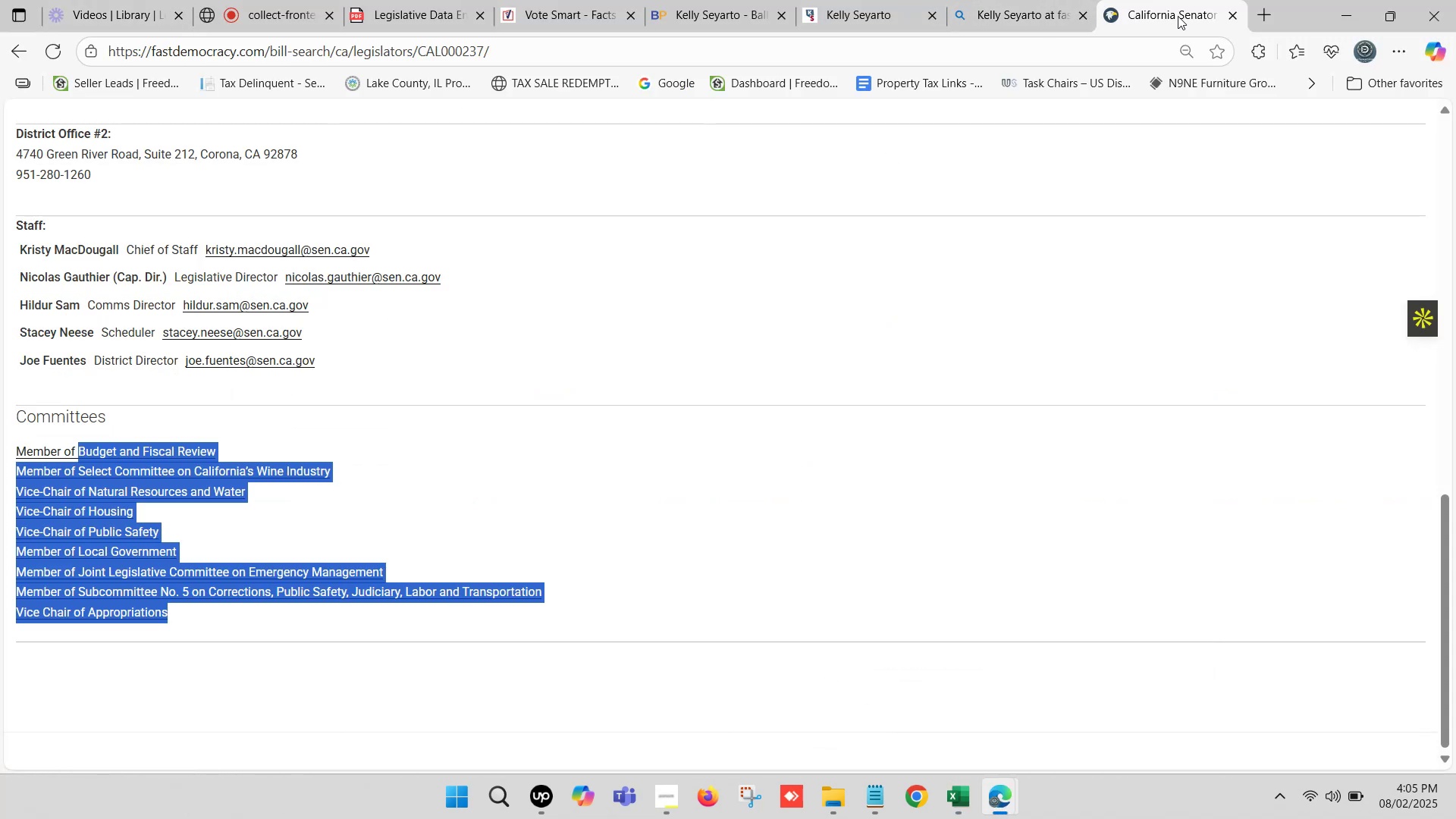 
left_click([1232, 16])
 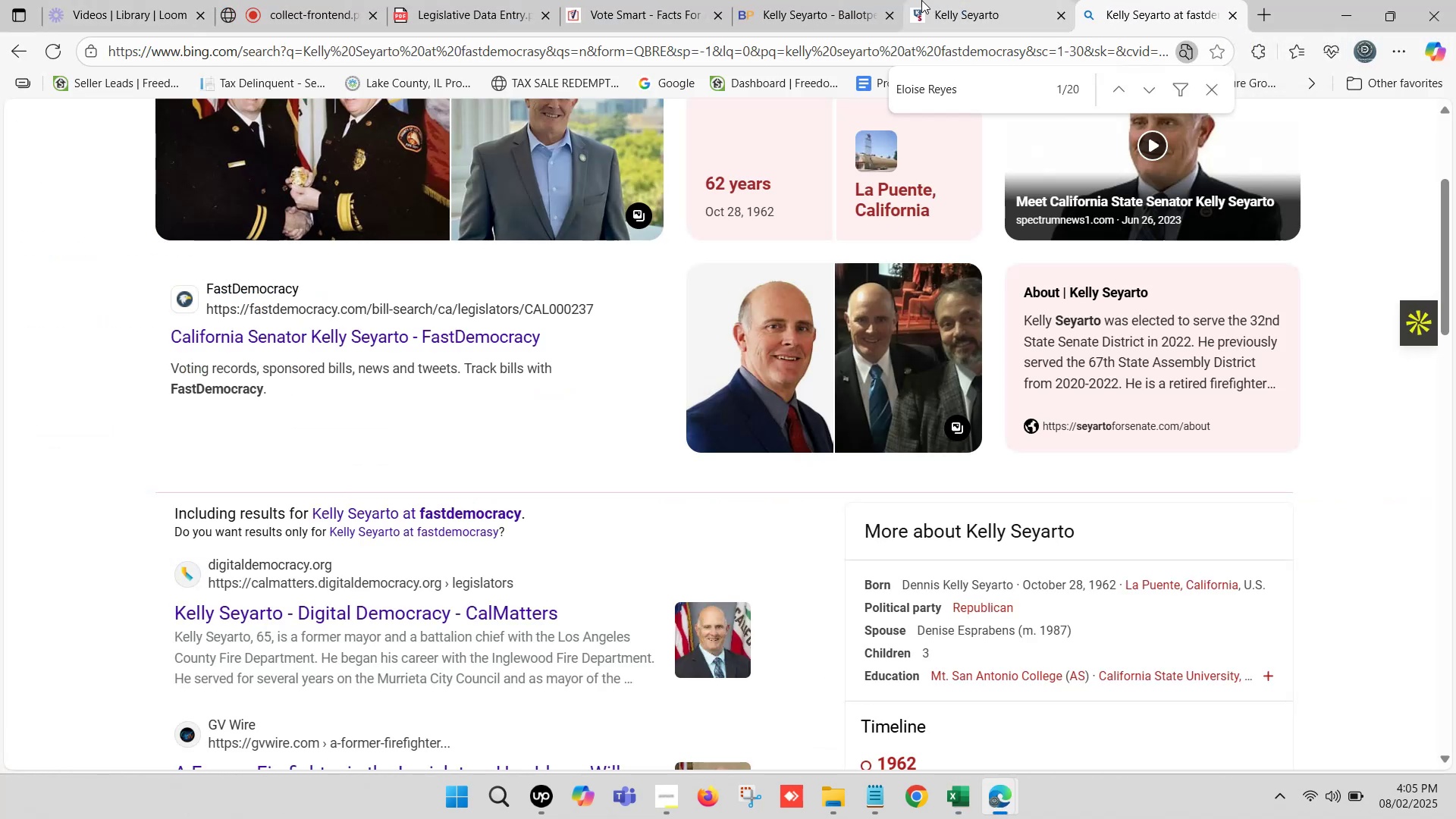 
left_click([929, 0])
 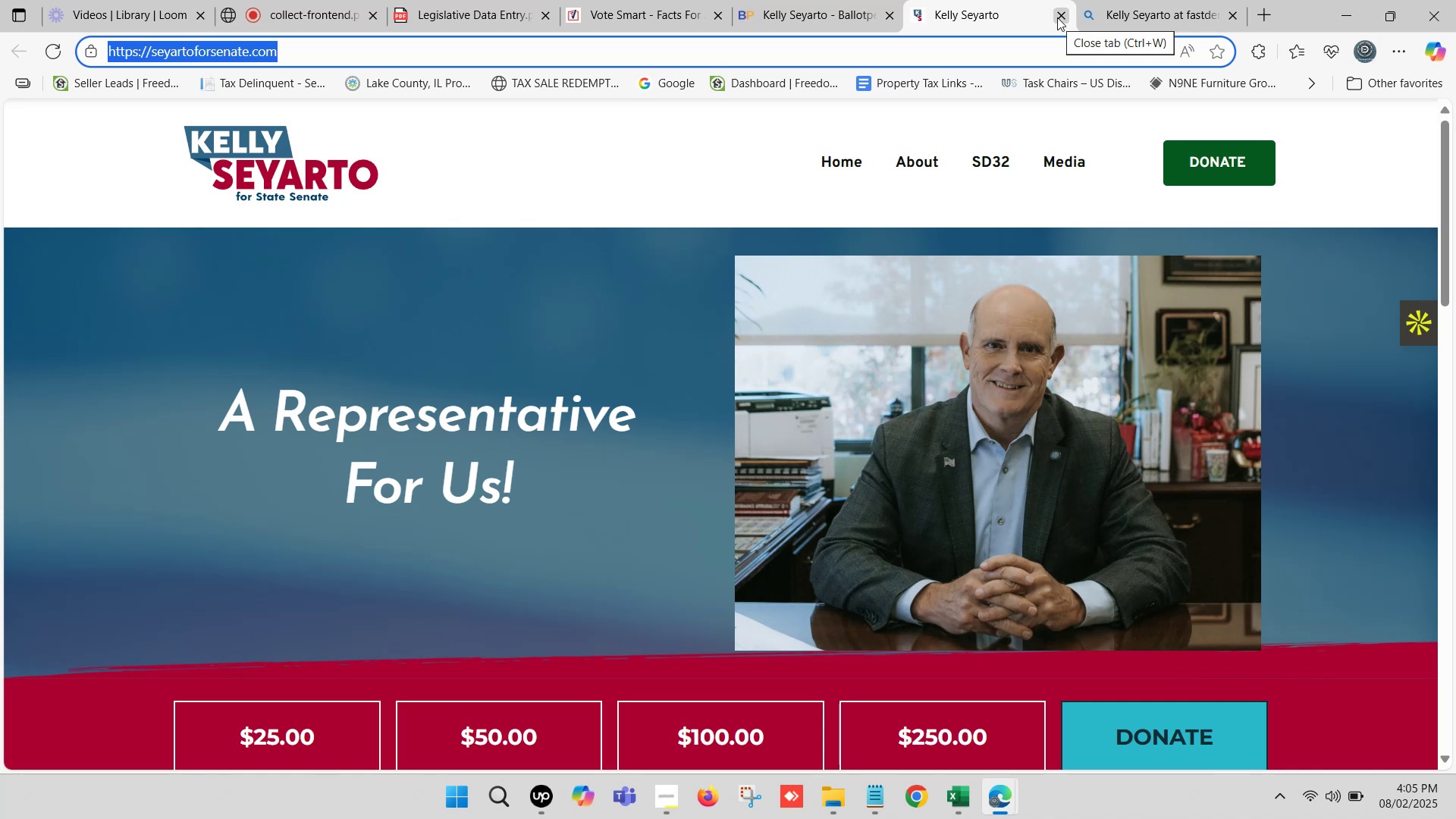 
left_click([1057, 17])
 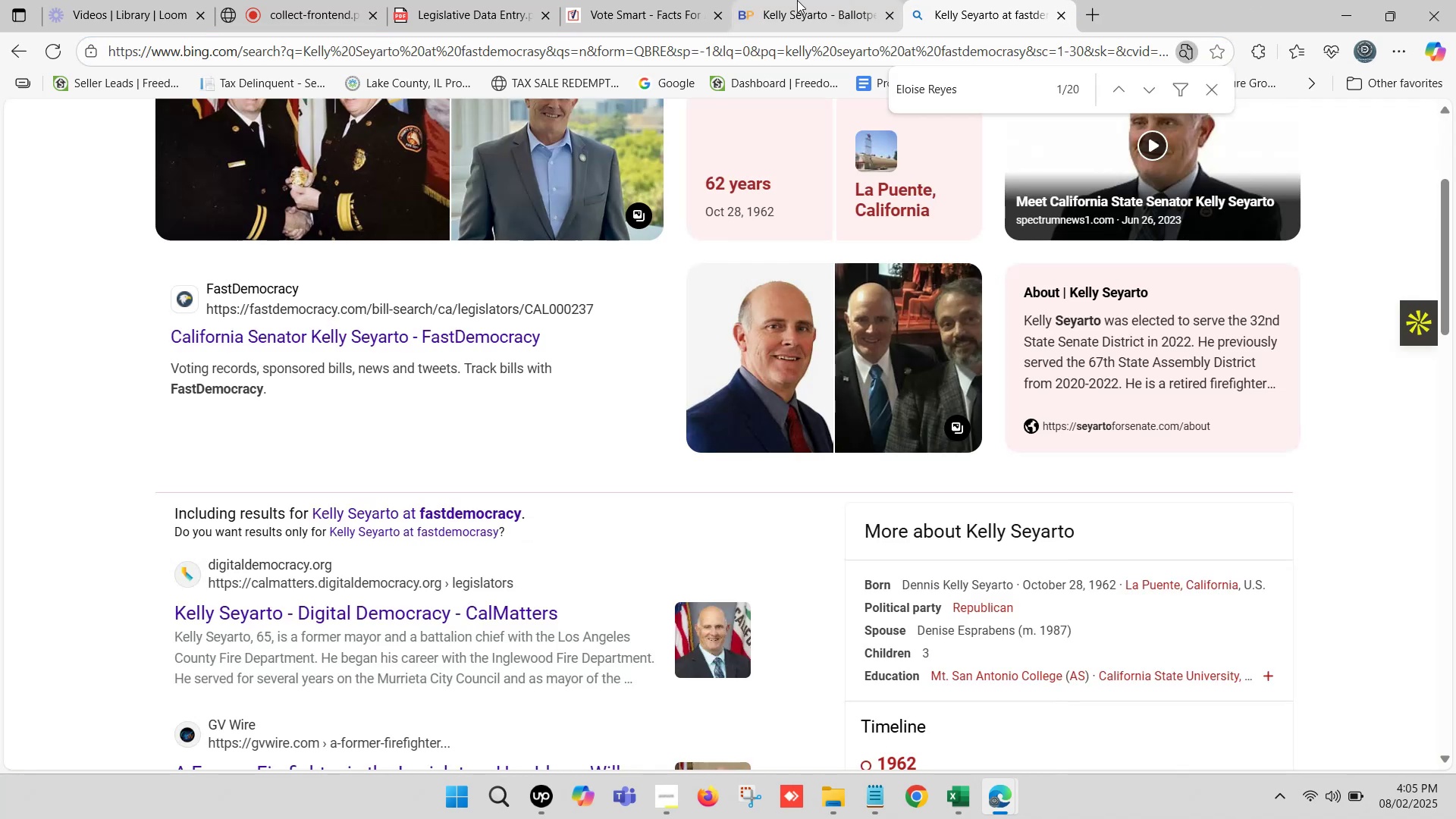 
left_click([653, 0])
 